 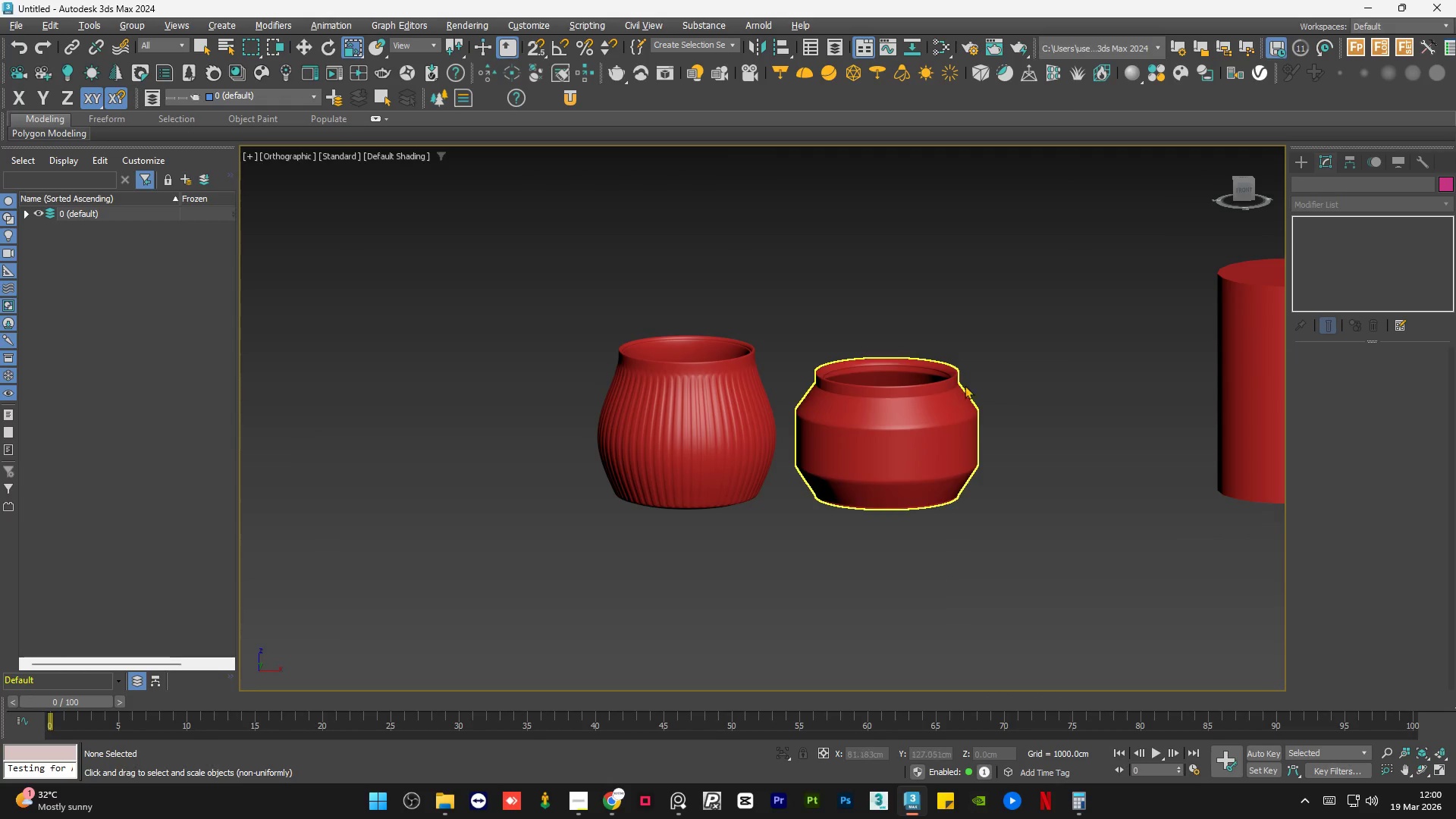 
left_click([1239, 185])
 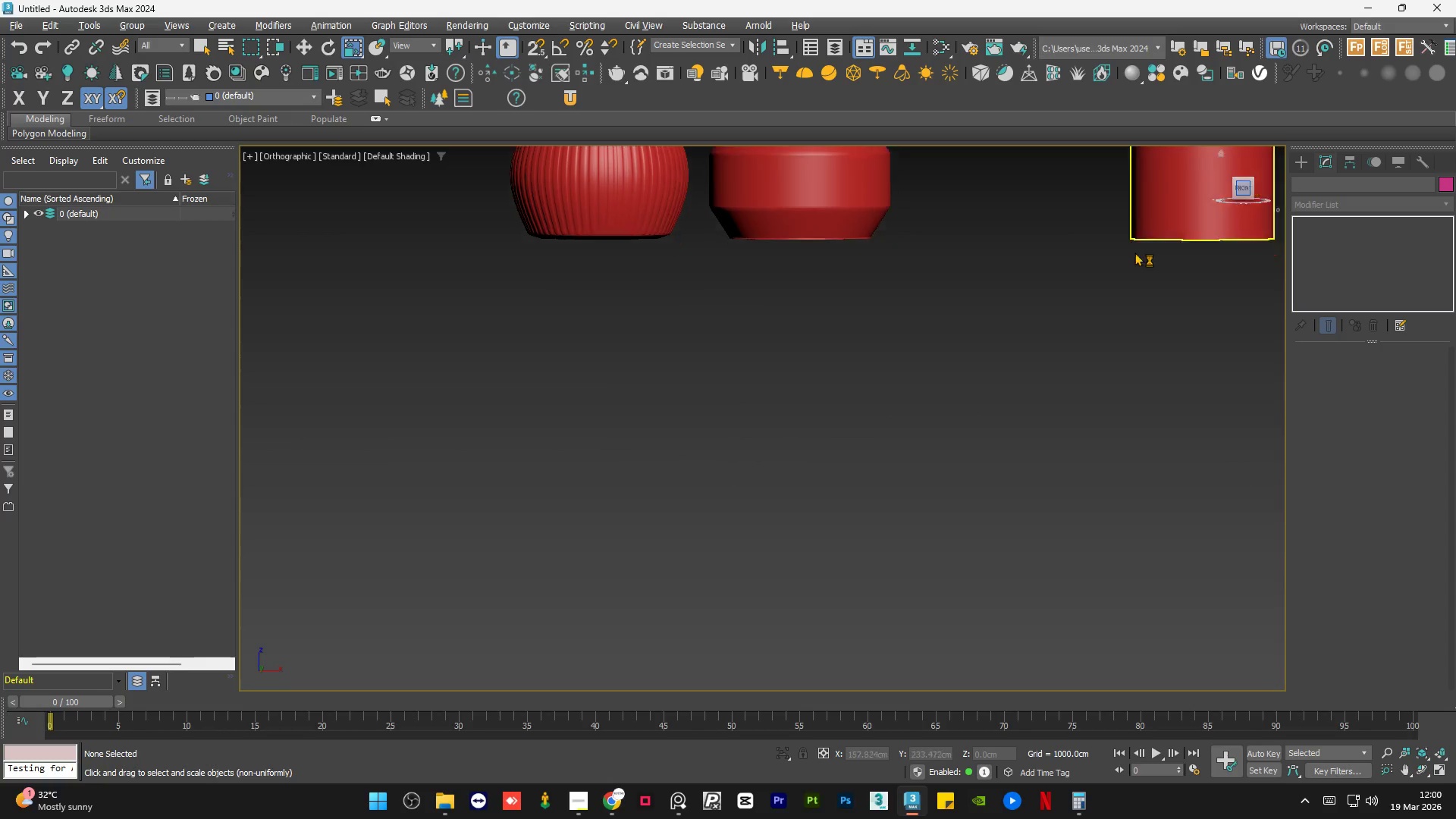 
key(Z)
 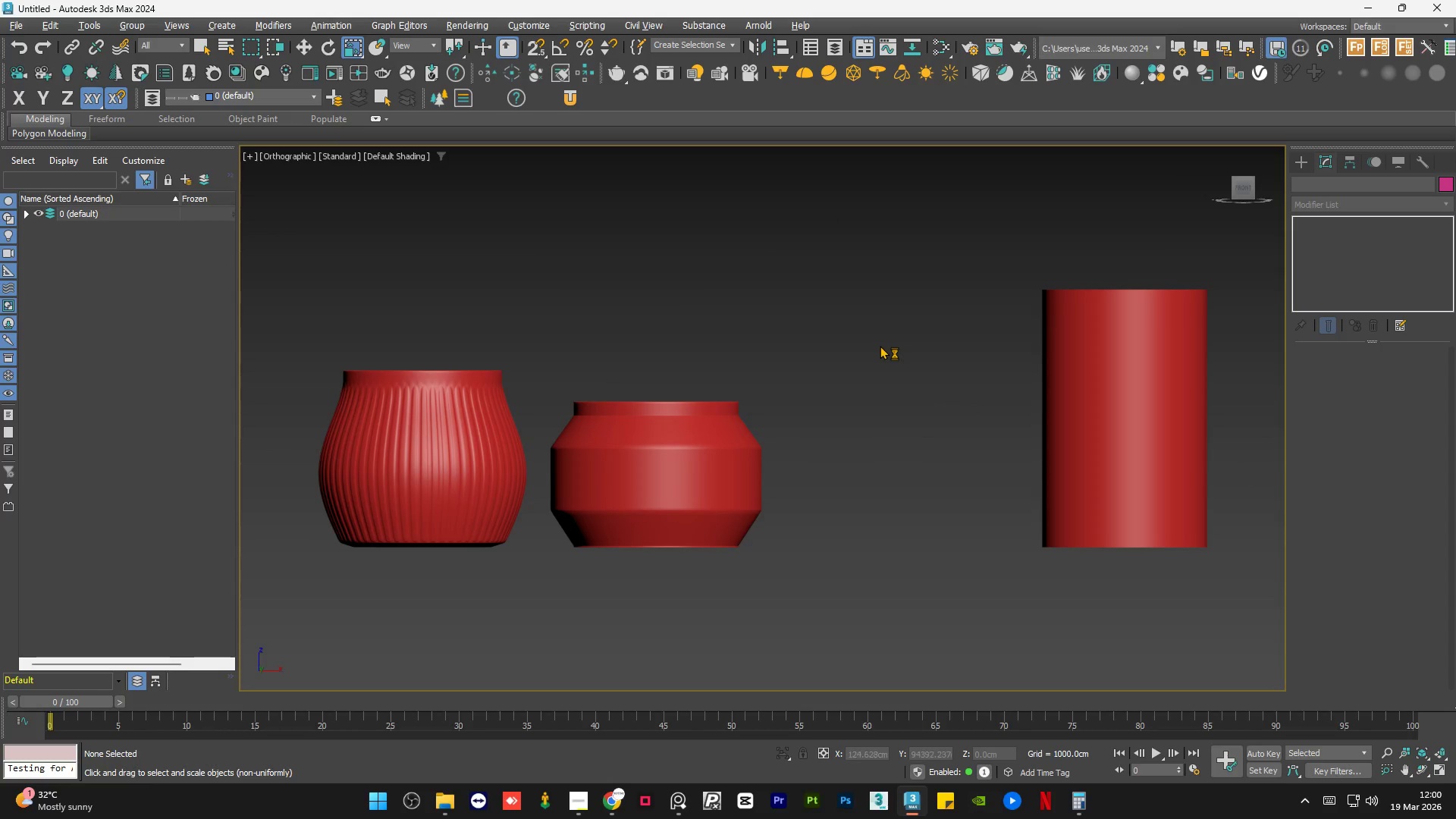 
scroll: coordinate [941, 324], scroll_direction: up, amount: 2.0
 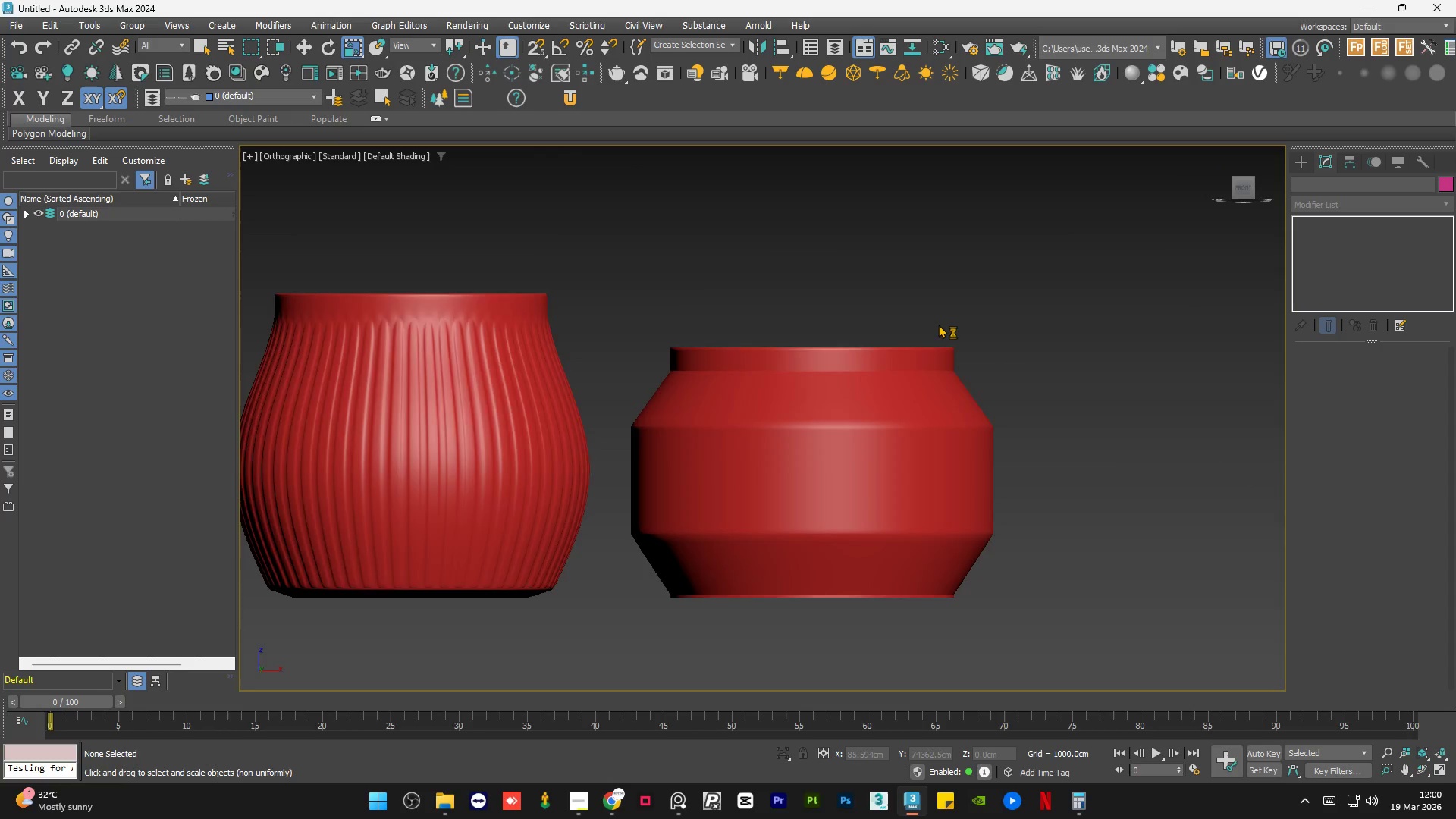 
key(Q)
 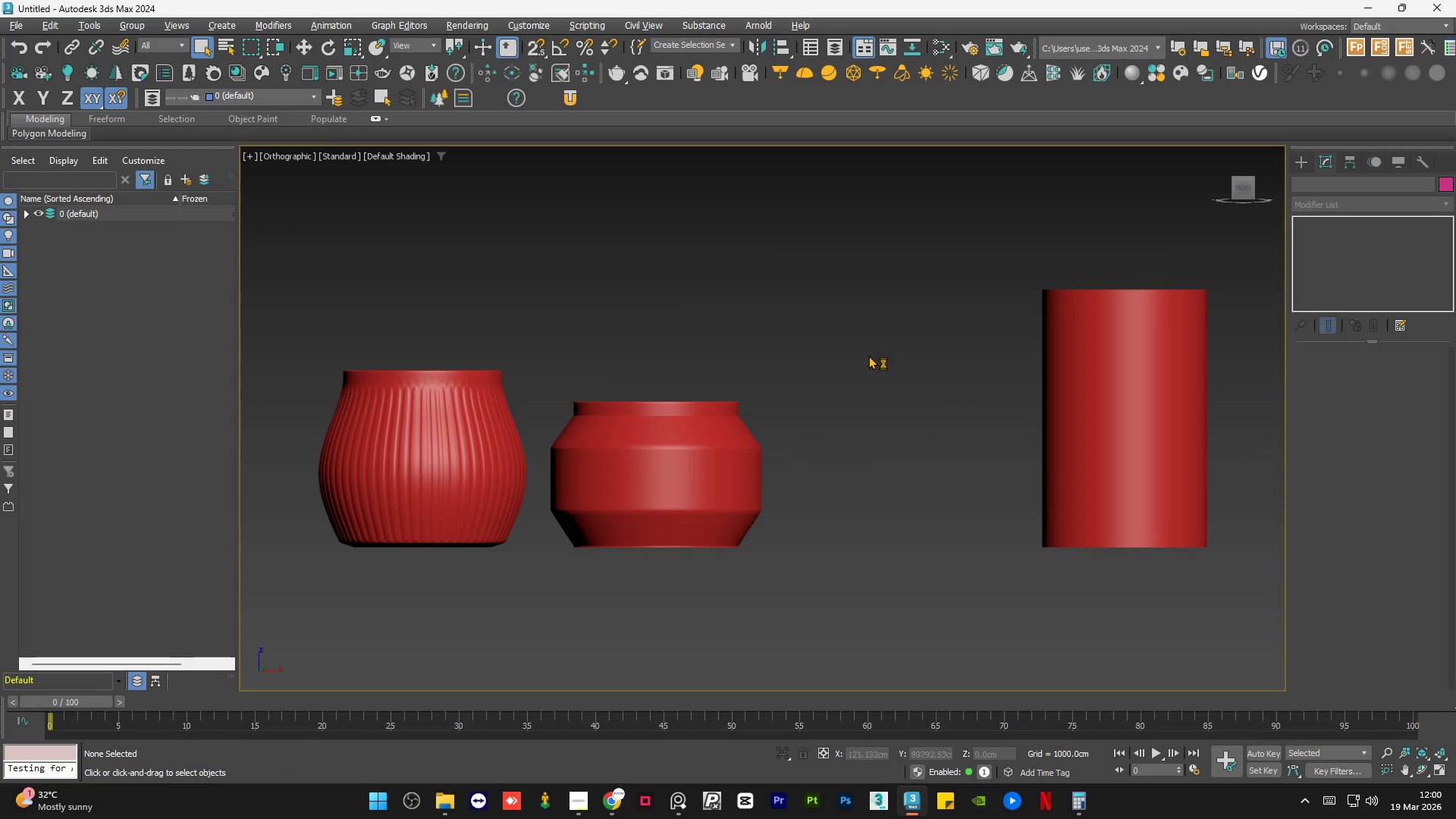 
left_click([862, 359])
 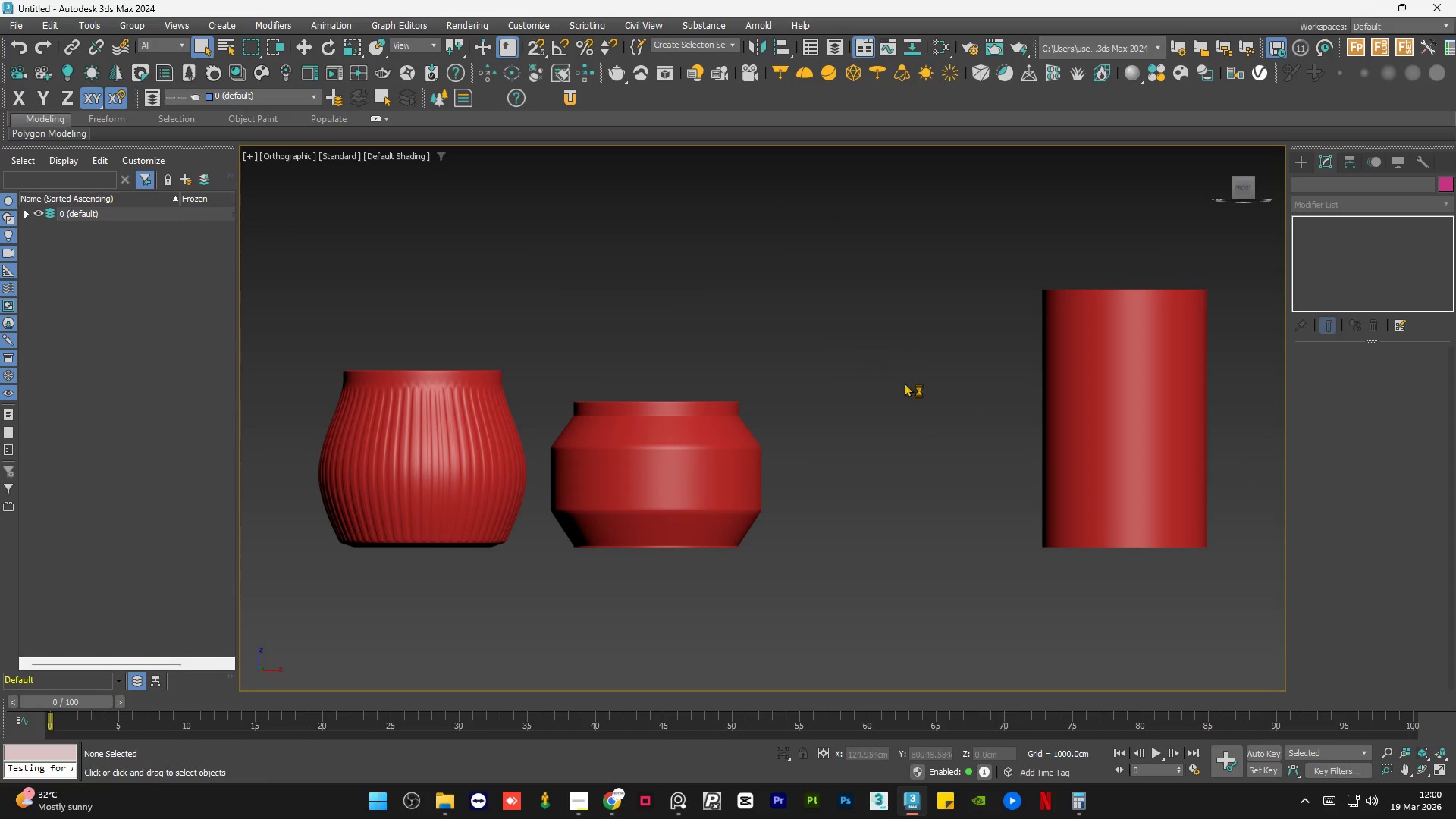 
hold_key(key=AltLeft, duration=0.75)
 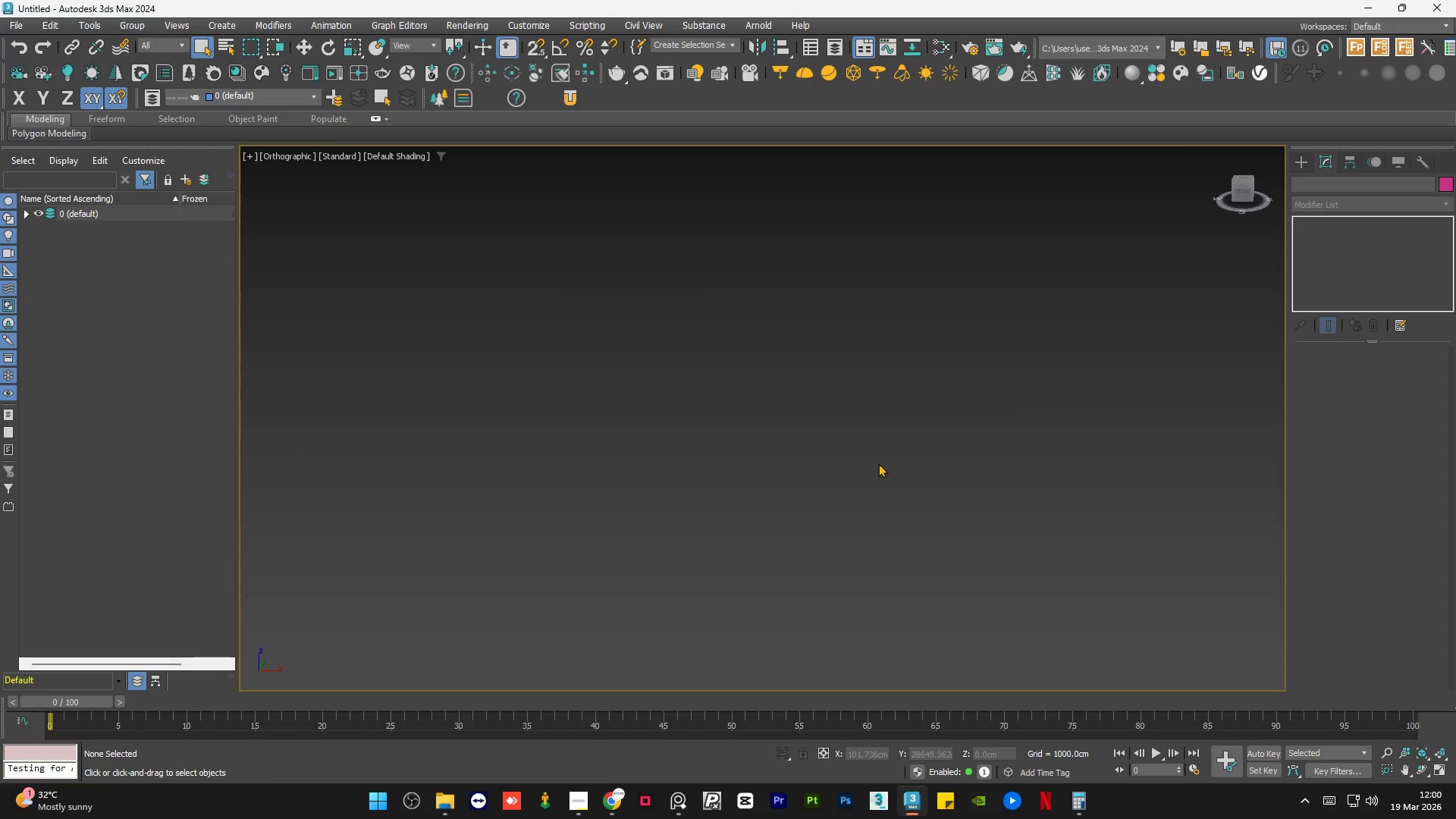 
scroll: coordinate [932, 404], scroll_direction: down, amount: 2.0
 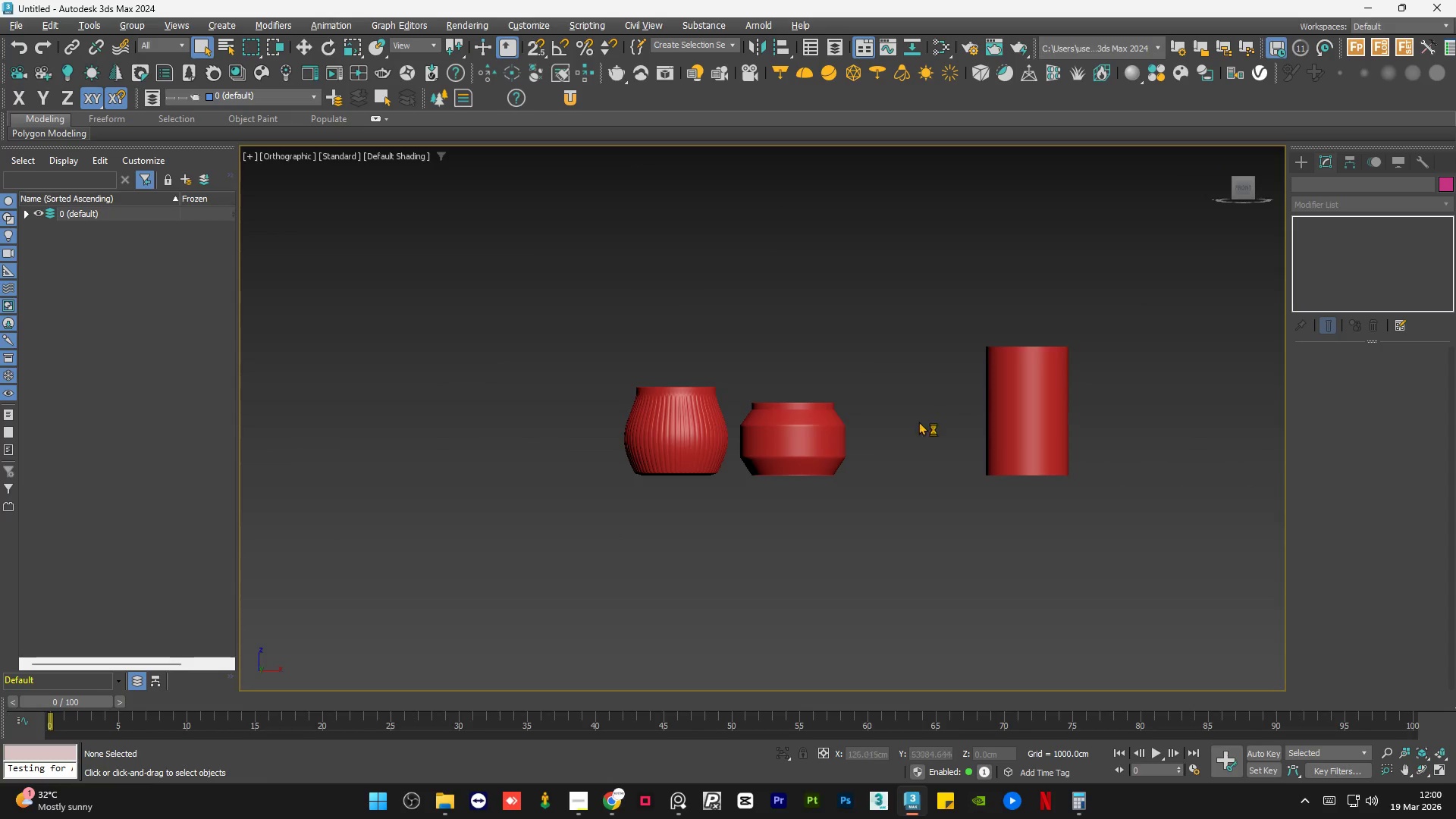 
key(Z)
 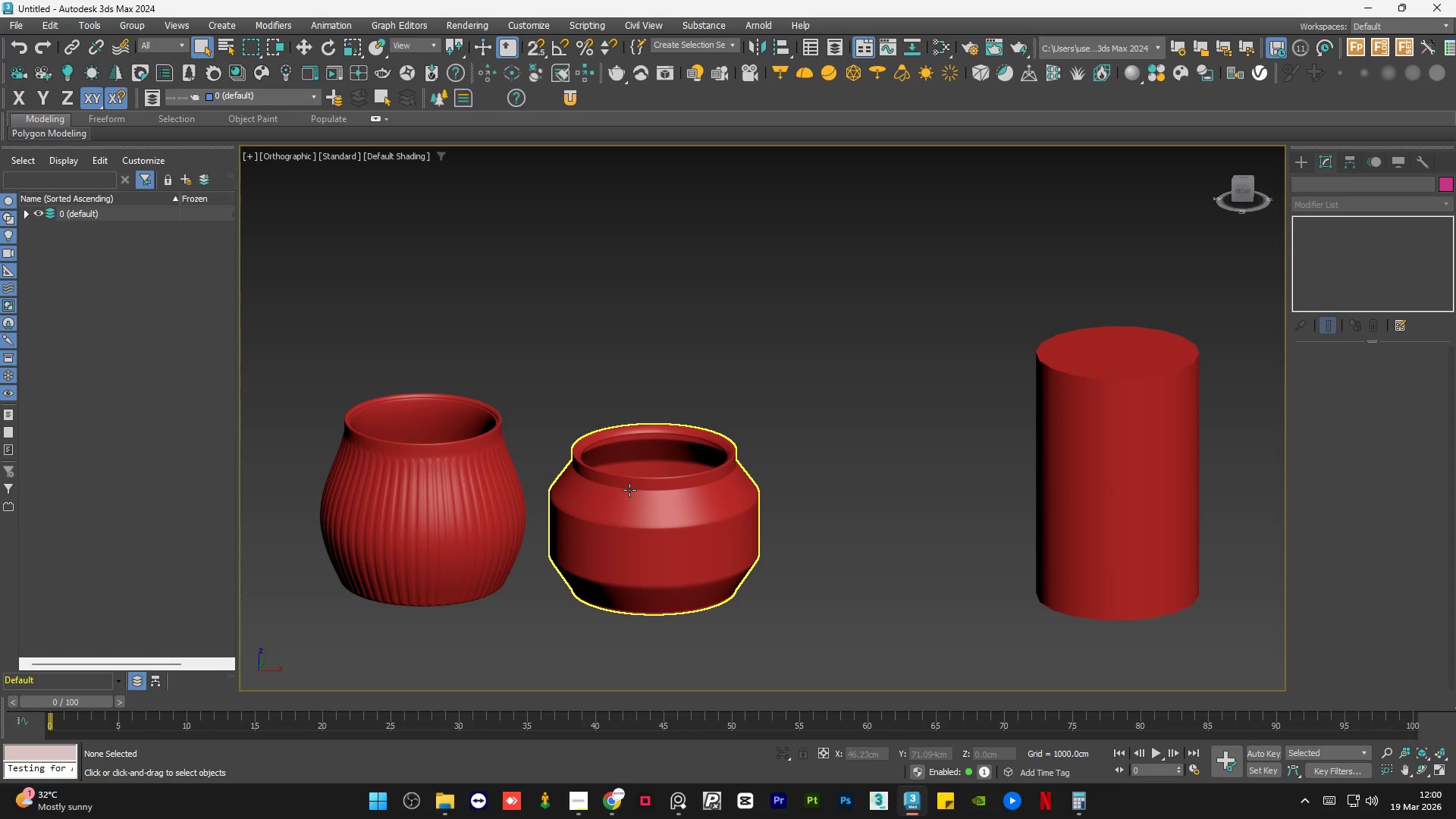 
wait(50.89)
 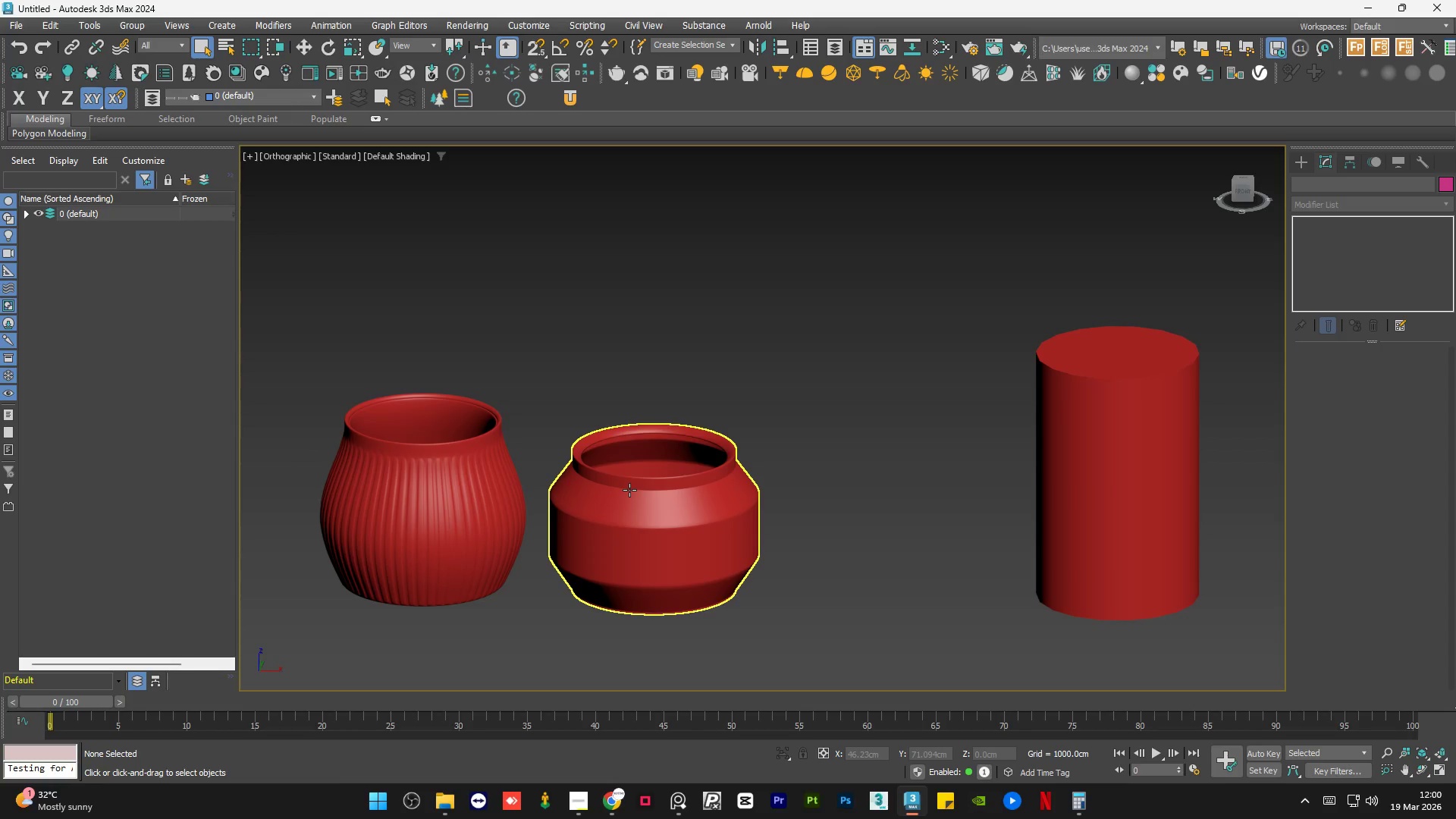 
scroll: coordinate [608, 399], scroll_direction: down, amount: 2.0
 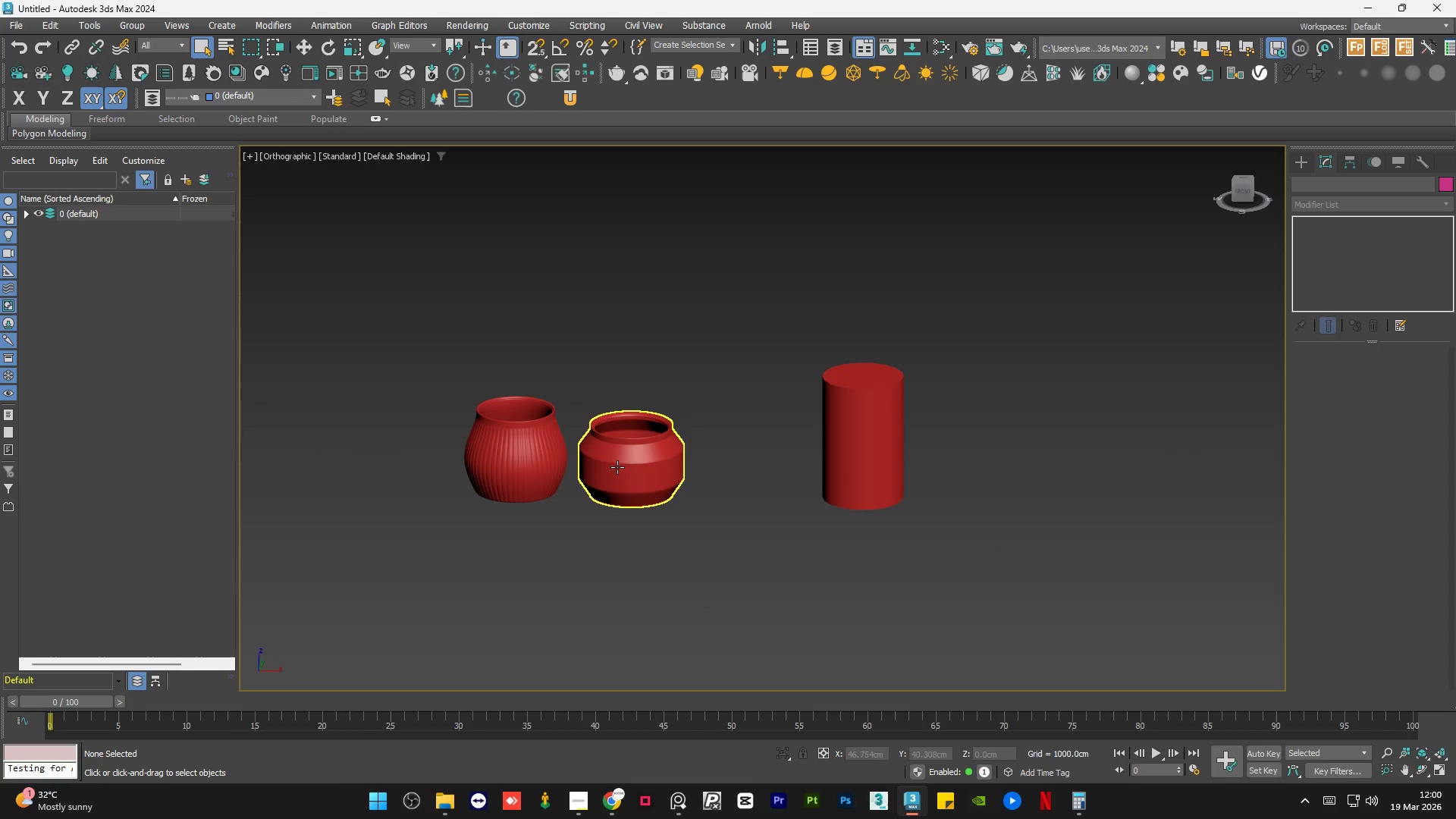 
scroll: coordinate [617, 467], scroll_direction: up, amount: 4.0
 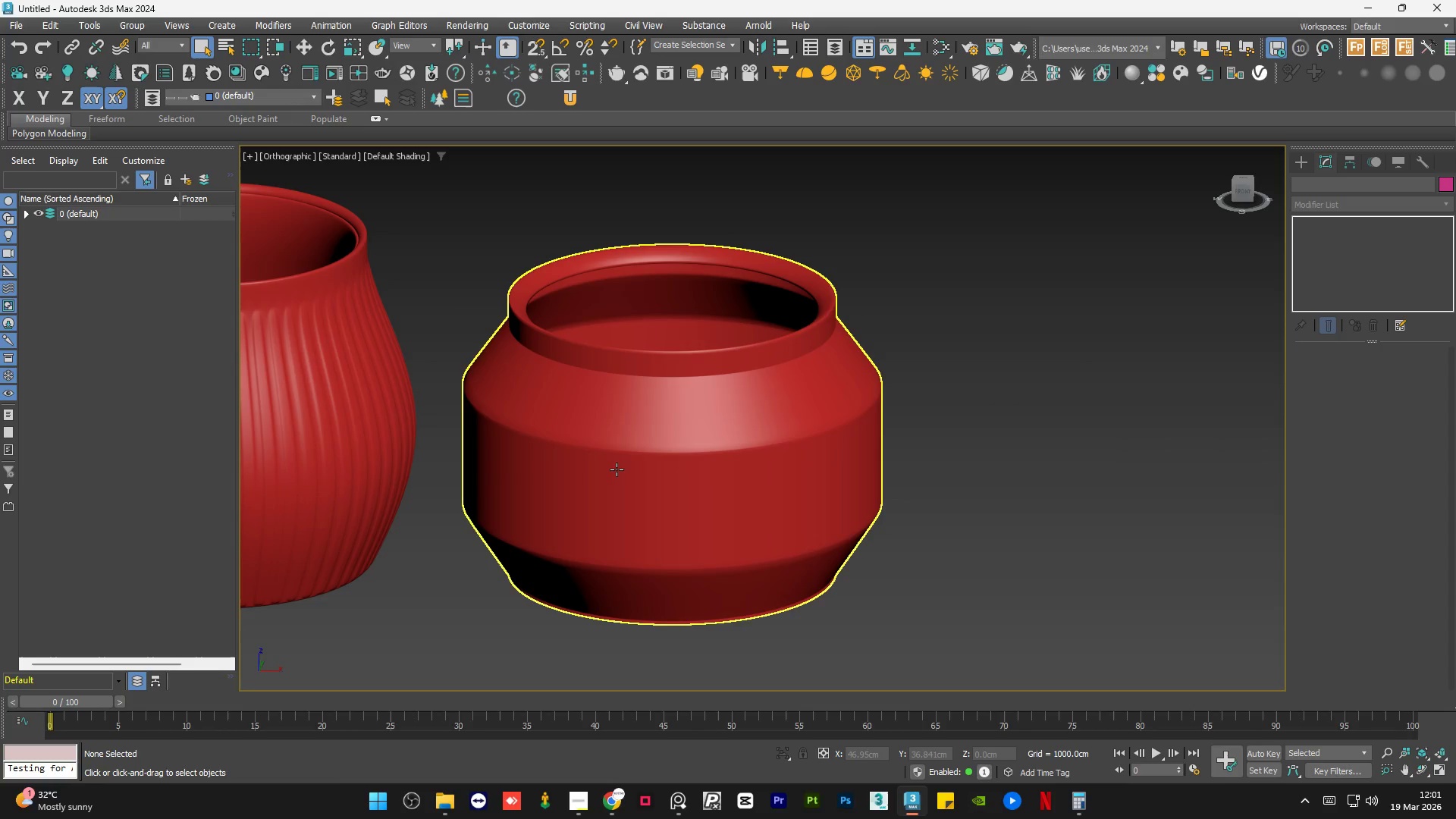 
wait(15.29)
 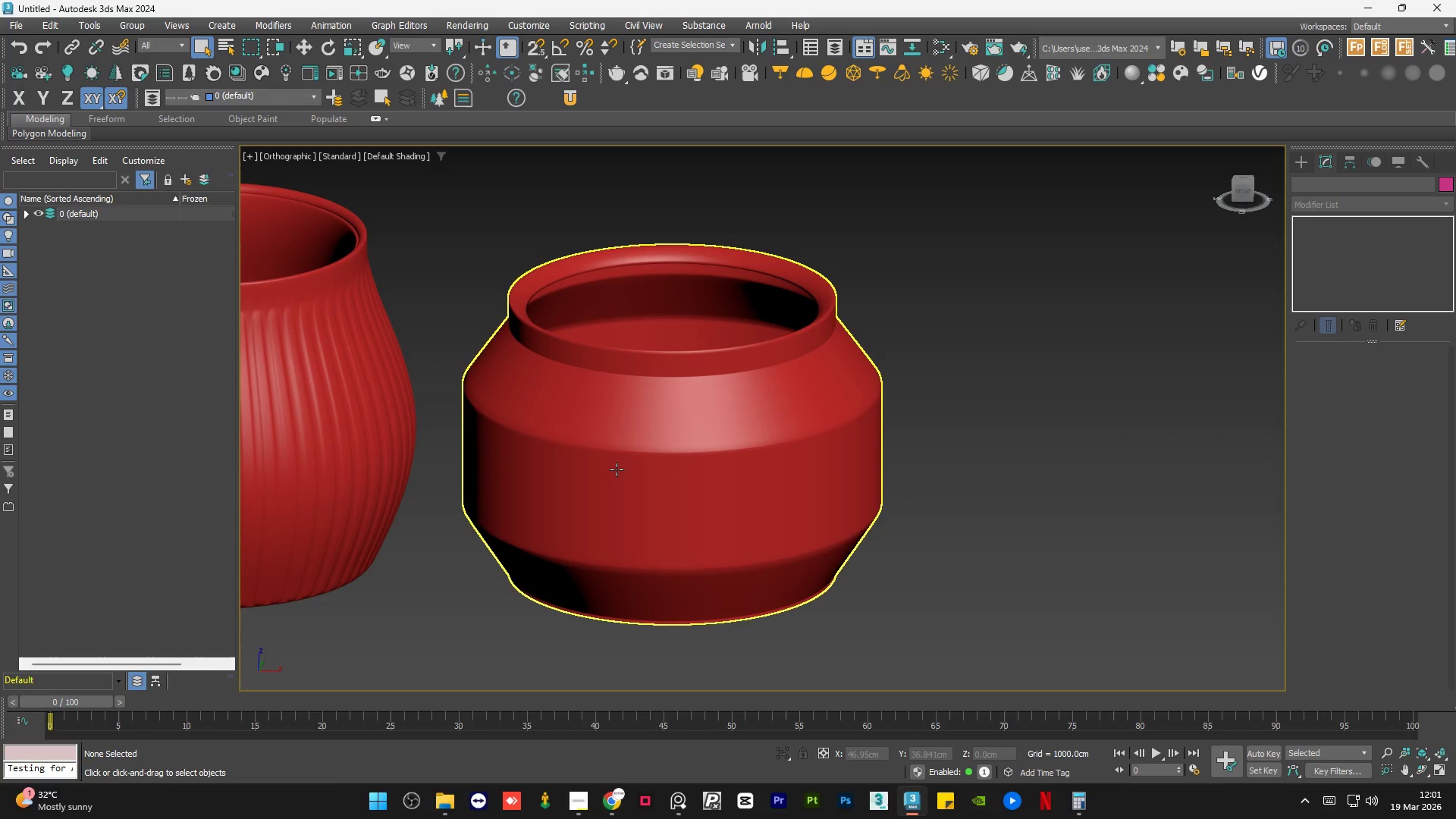 
scroll: coordinate [623, 462], scroll_direction: down, amount: 3.0
 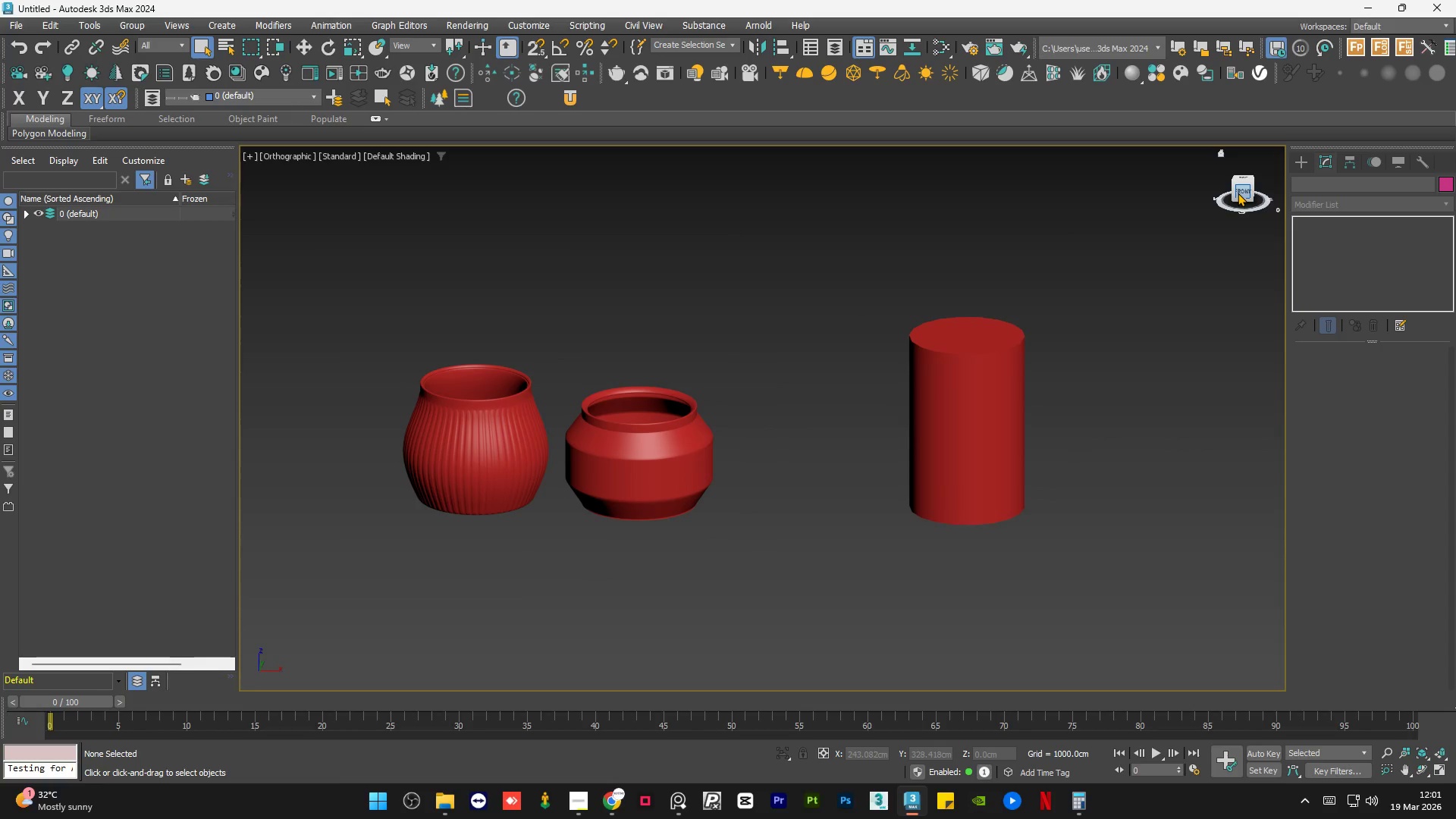 
scroll: coordinate [742, 664], scroll_direction: up, amount: 11.0
 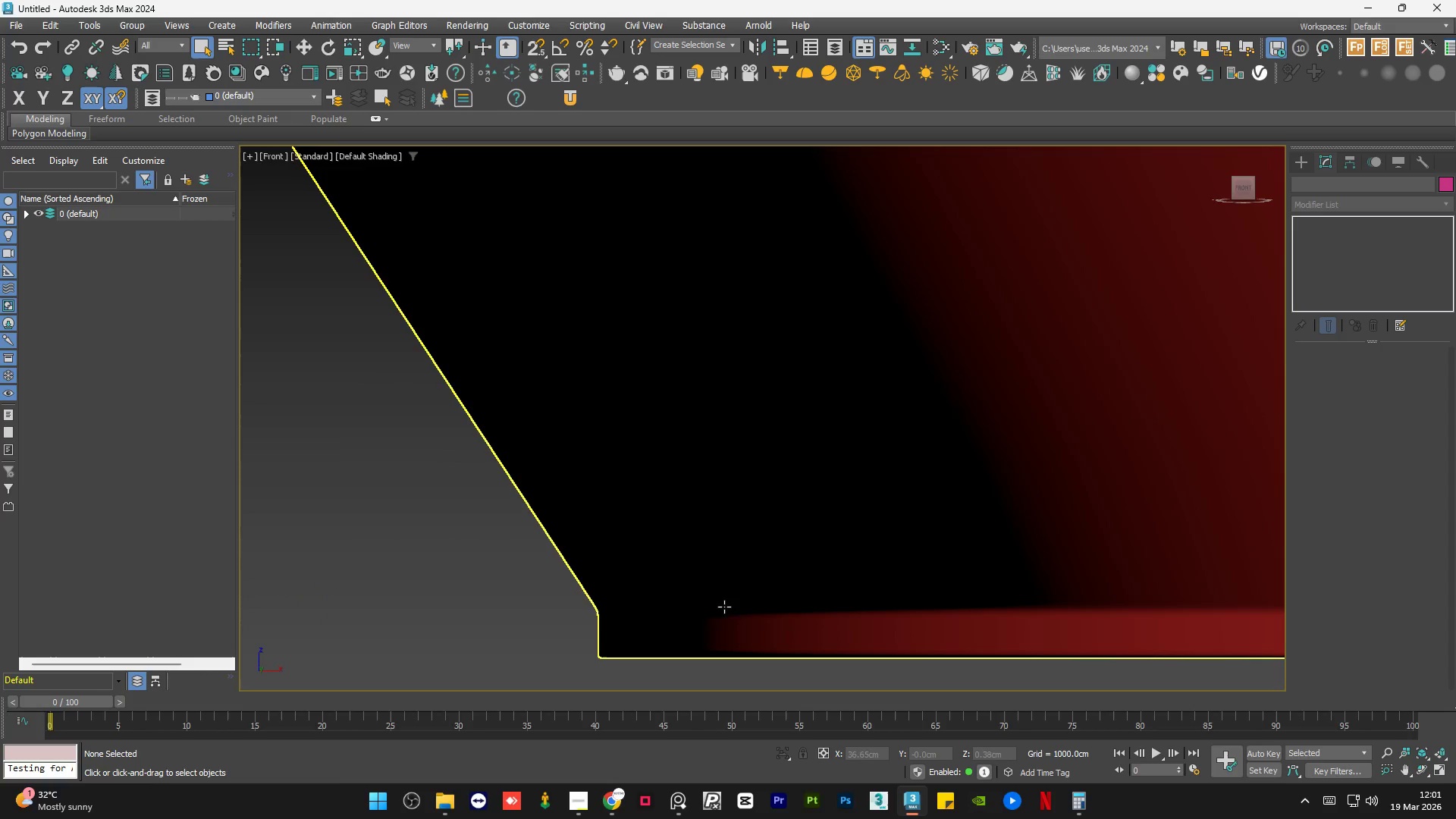 
scroll: coordinate [967, 559], scroll_direction: down, amount: 8.0
 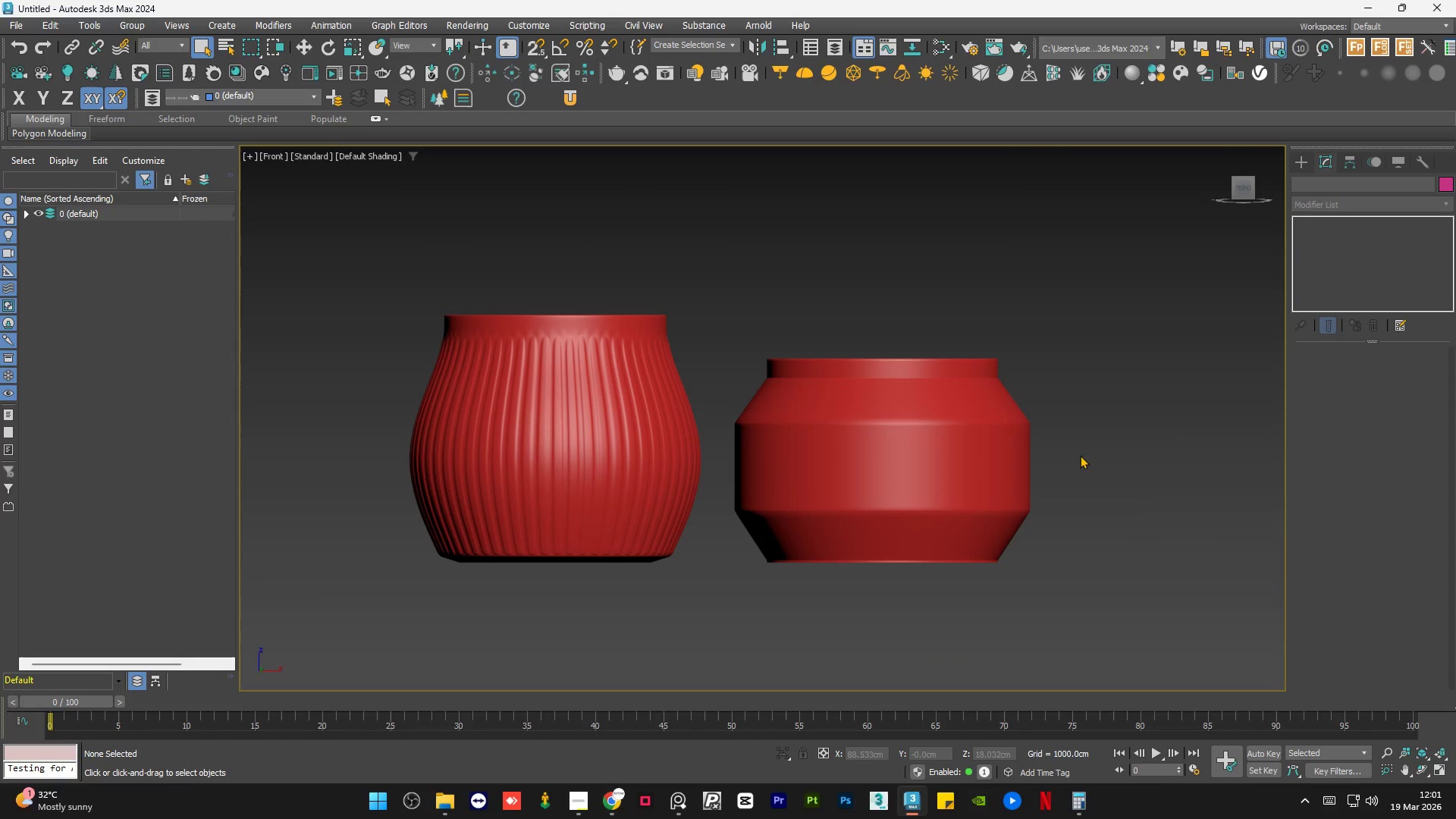 
scroll: coordinate [1087, 447], scroll_direction: up, amount: 1.0
 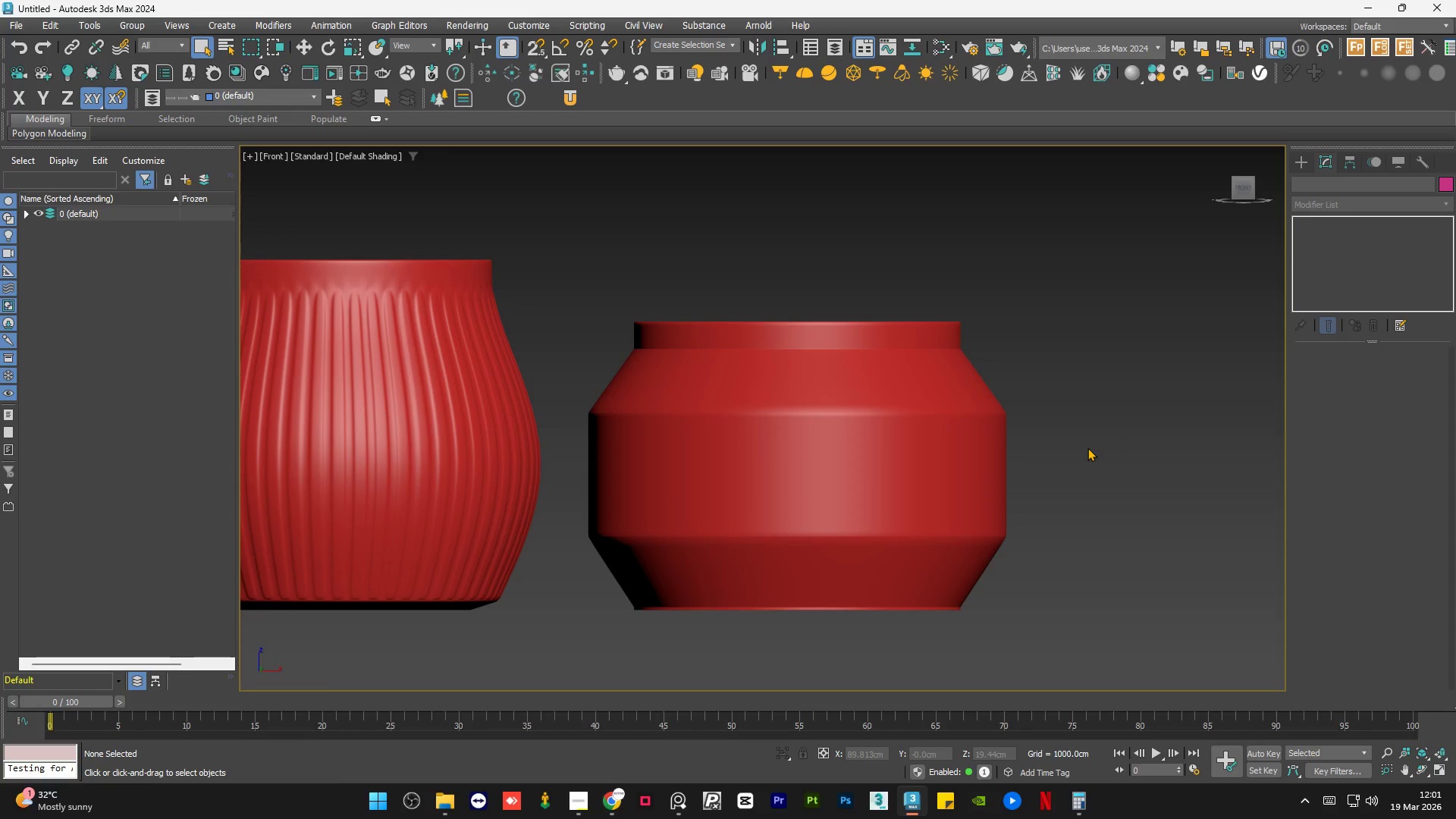 
wait(17.61)
 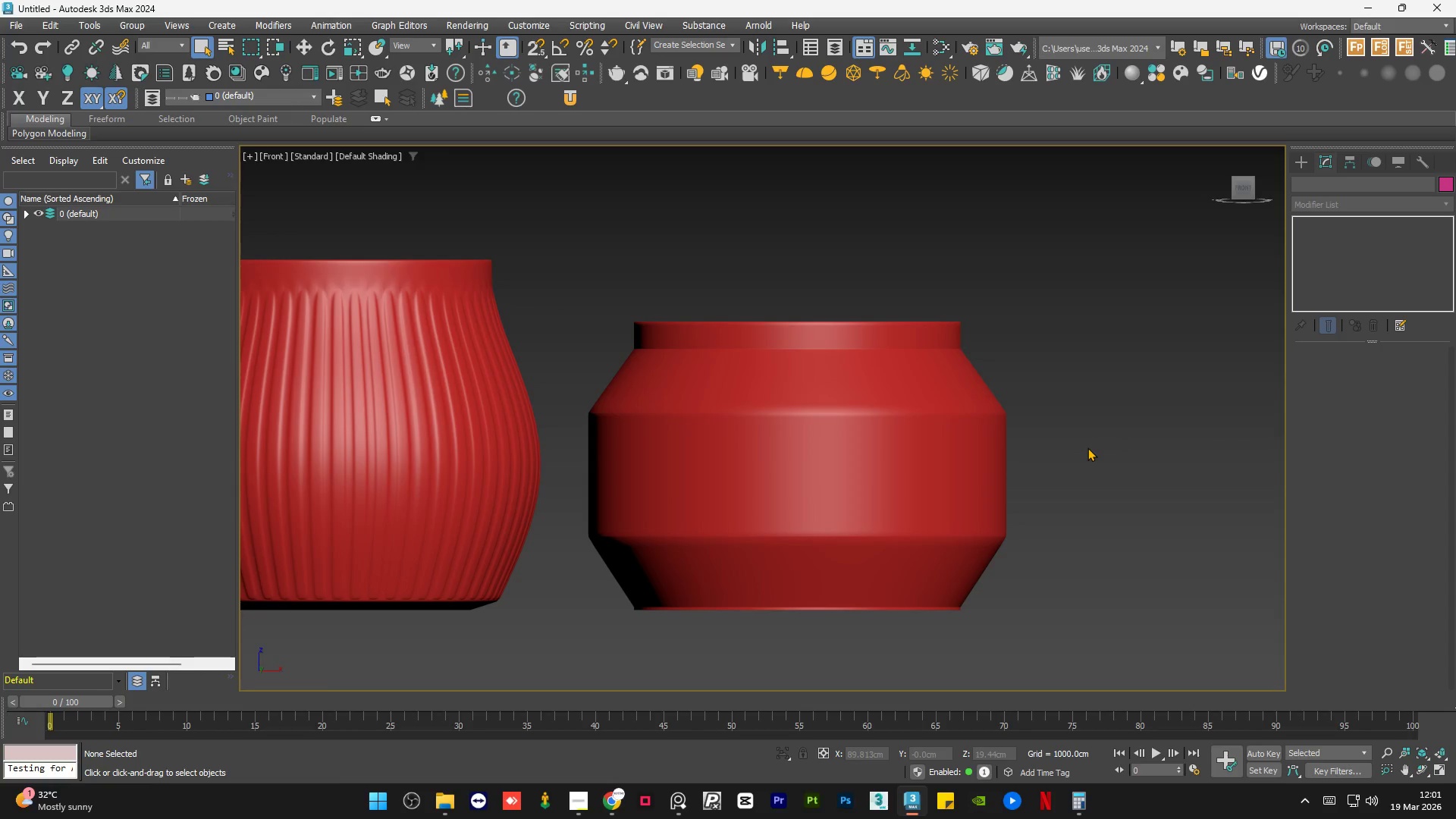 
key(F4)
 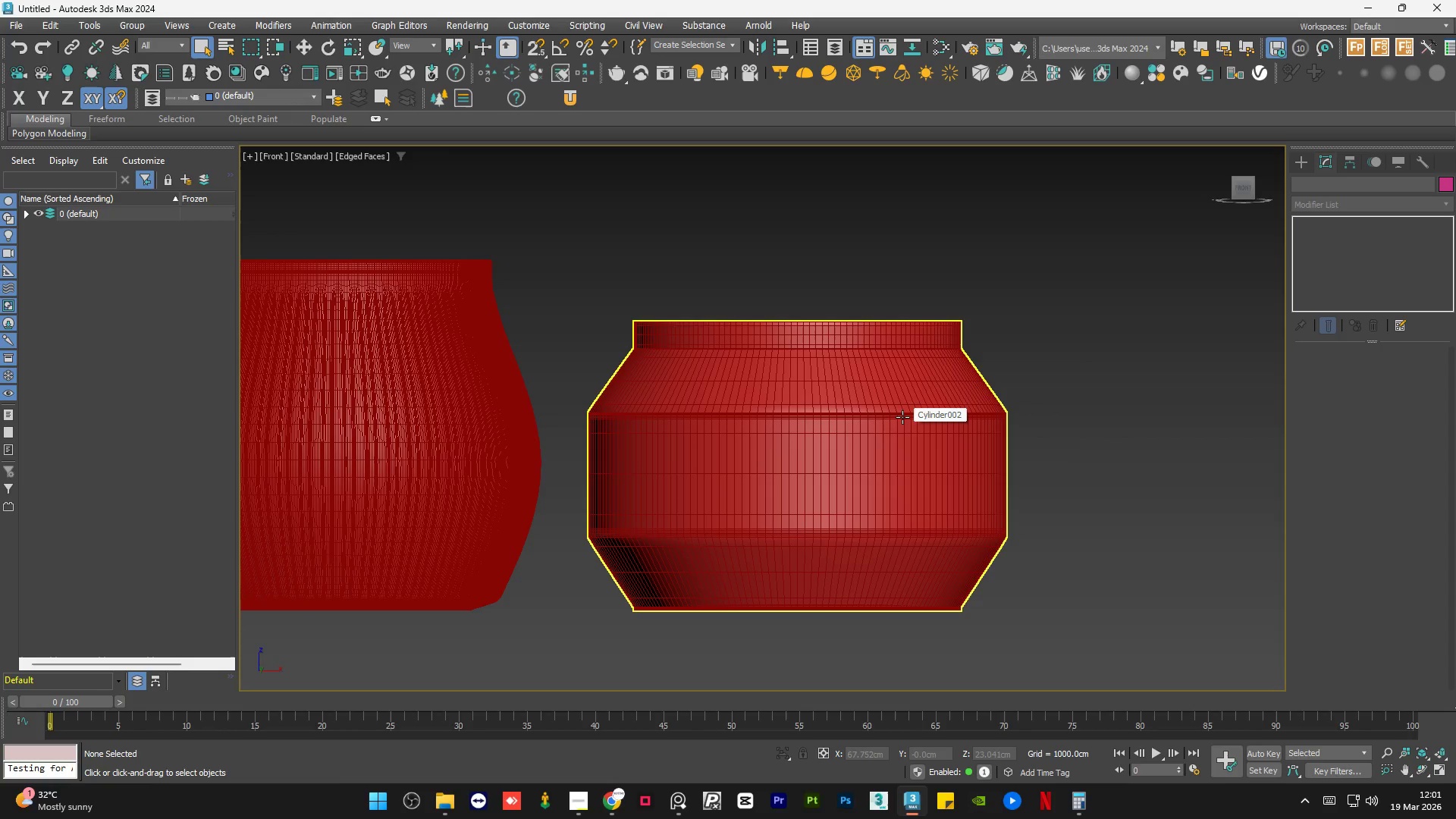 
scroll: coordinate [921, 369], scroll_direction: up, amount: 10.0
 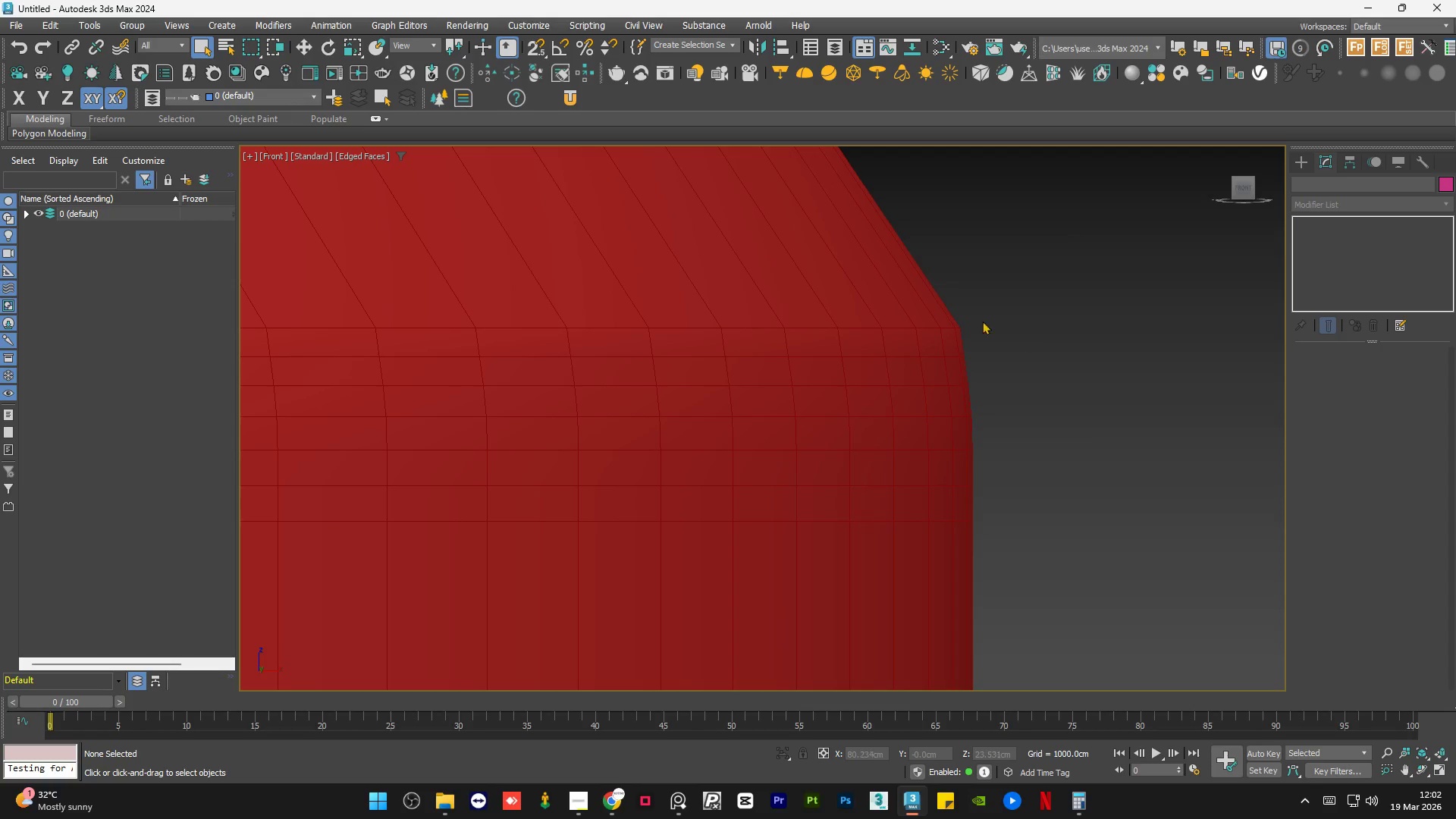 
wait(41.95)
 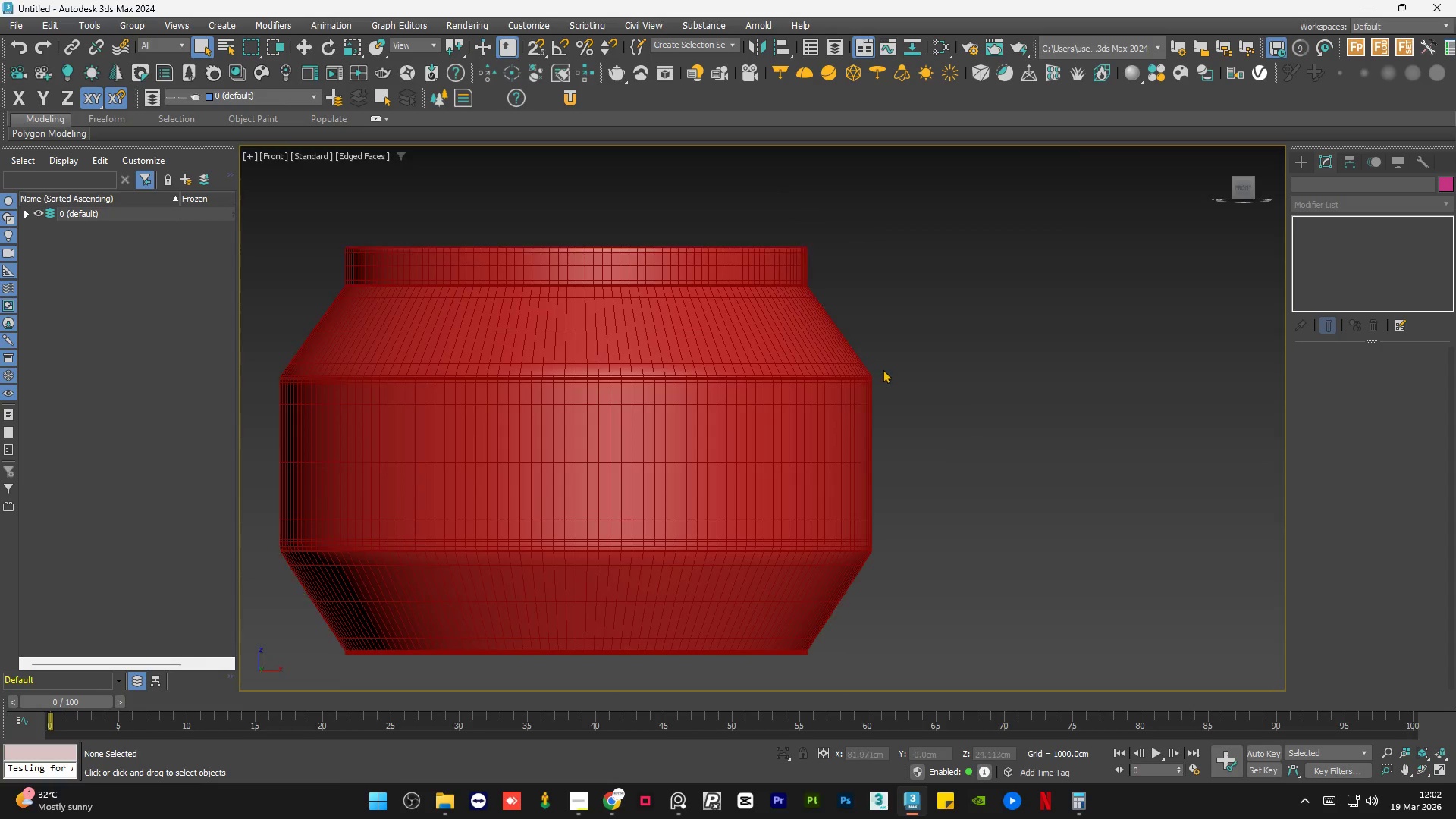 
left_click([932, 354])
 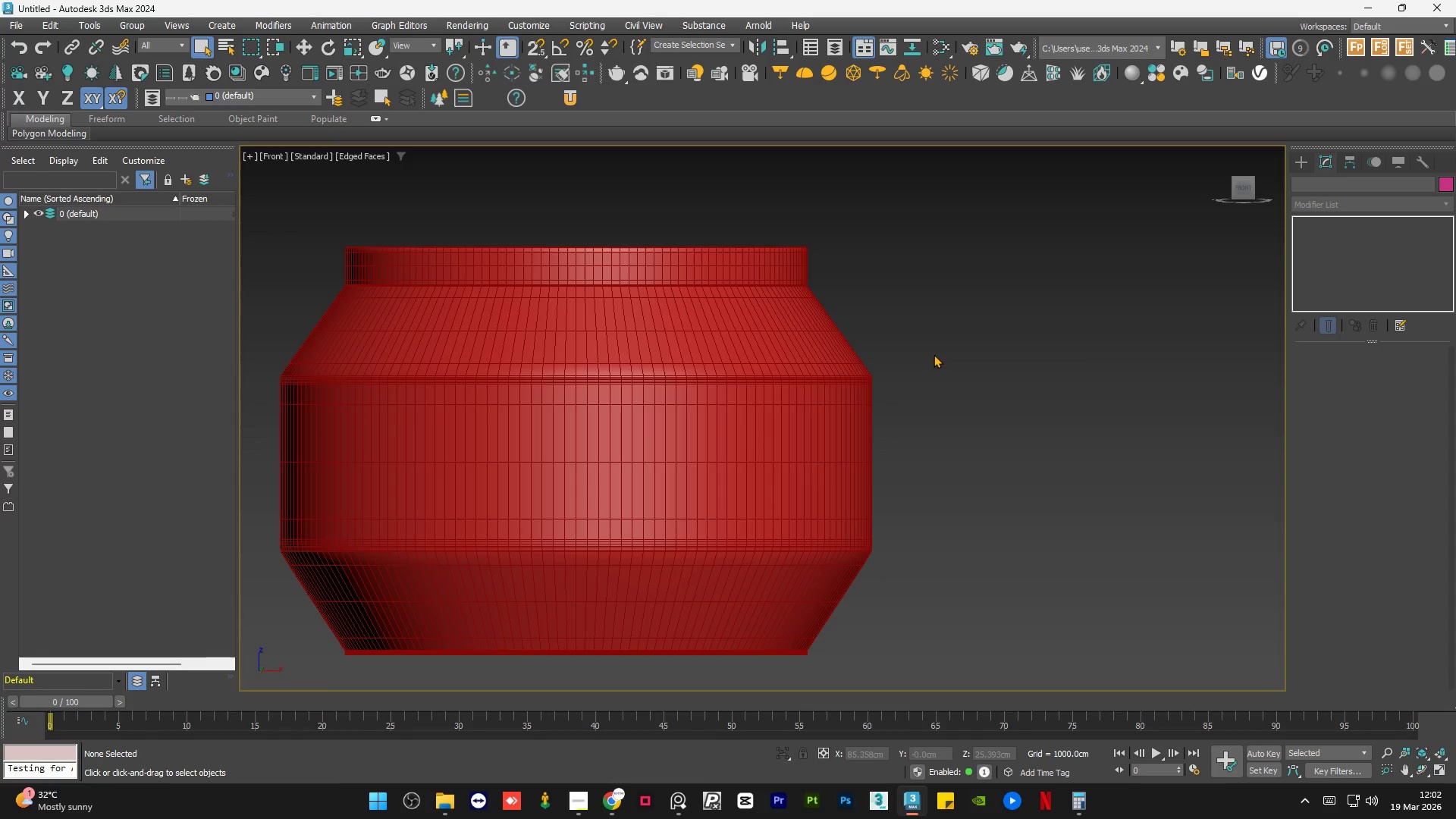 
scroll: coordinate [926, 361], scroll_direction: down, amount: 10.0
 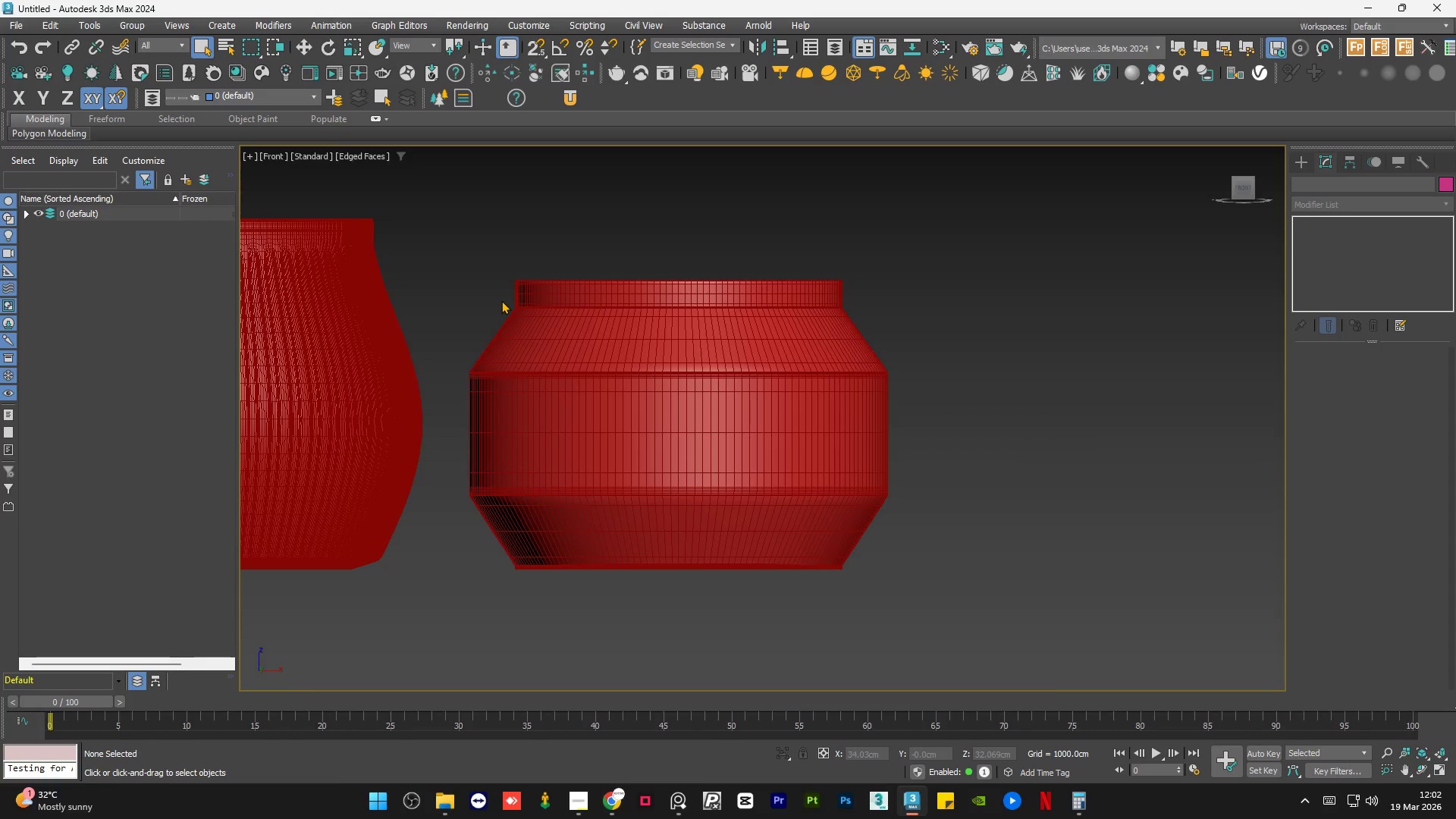 
key(F3)
 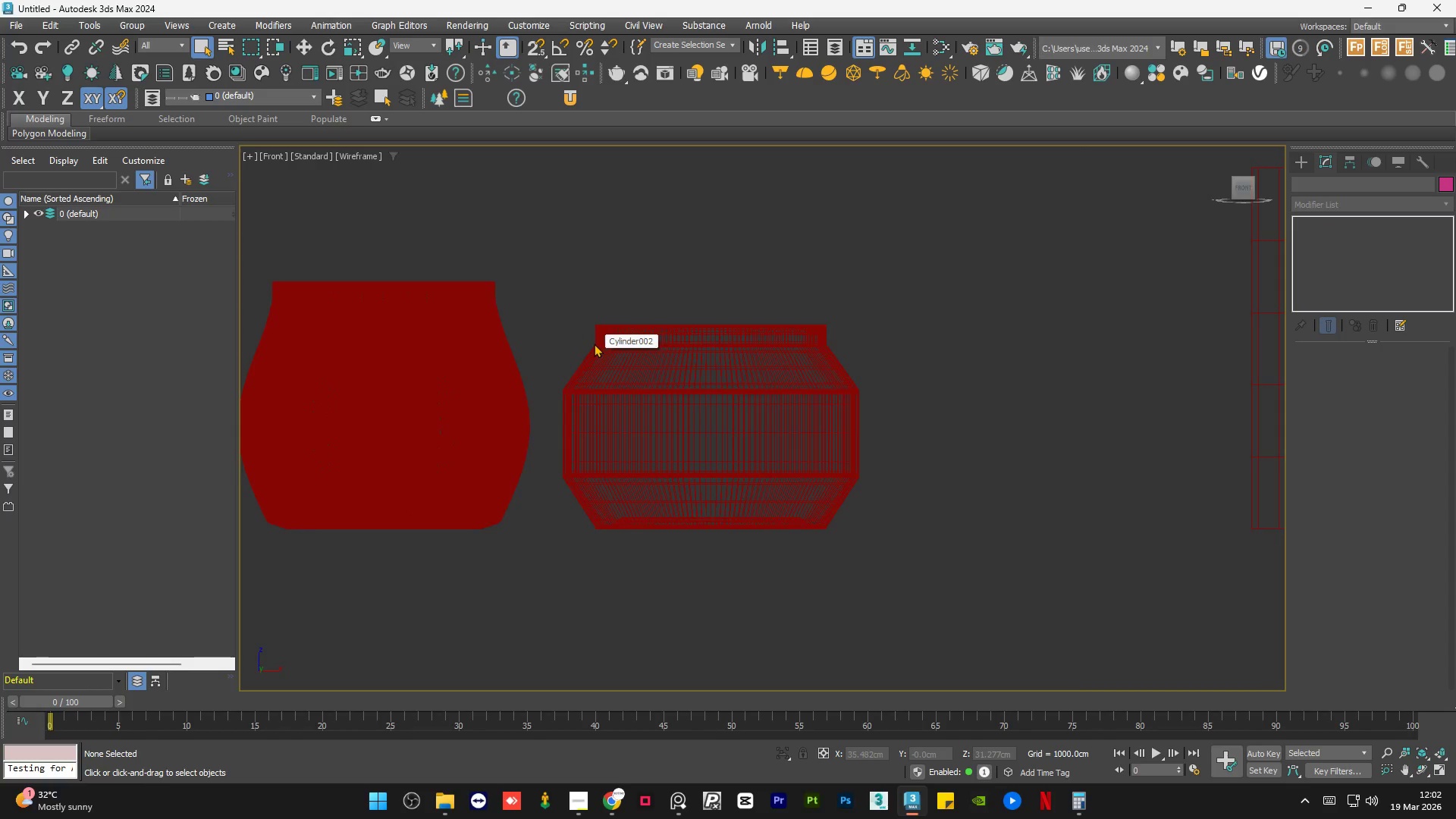 
key(F4)
 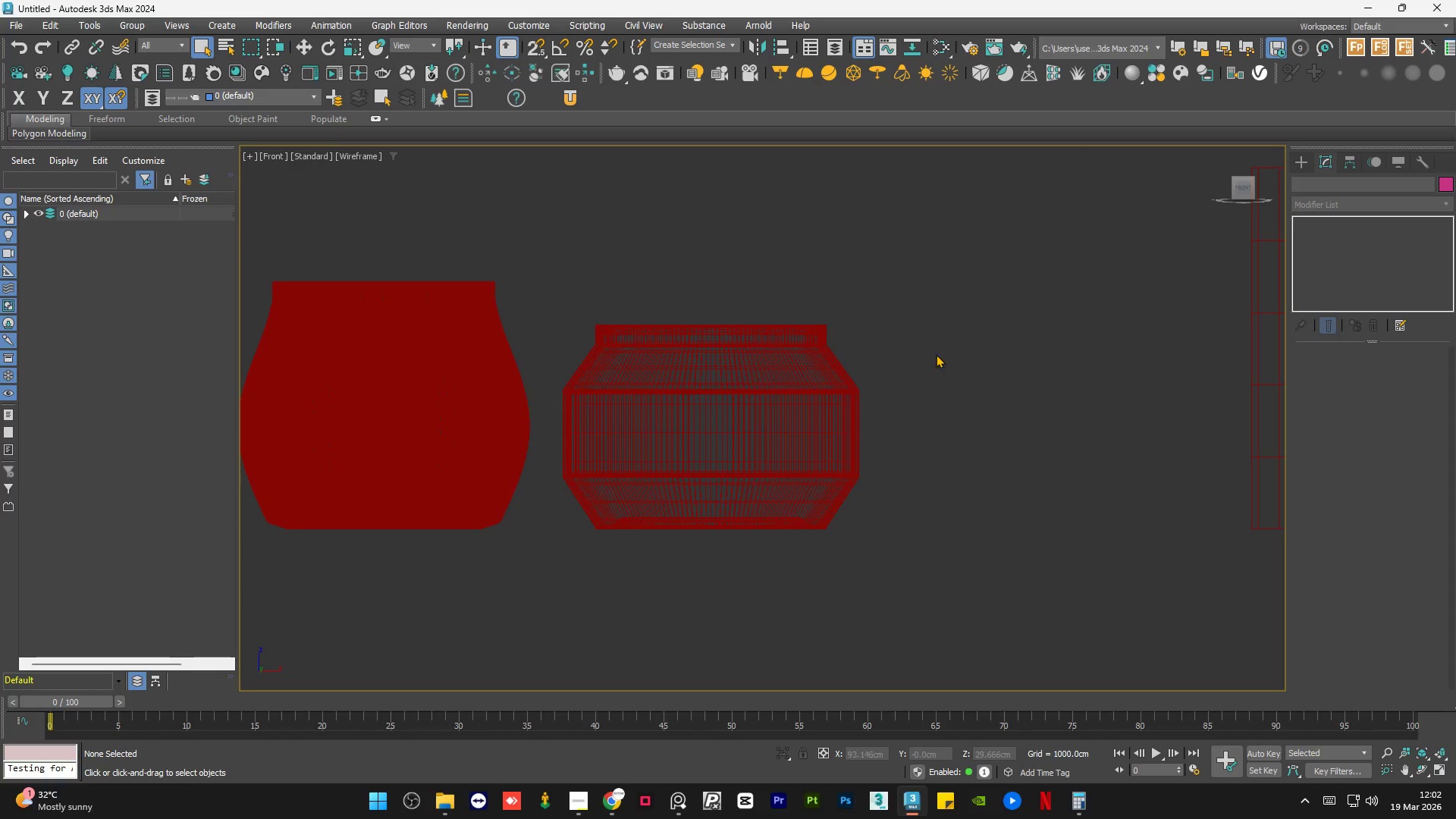 
scroll: coordinate [594, 344], scroll_direction: down, amount: 1.0
 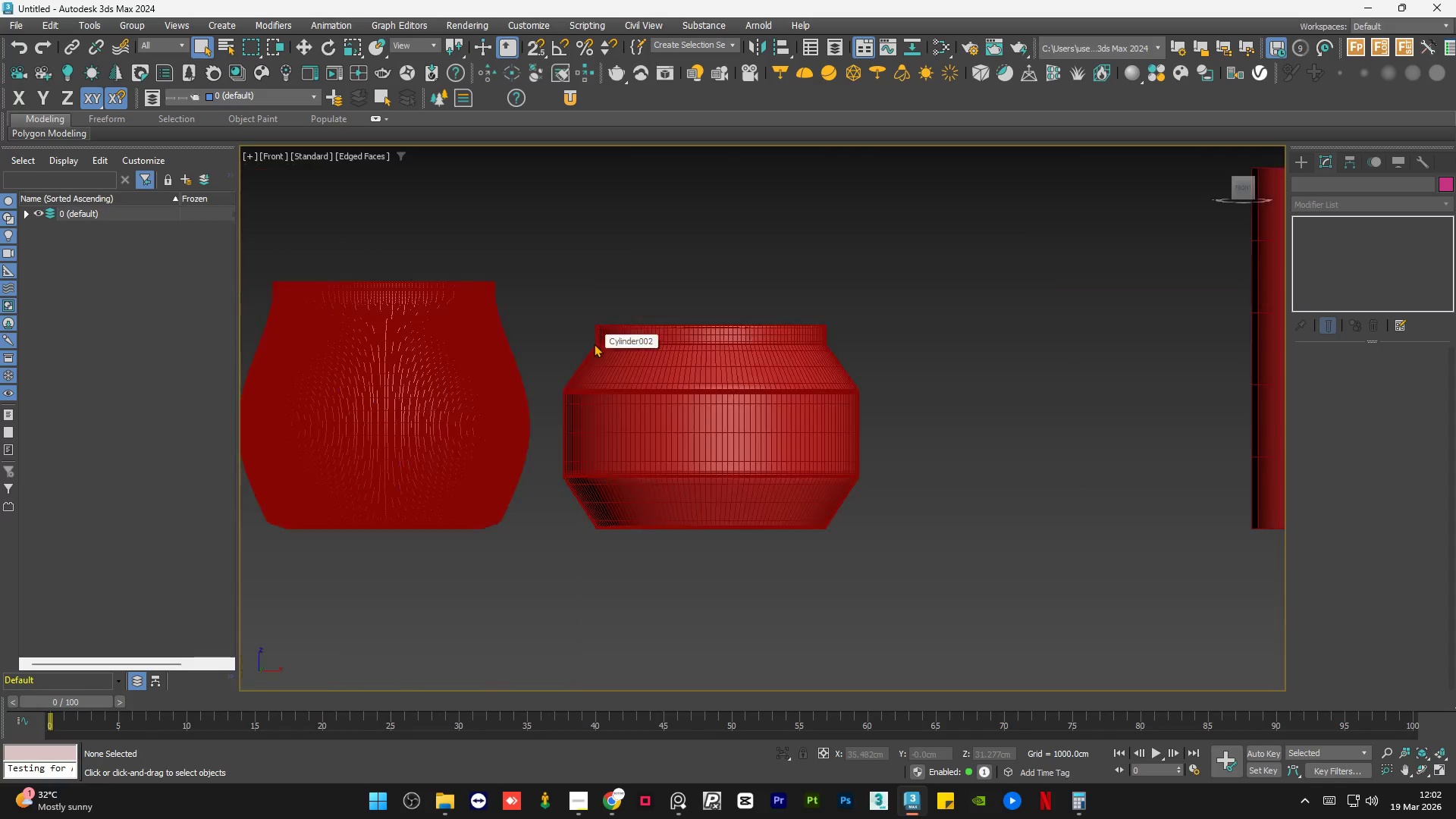 
key(F3)
 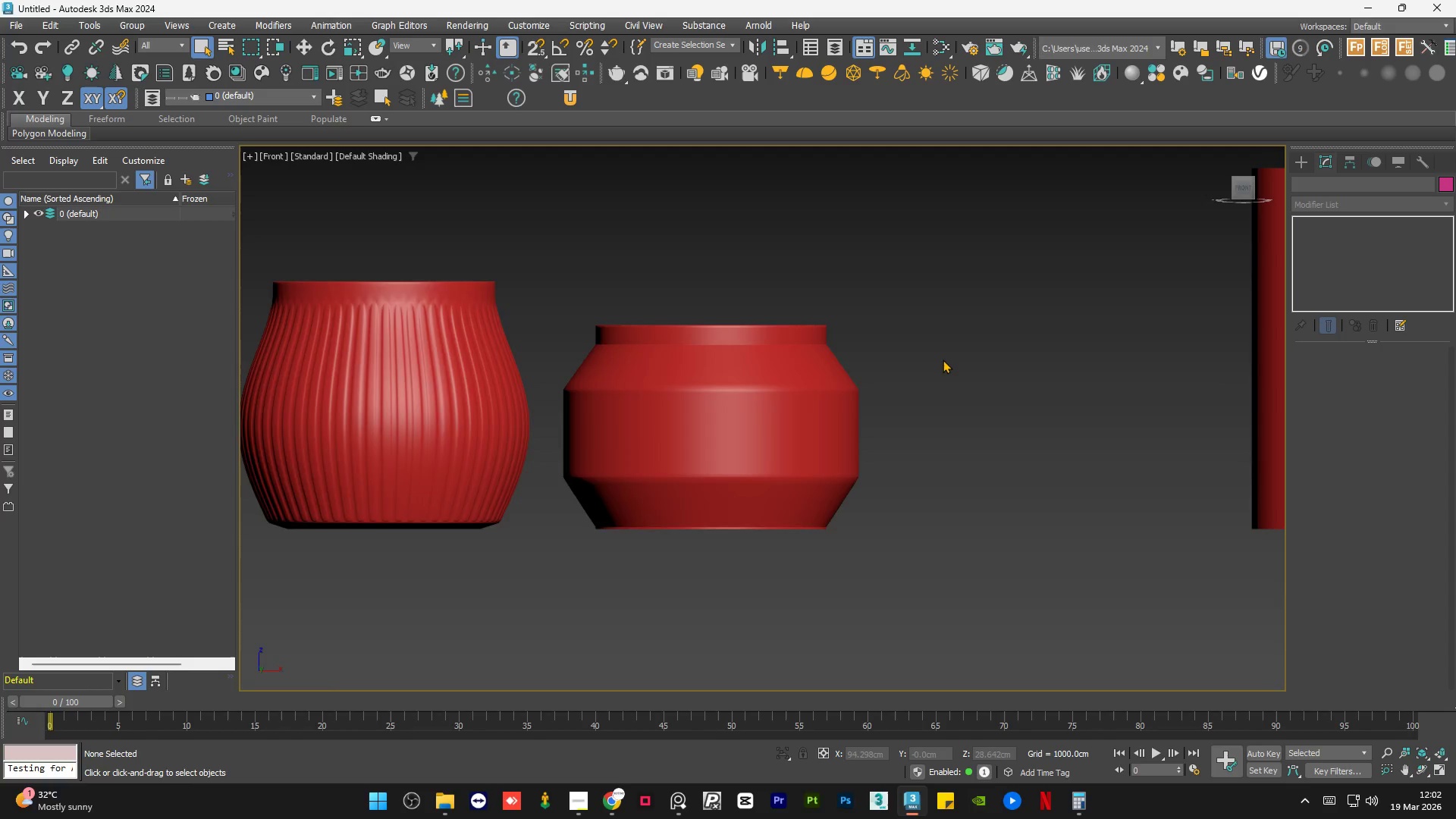 
key(F4)
 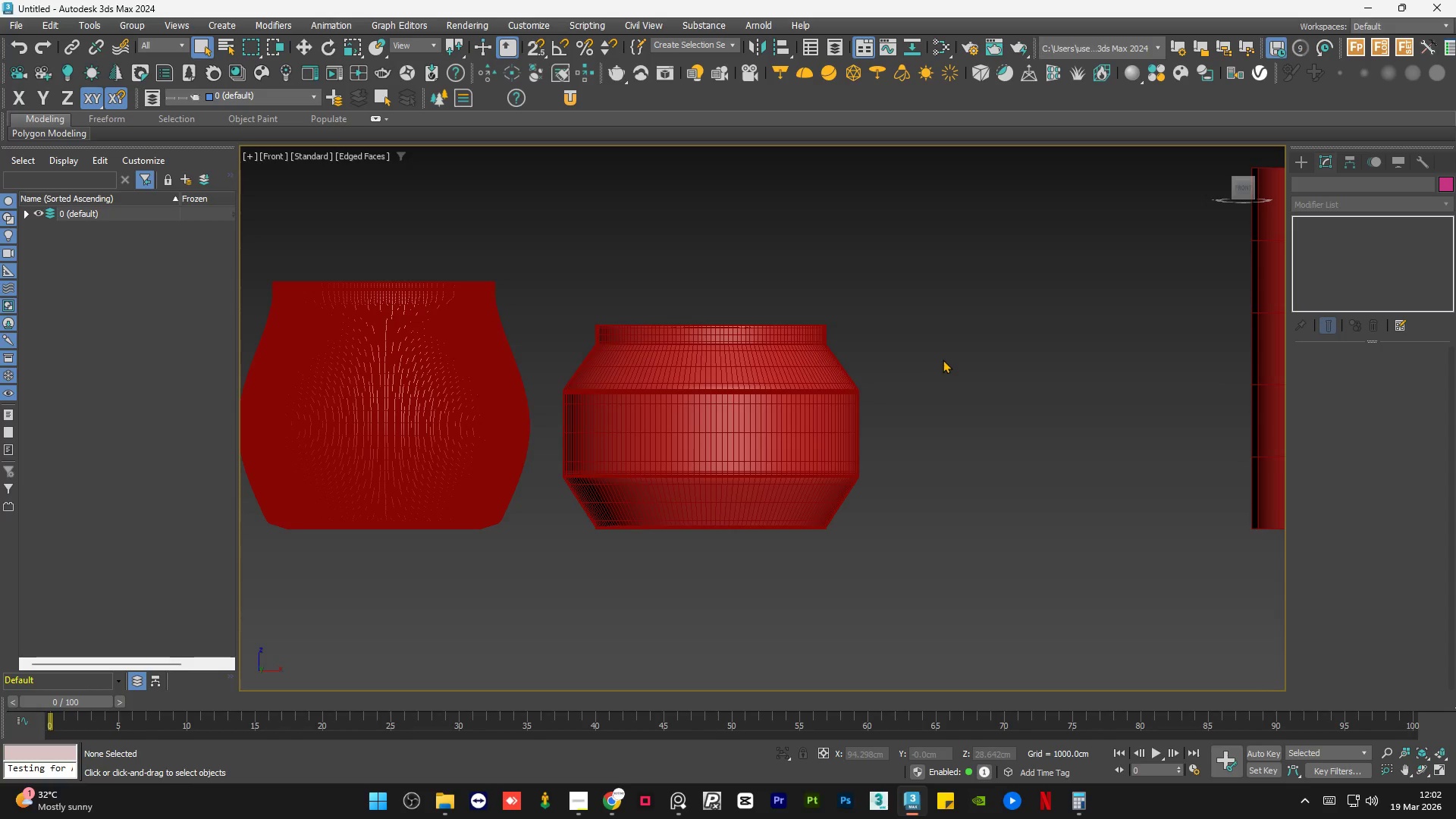 
key(F4)
 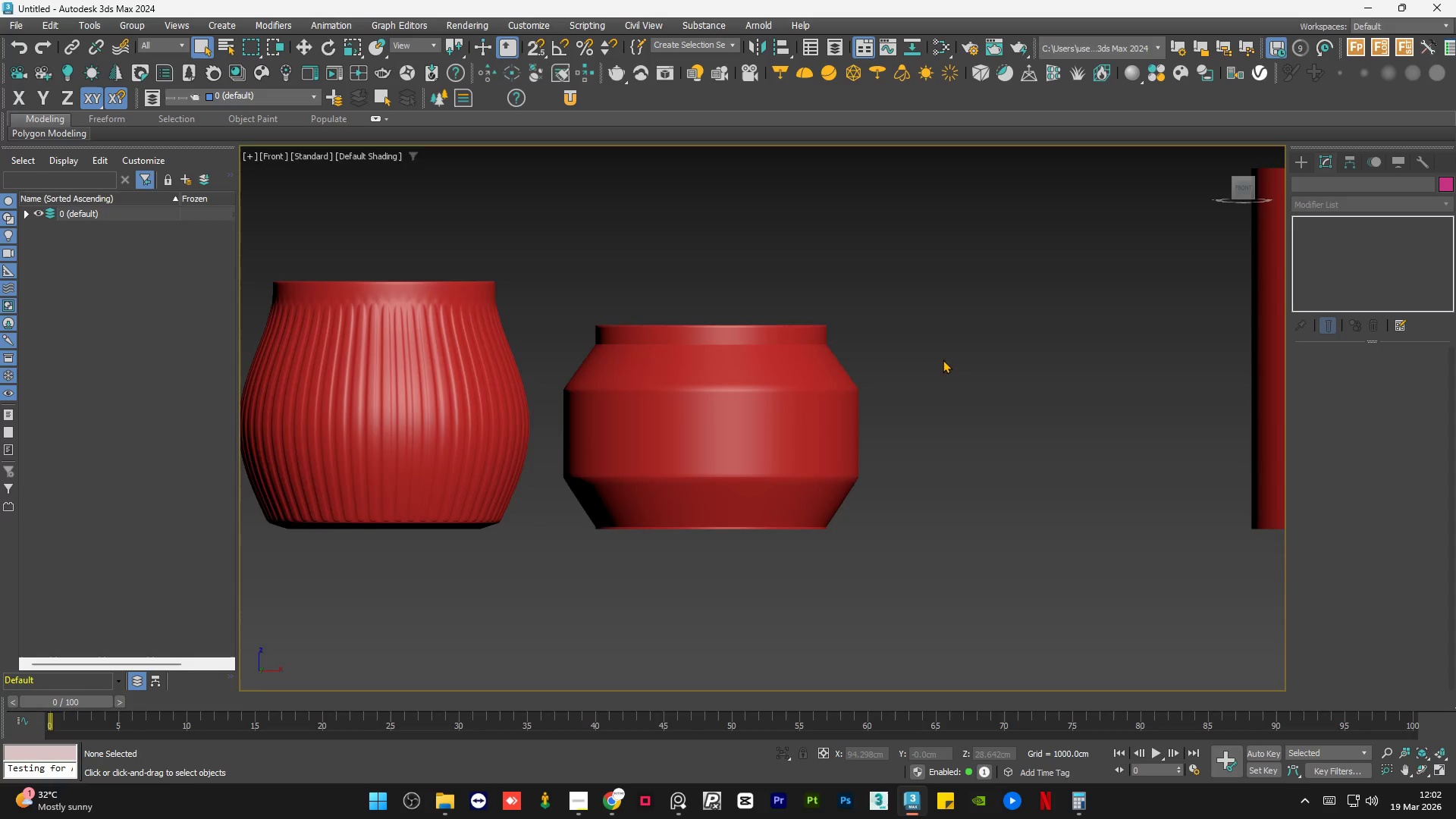 
key(F3)
 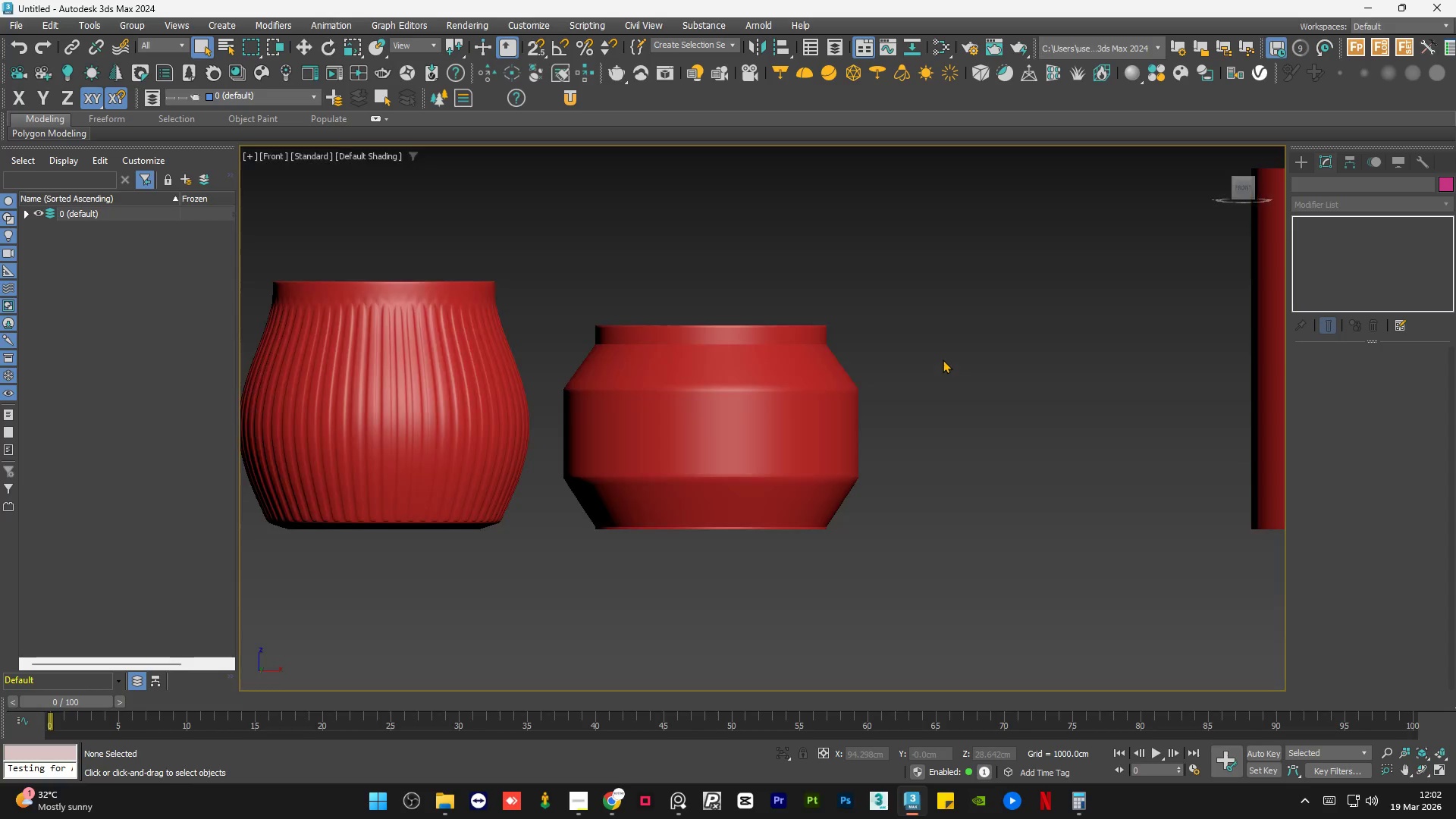 
key(F3)
 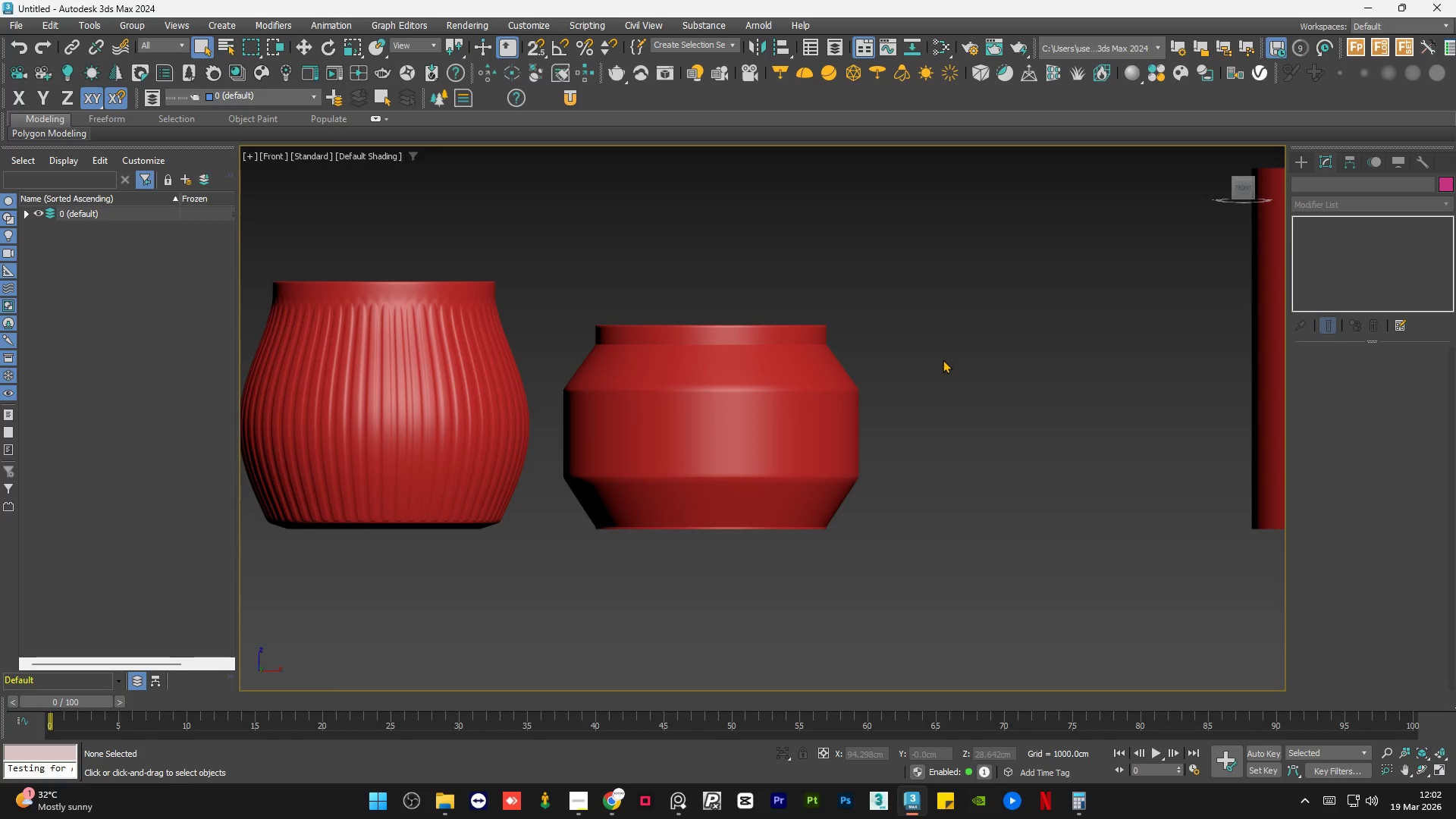 
key(F4)
 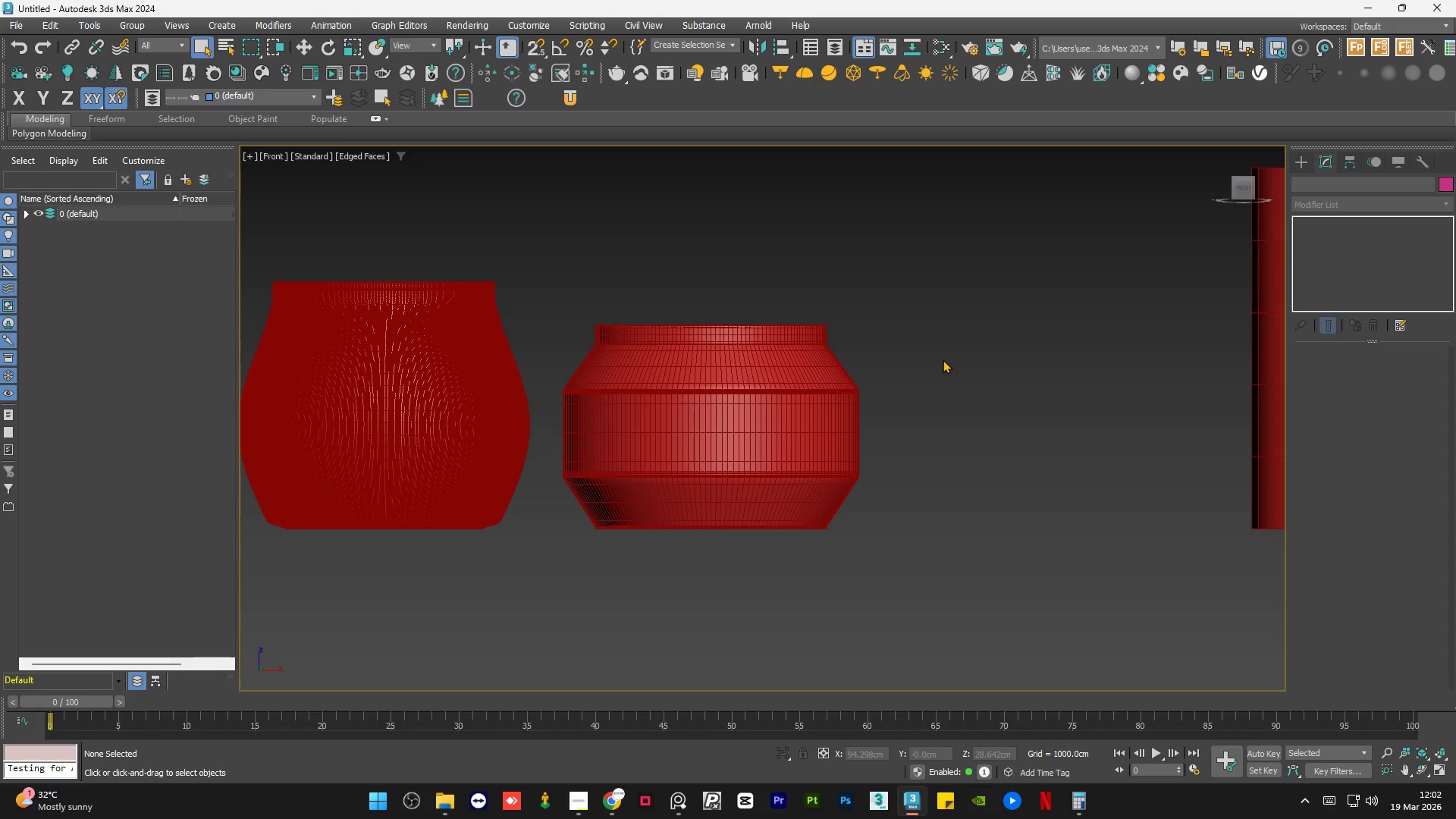 
key(F4)
 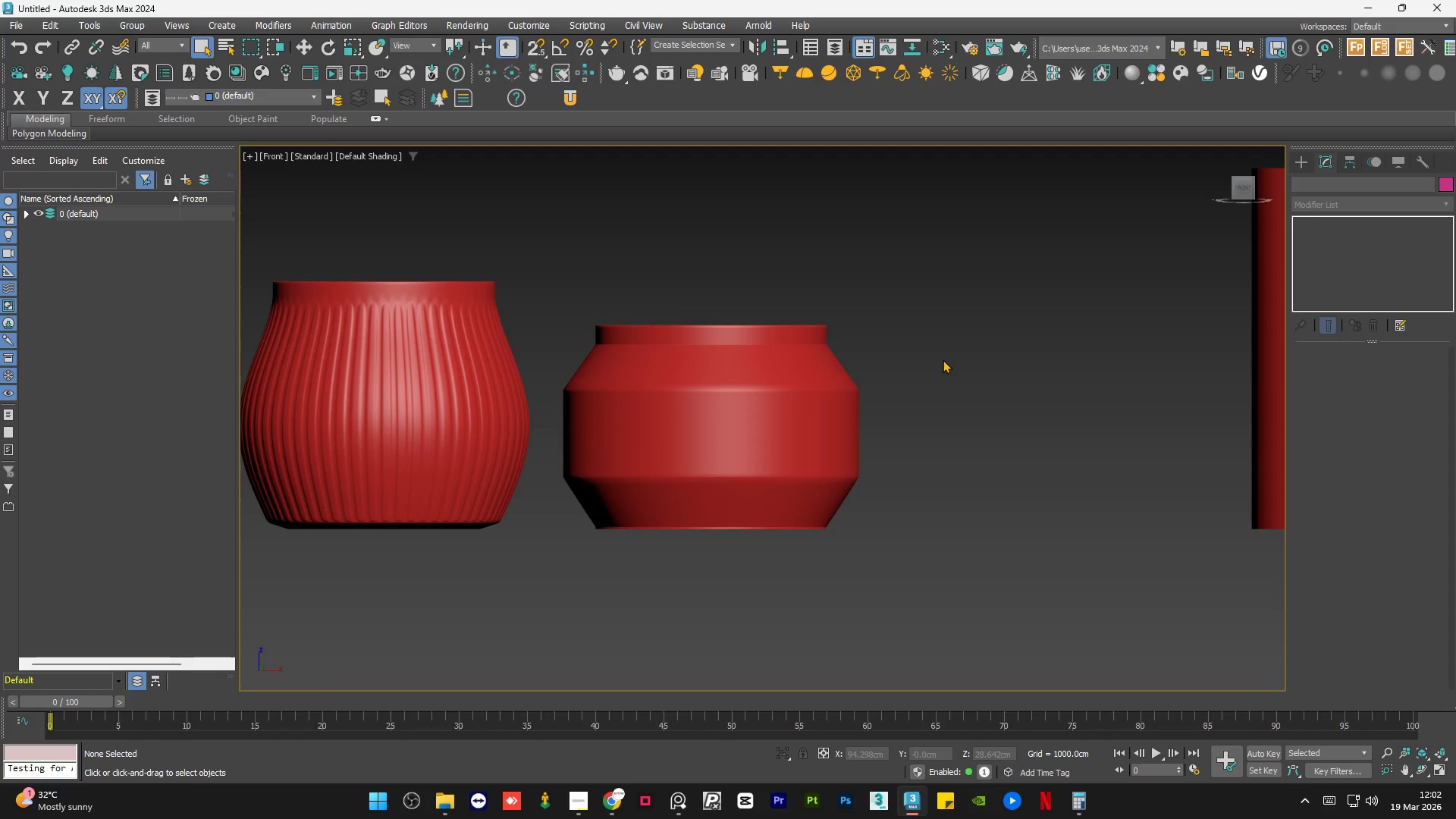 
left_click([943, 359])
 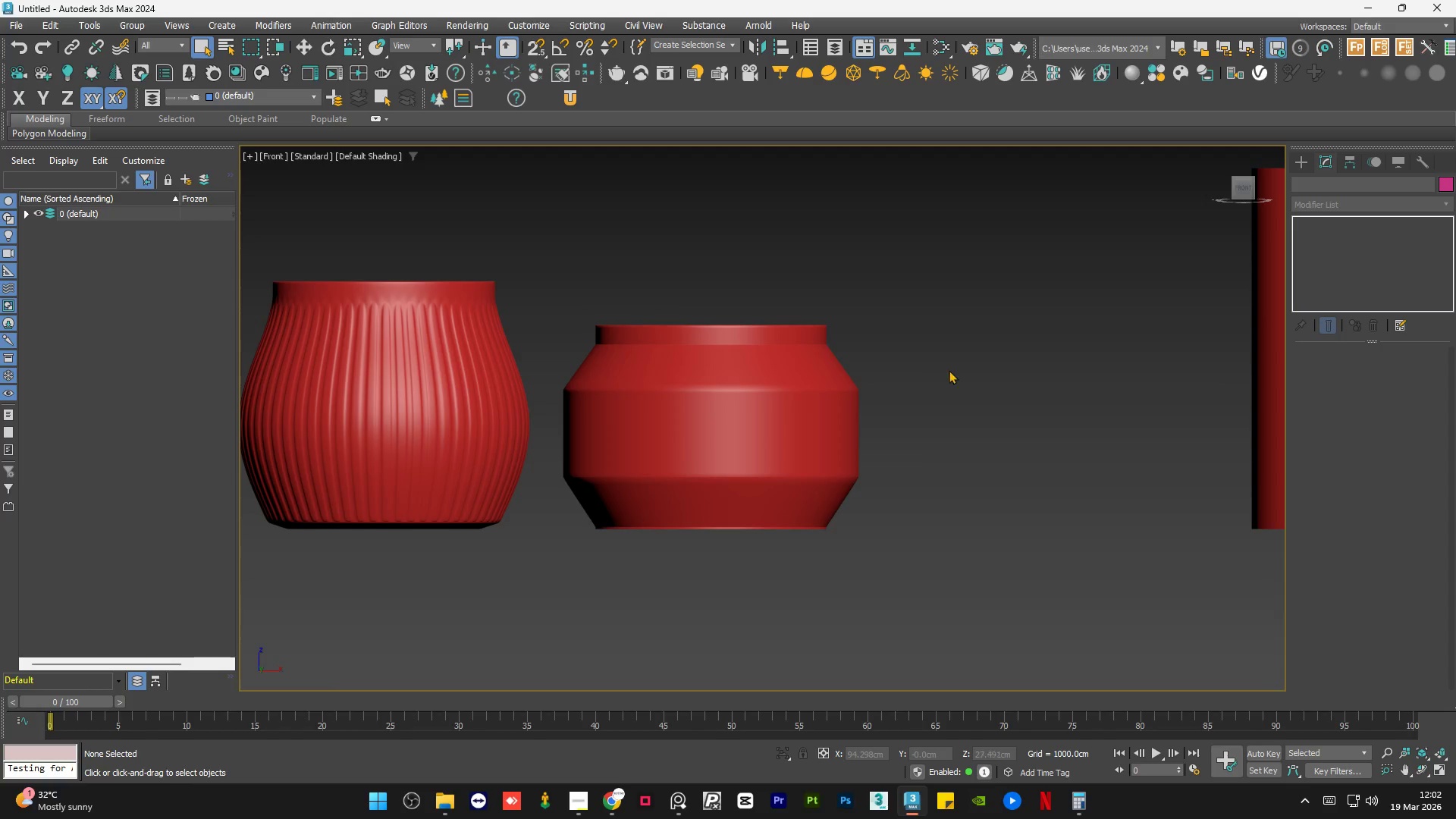 
left_click([753, 412])
 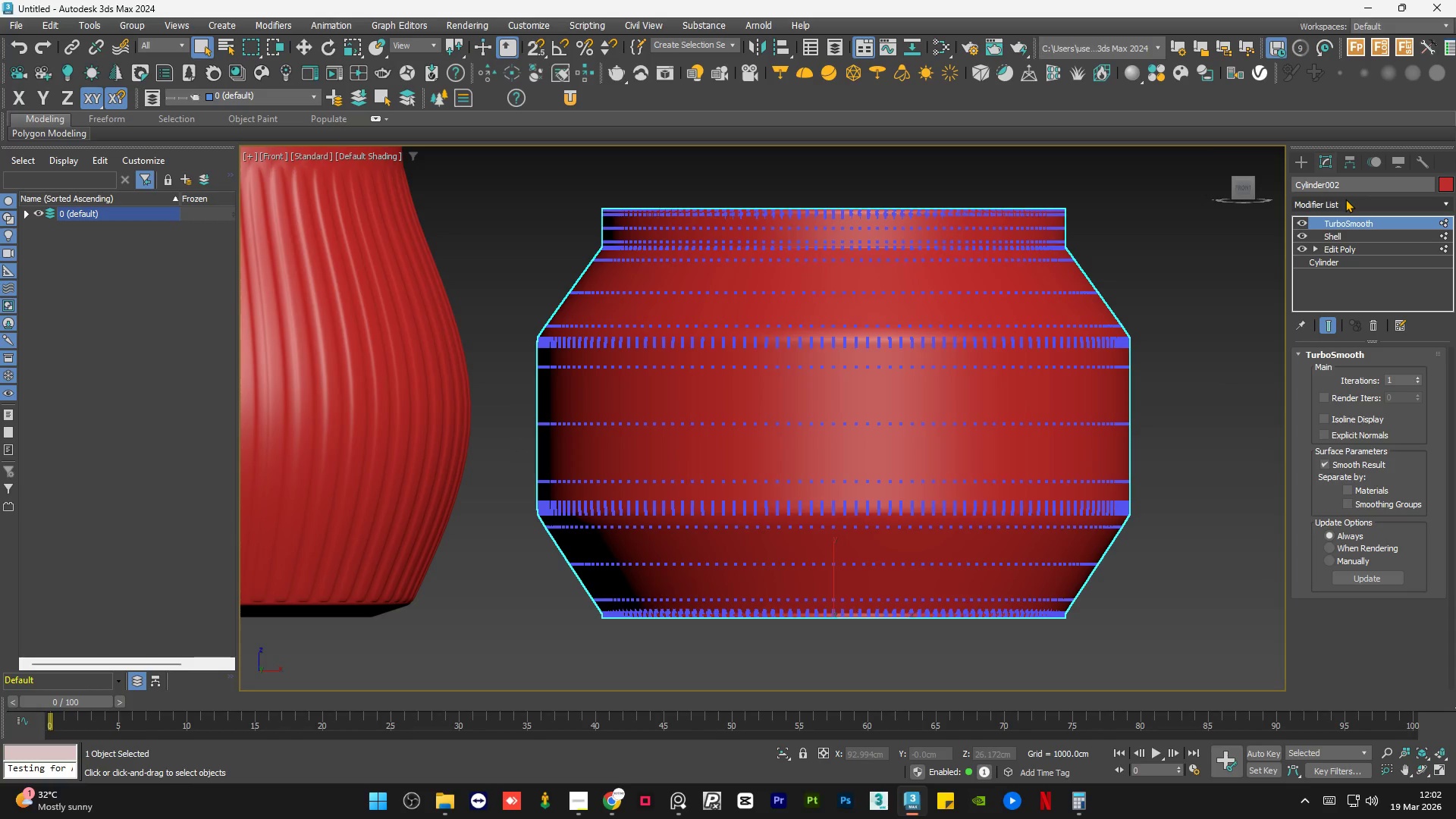 
scroll: coordinate [753, 412], scroll_direction: up, amount: 2.0
 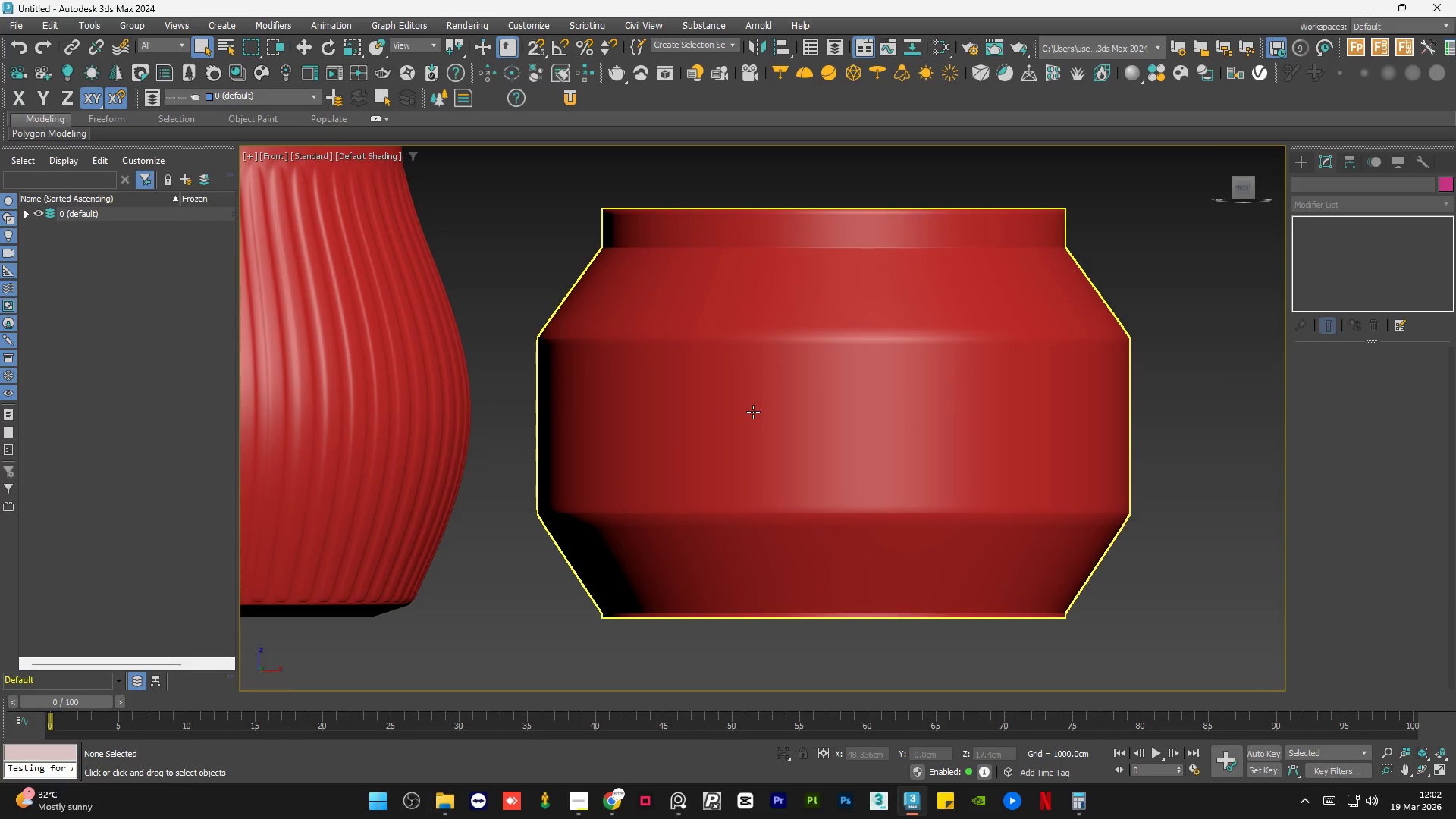 
hold_key(key=AltLeft, duration=0.7)
scroll: coordinate [812, 459], scroll_direction: none, amount: 0.0
 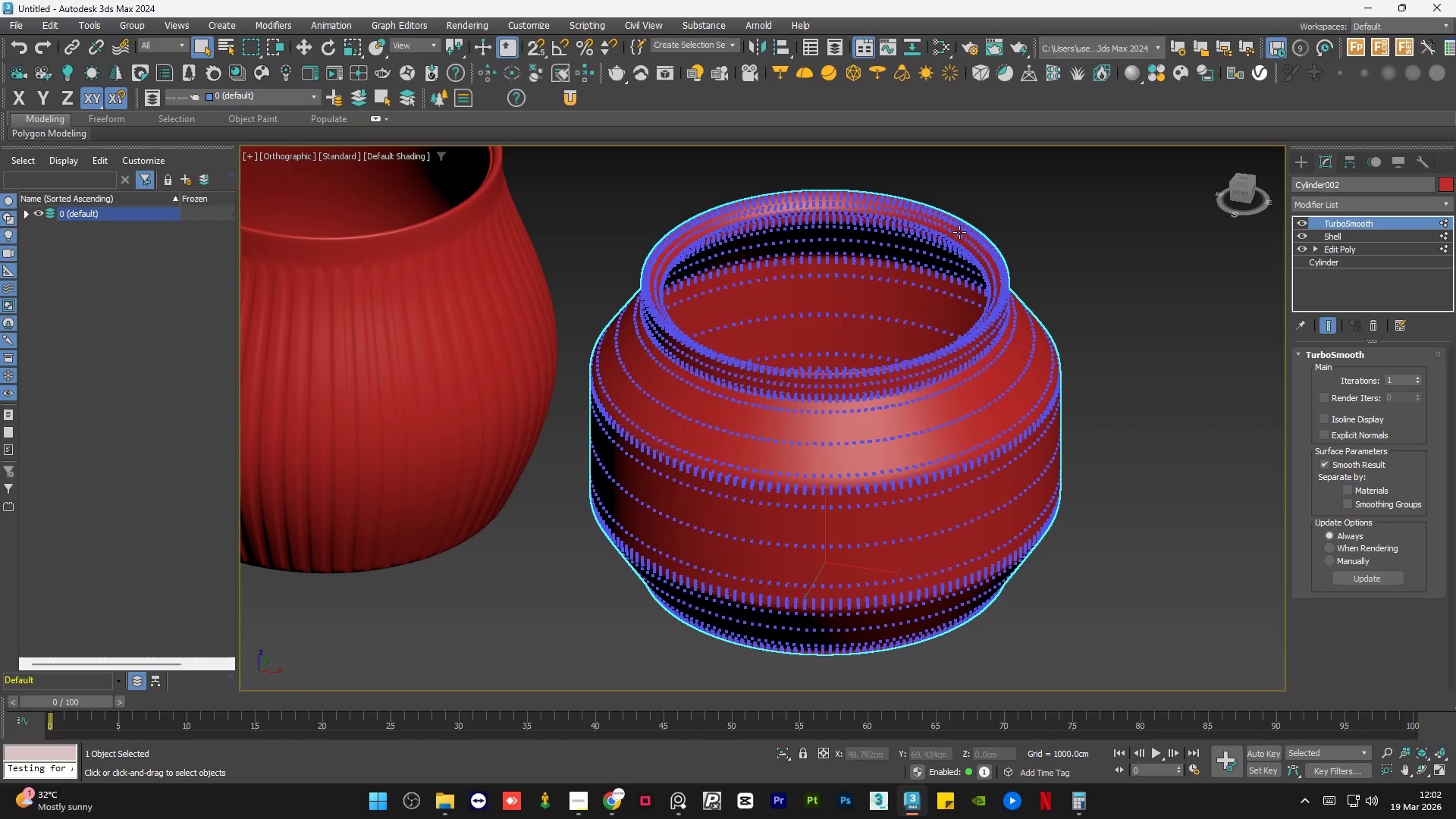 
left_click([1018, 194])
 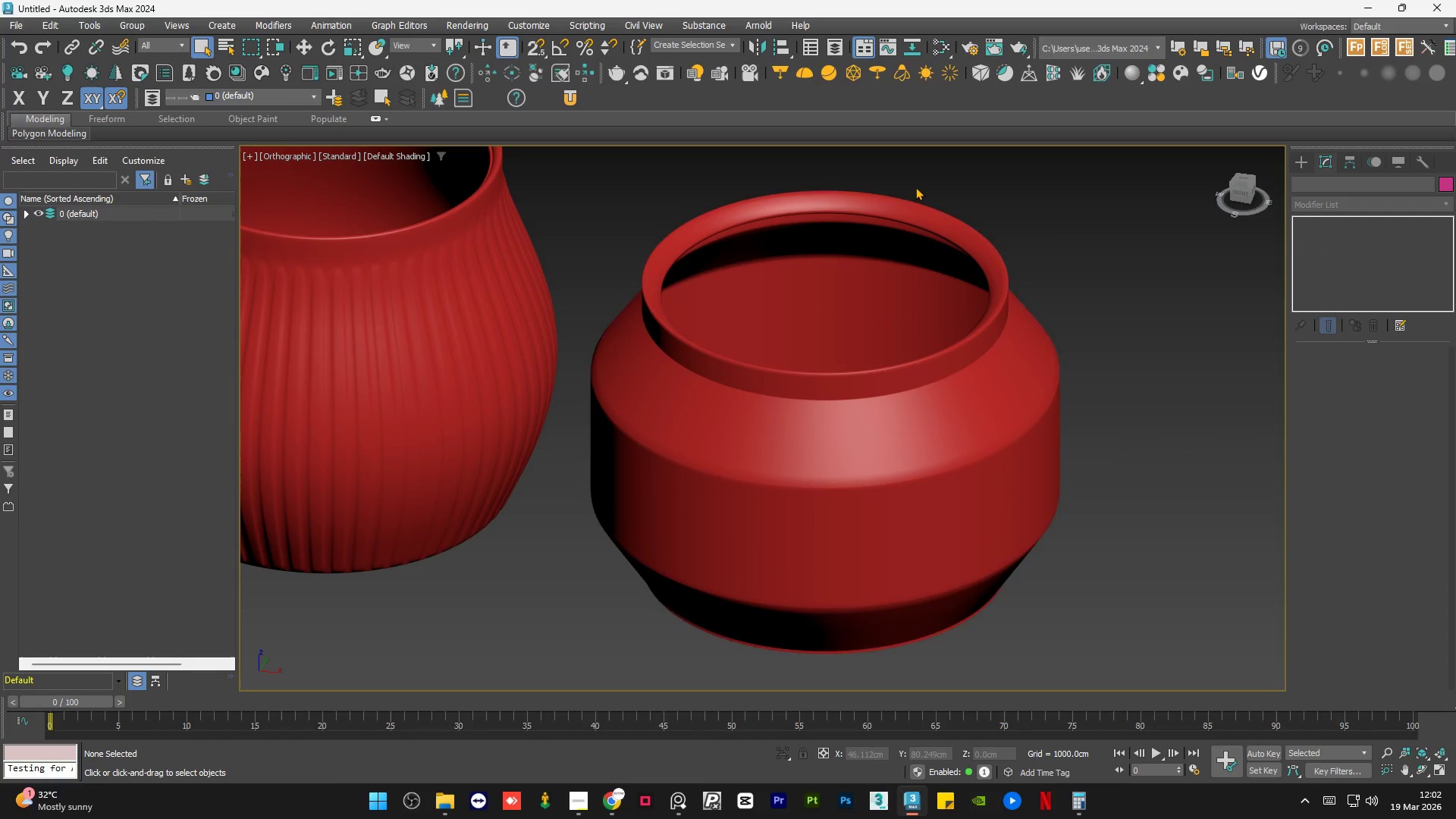 
scroll: coordinate [679, 375], scroll_direction: down, amount: 2.0
 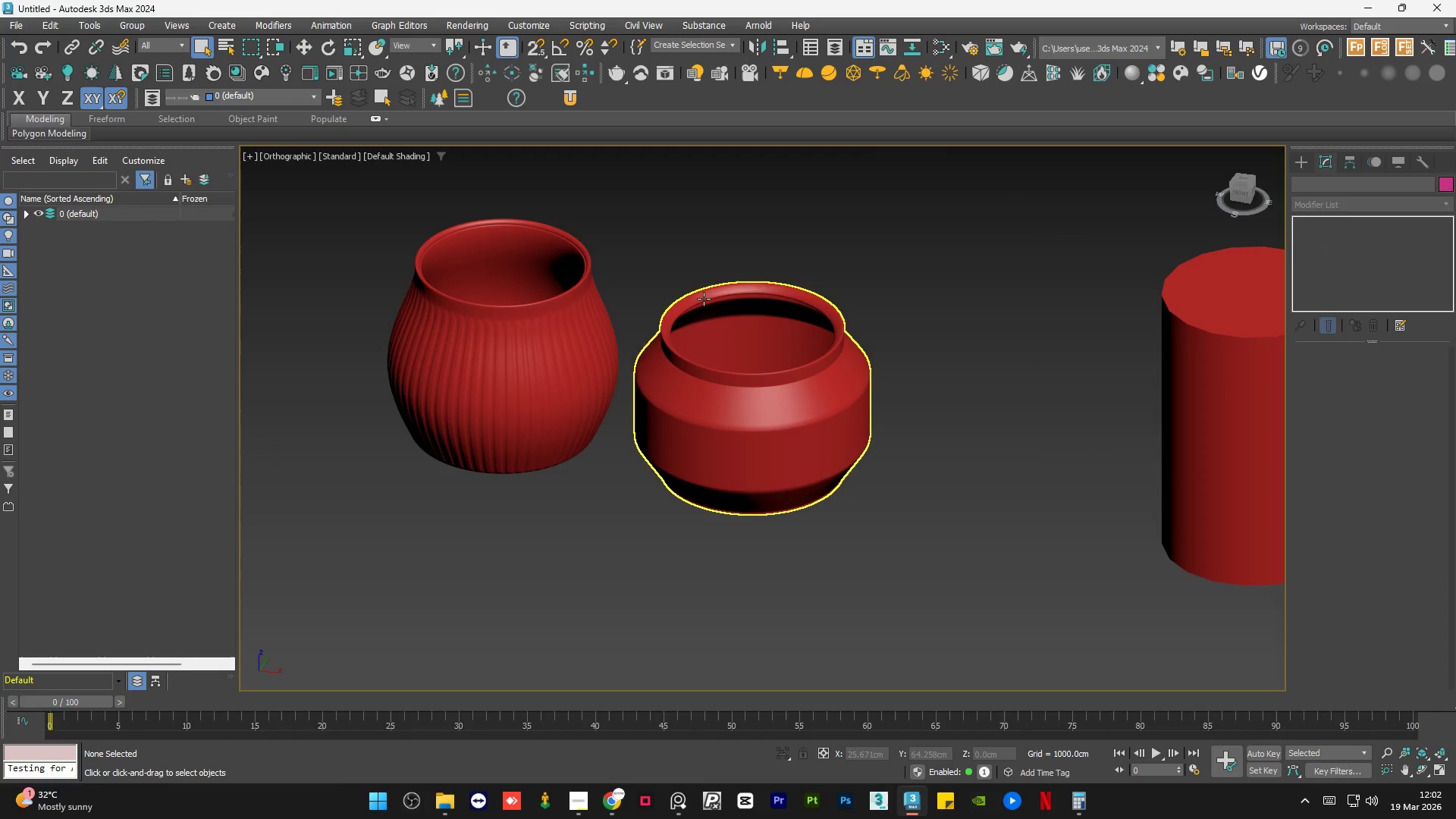 
scroll: coordinate [689, 287], scroll_direction: up, amount: 1.0
 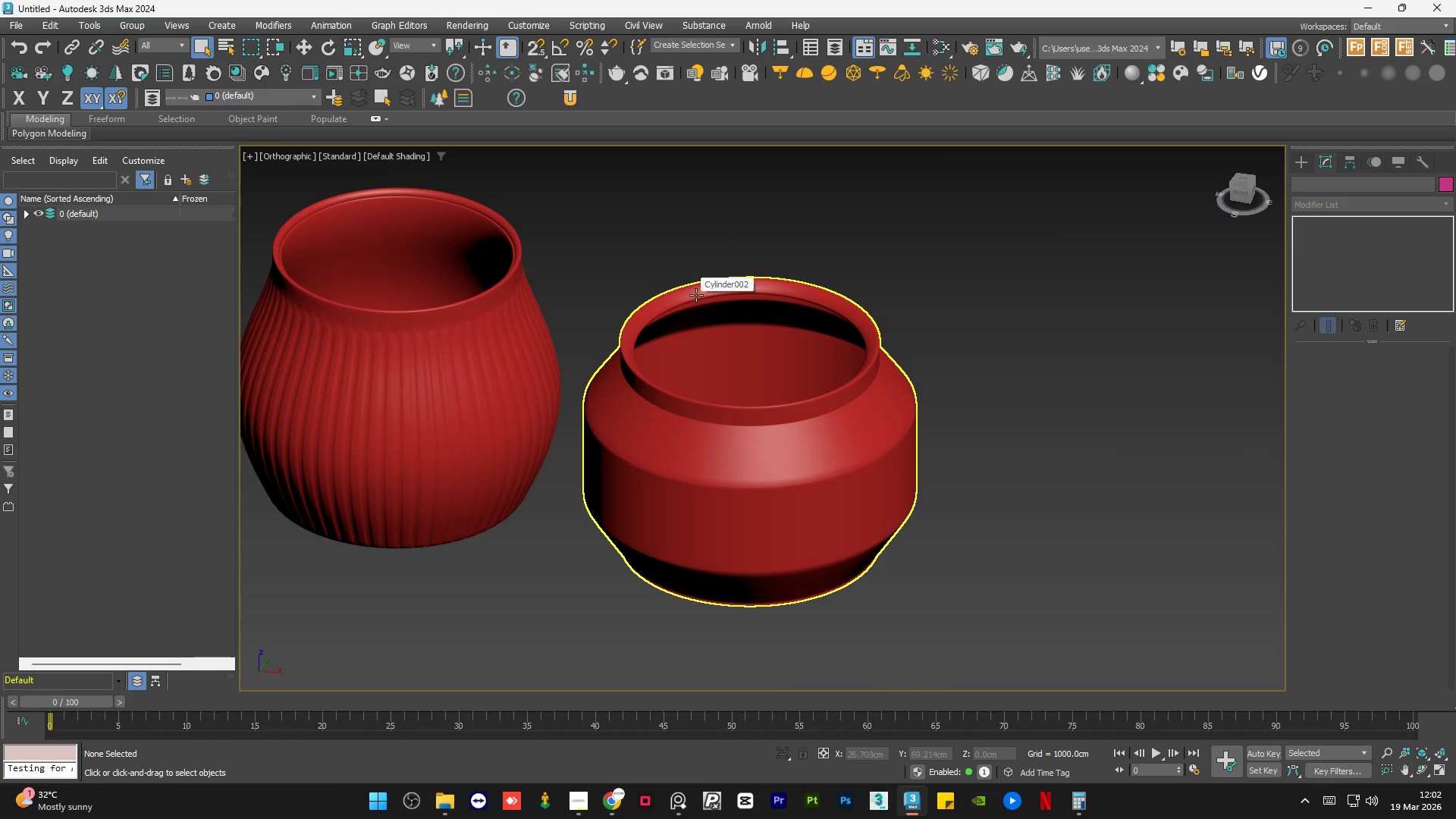 
hold_key(key=AltLeft, duration=0.75)
 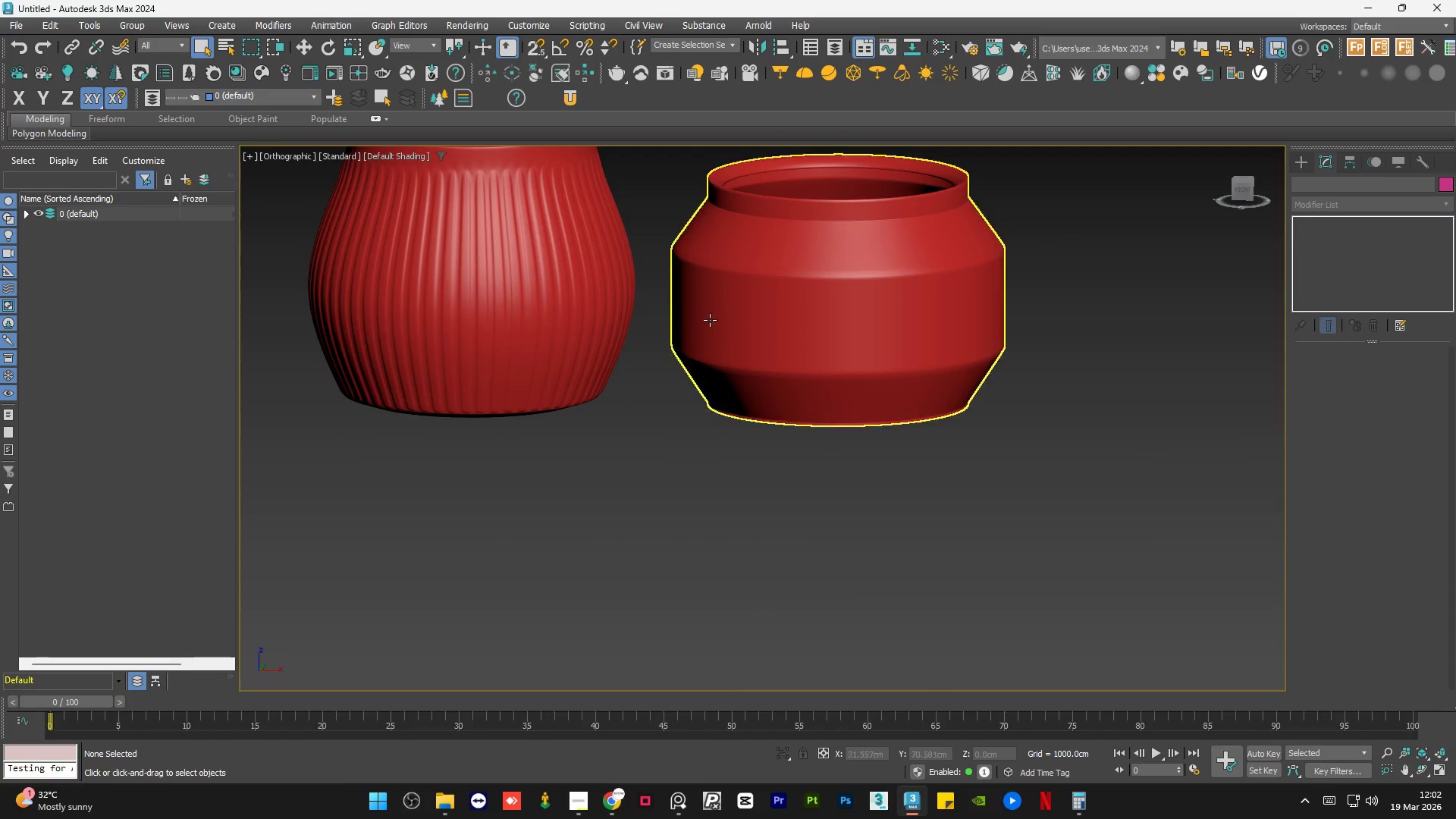 
scroll: coordinate [710, 320], scroll_direction: down, amount: 1.0
 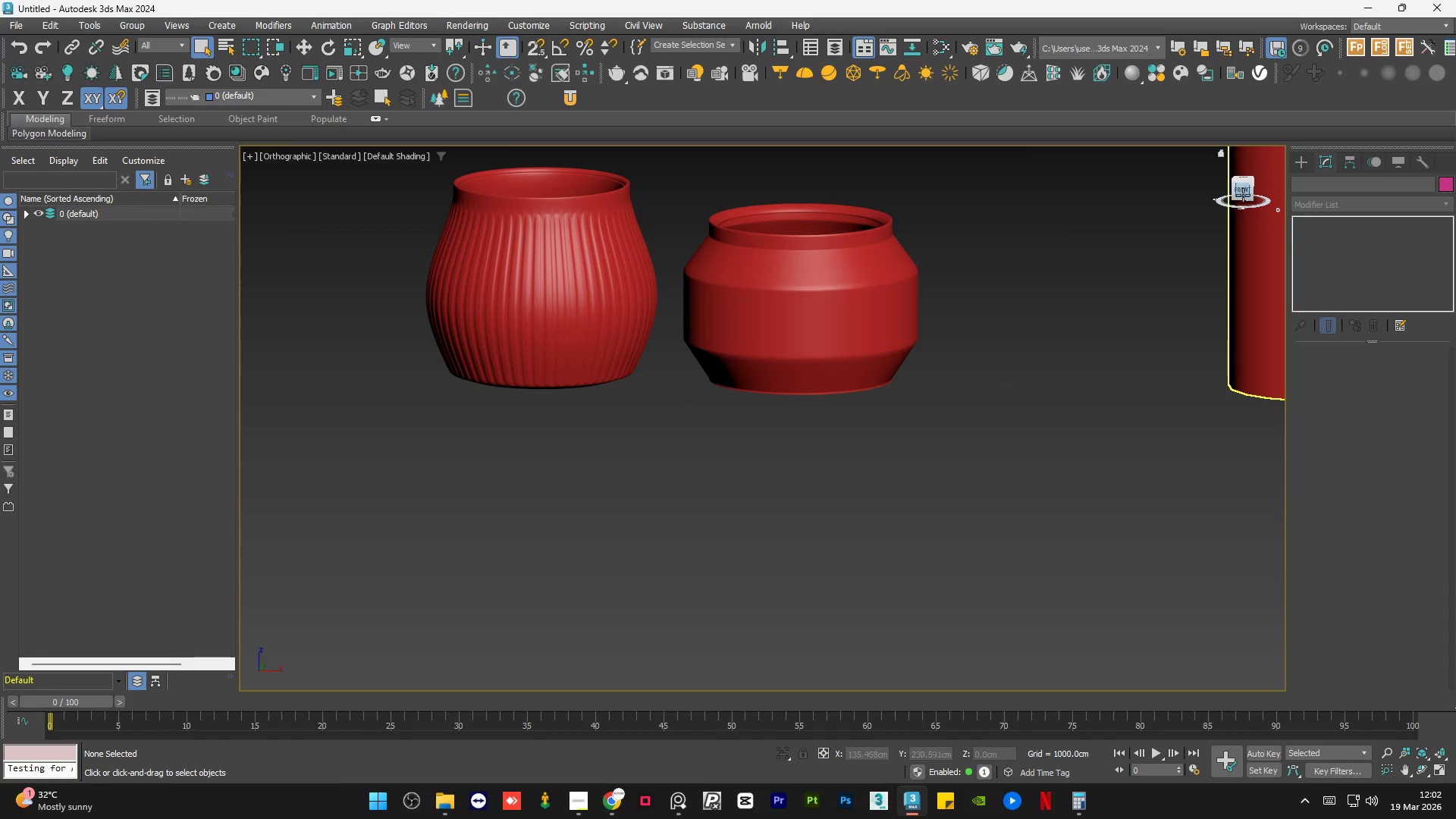 
left_click([1242, 194])
 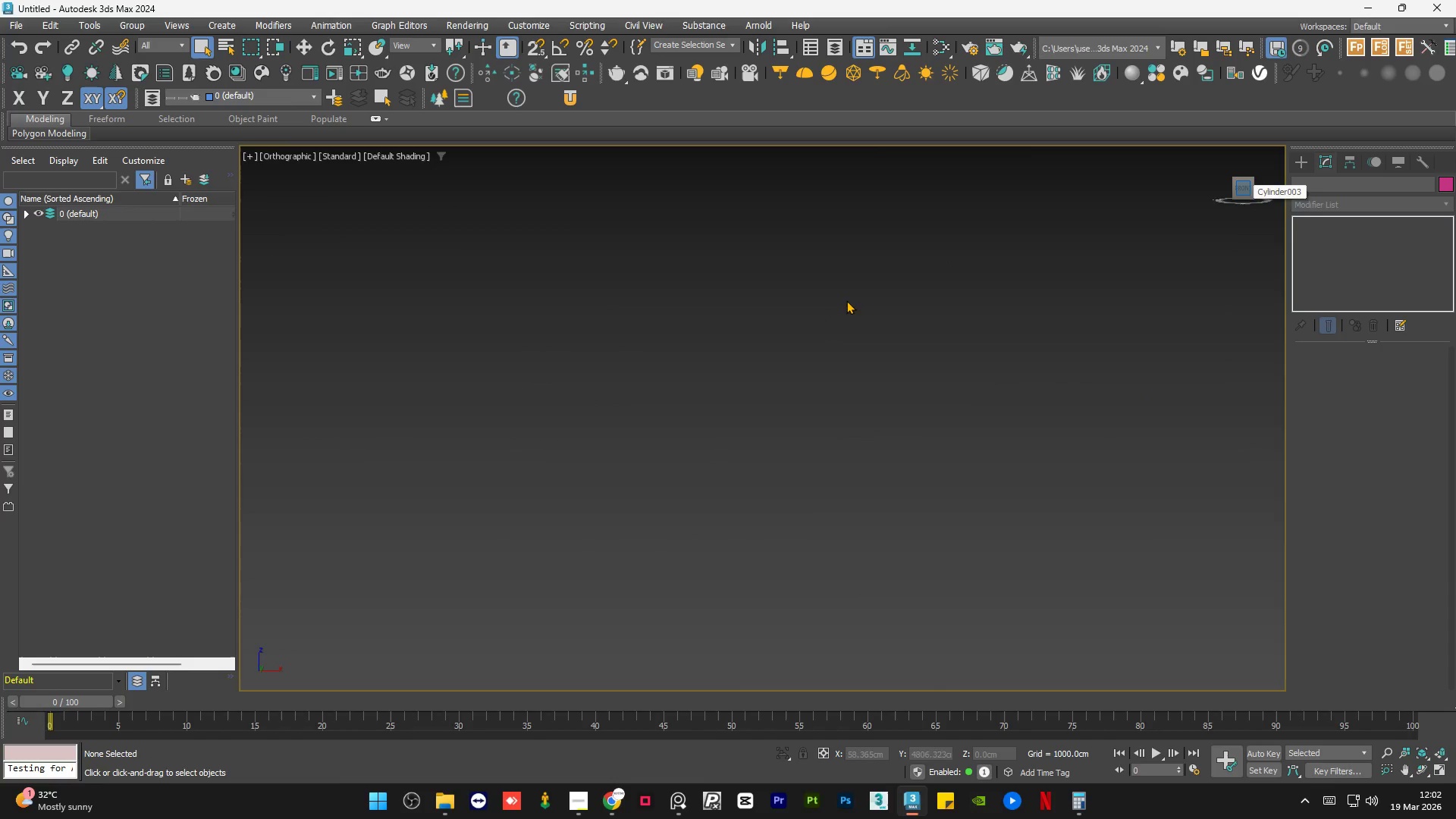 
left_click([861, 378])
 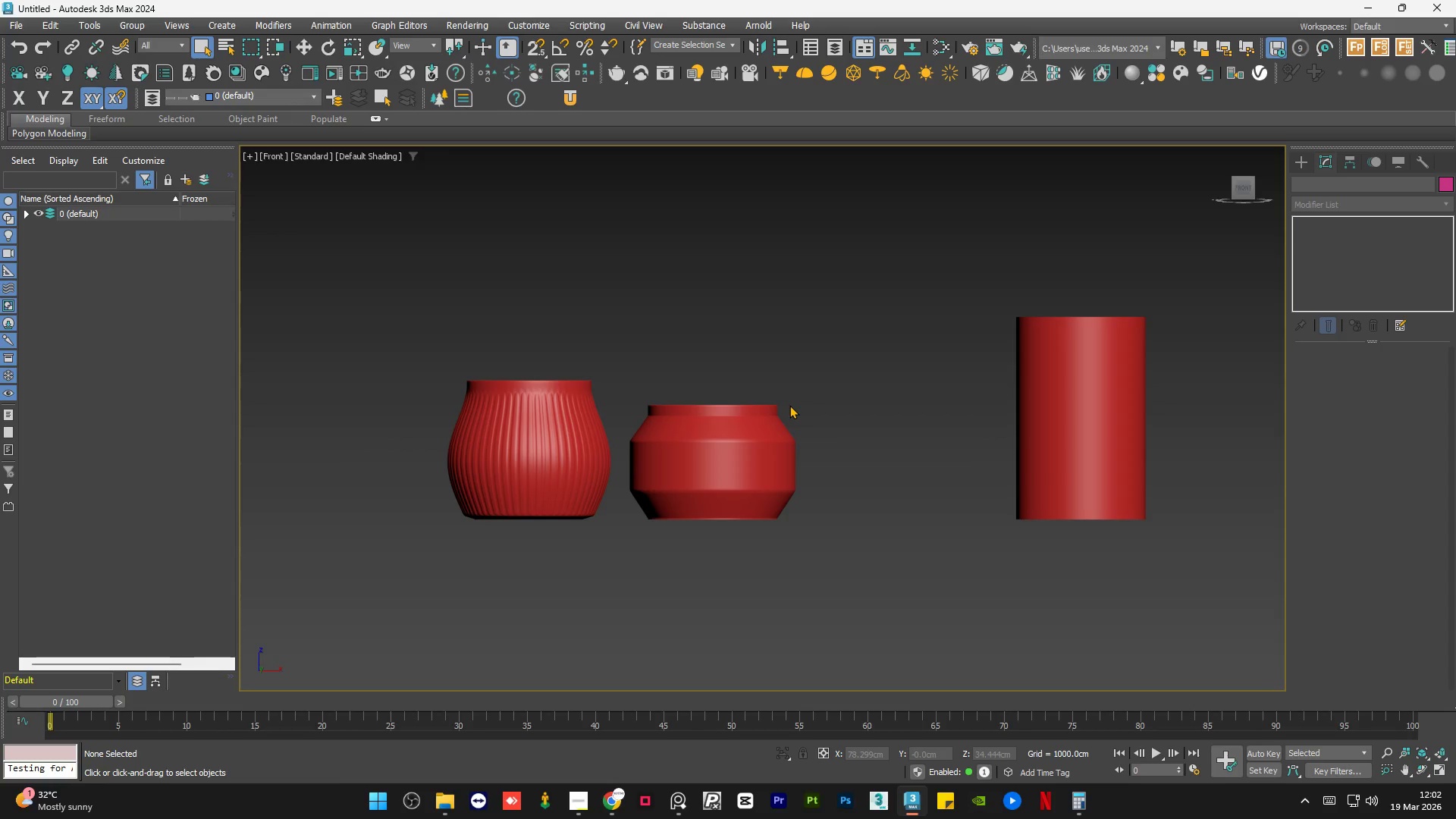 
scroll: coordinate [764, 475], scroll_direction: down, amount: 1.0
 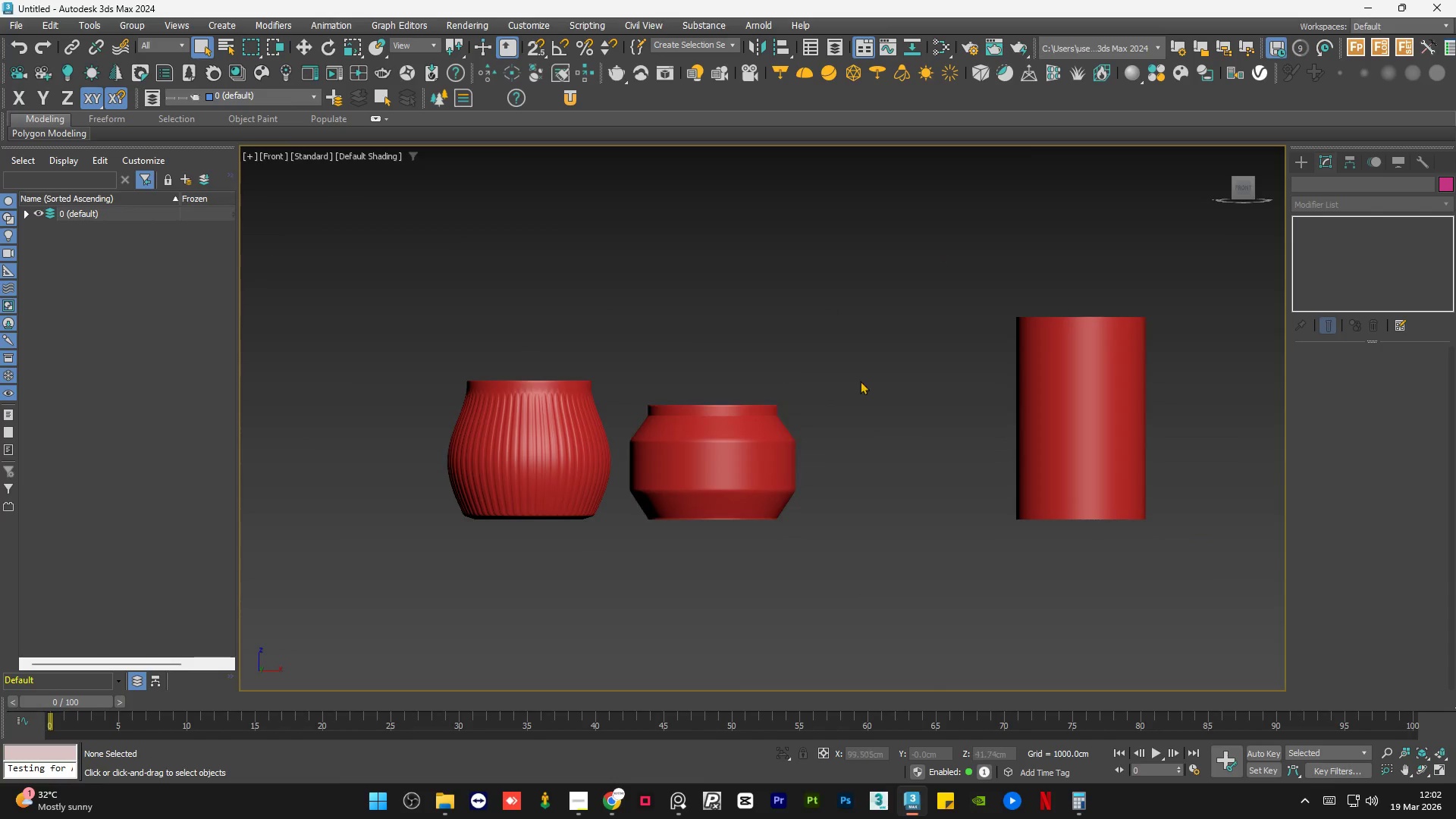 
wait(8.5)
 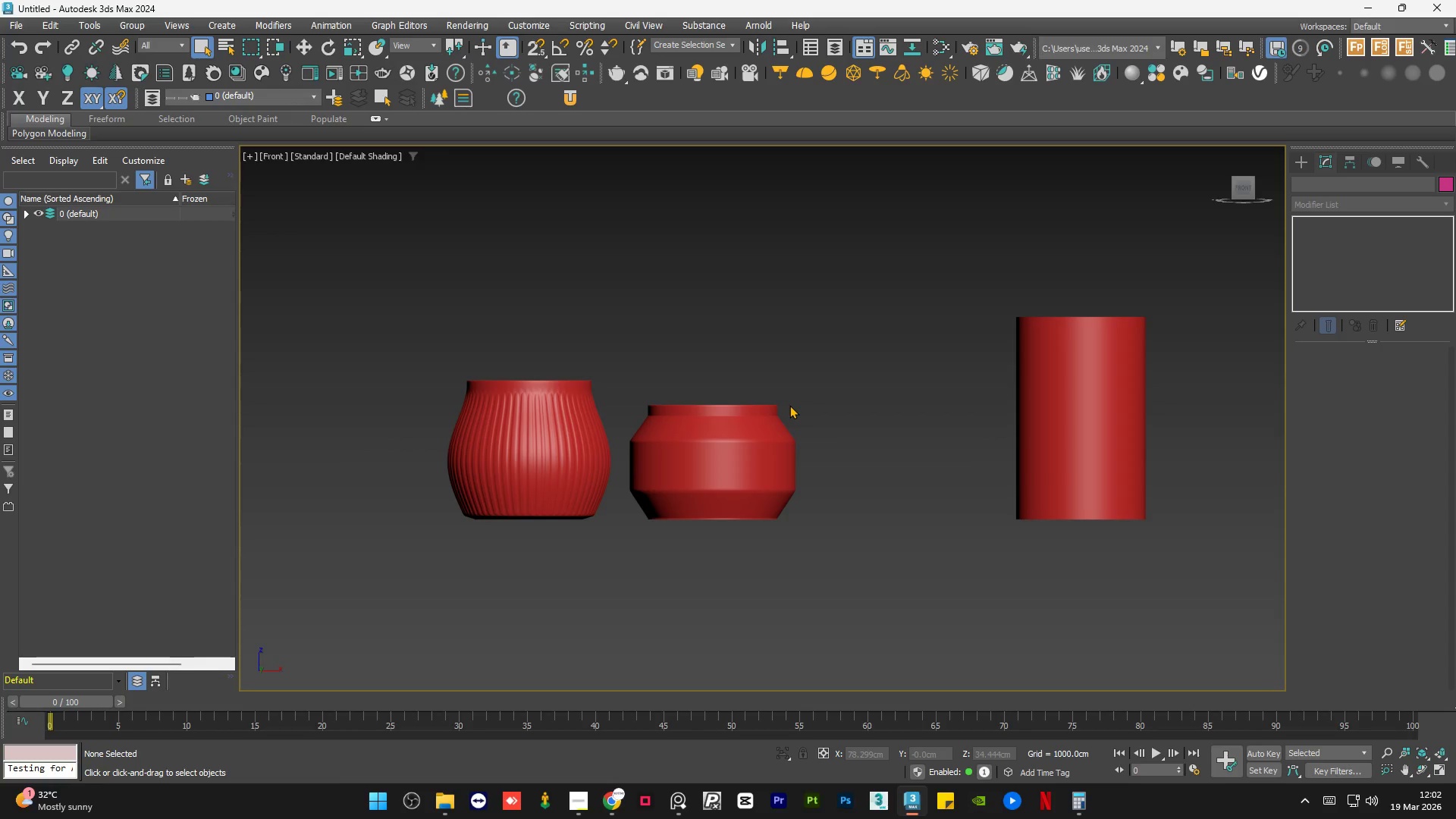 
scroll: coordinate [617, 451], scroll_direction: up, amount: 3.0
 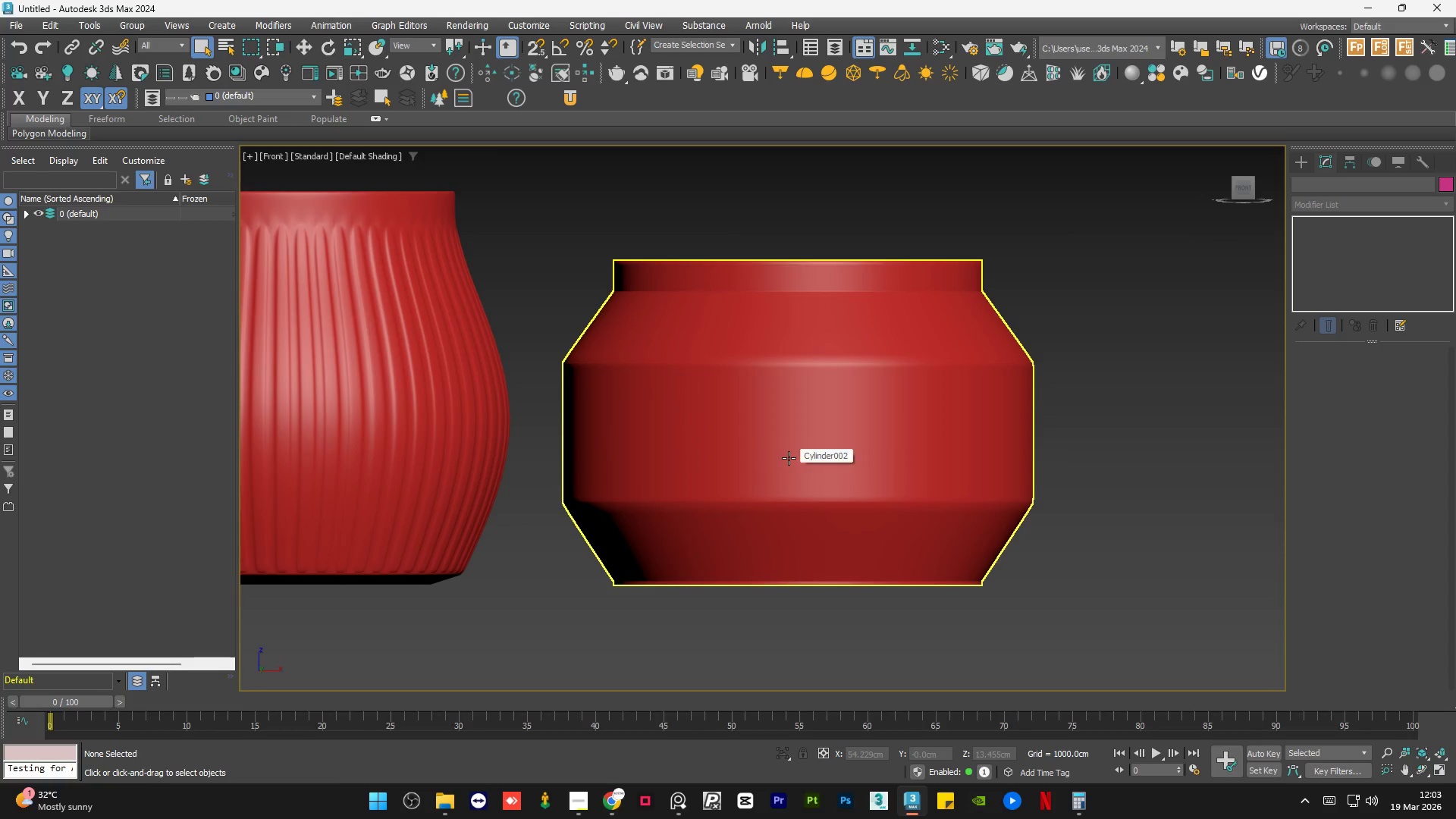 
left_click([789, 458])
 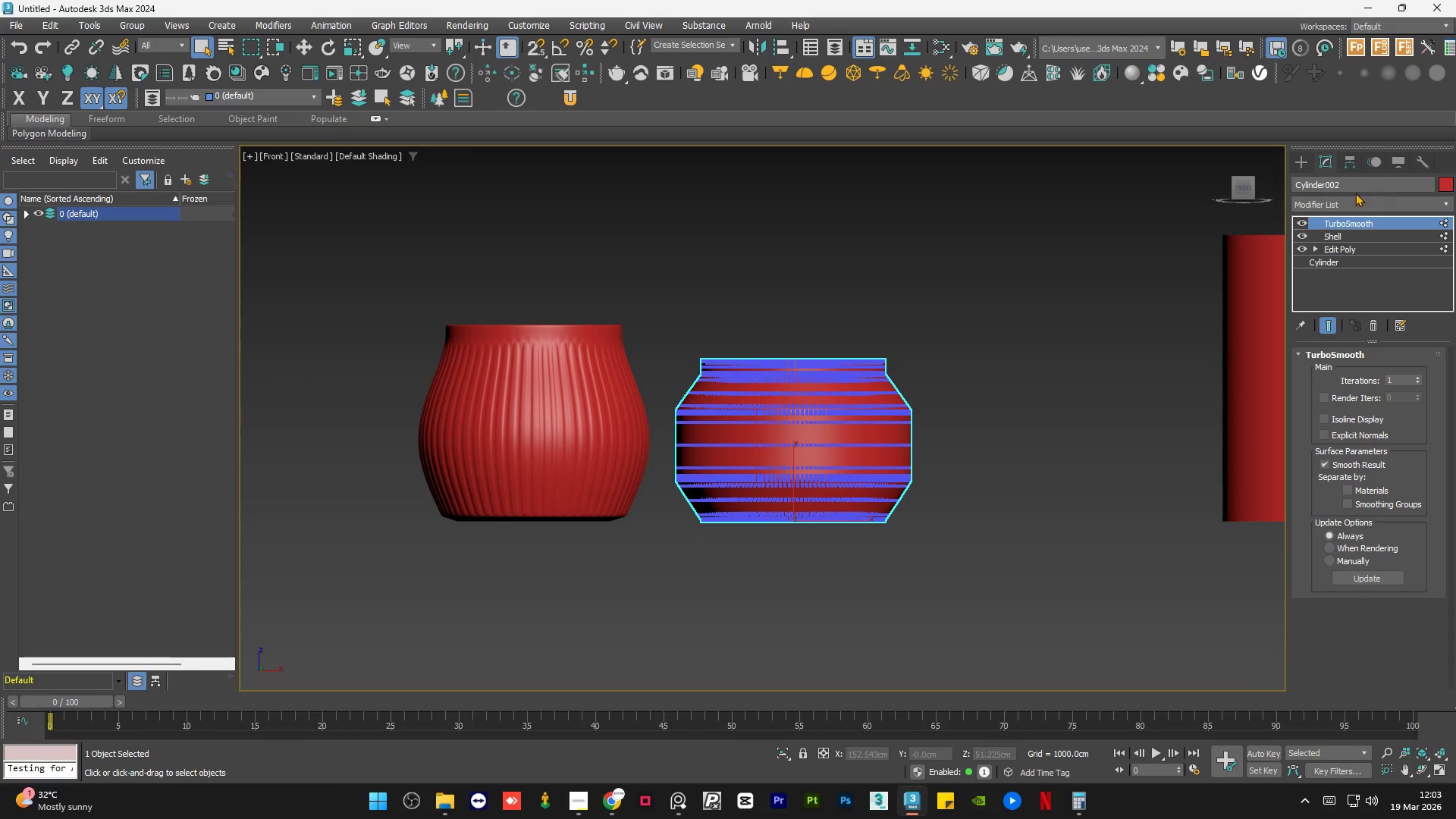 
scroll: coordinate [789, 458], scroll_direction: down, amount: 2.0
 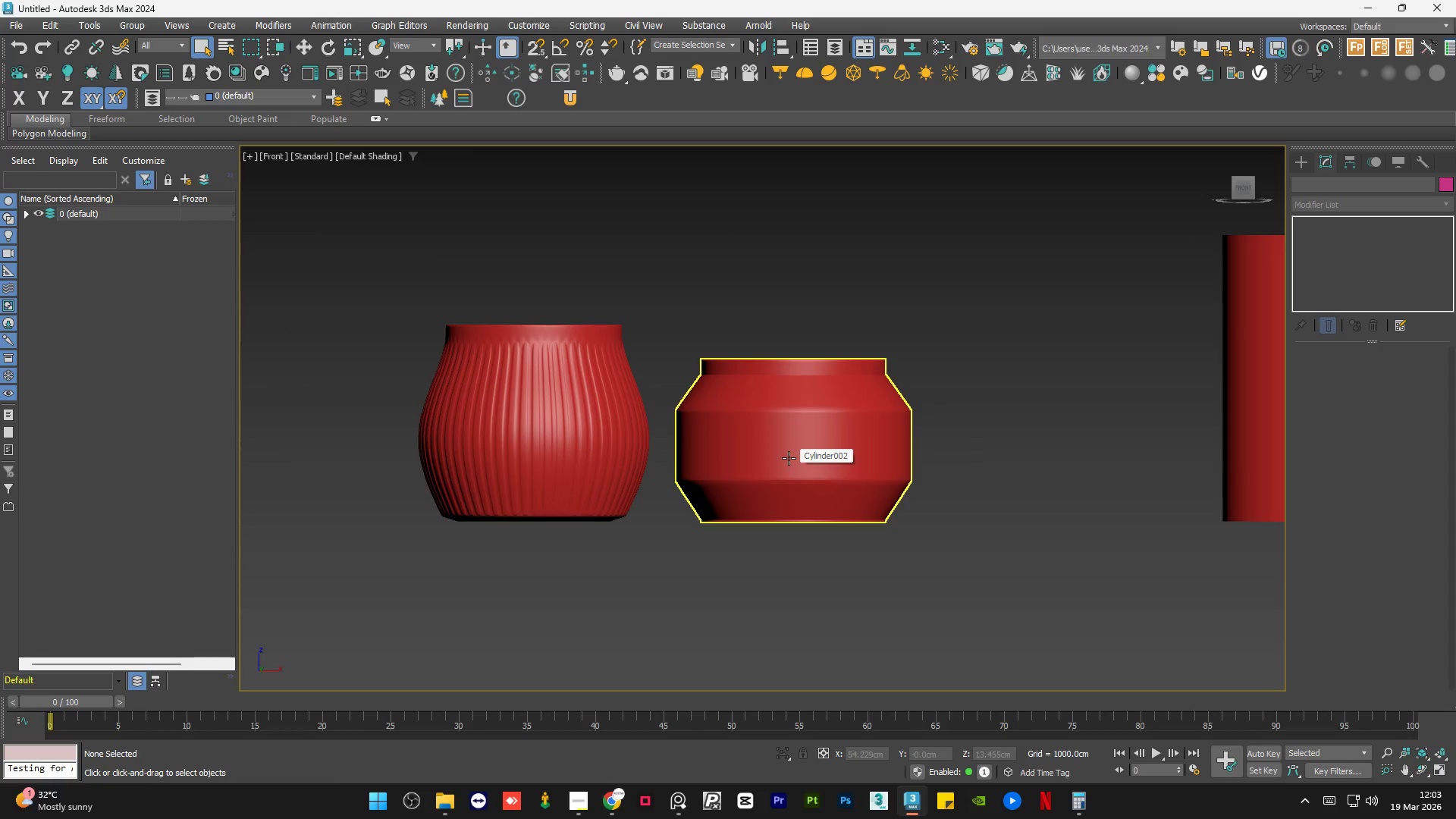 
left_click([1353, 201])
 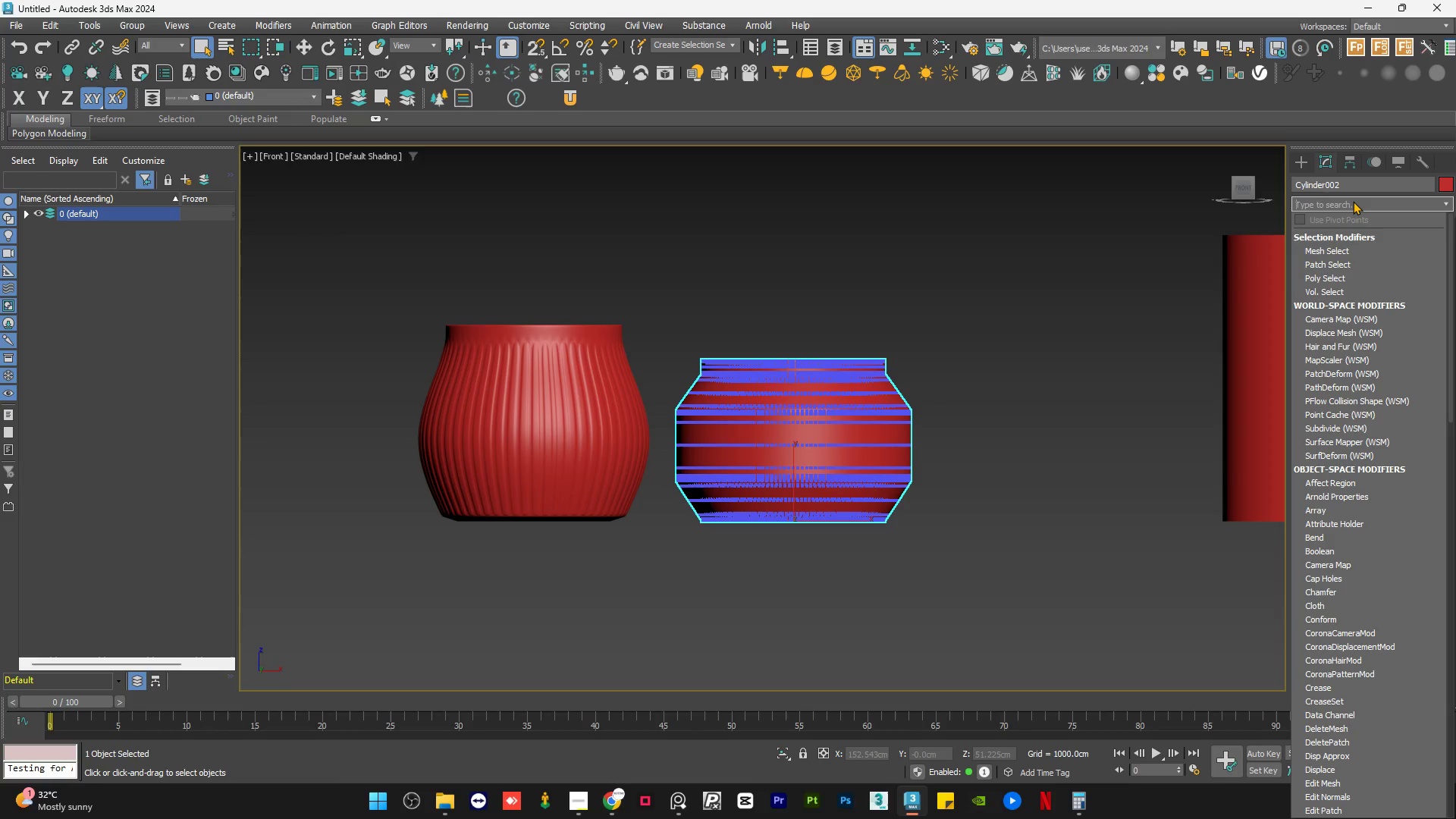 
type(ed)
 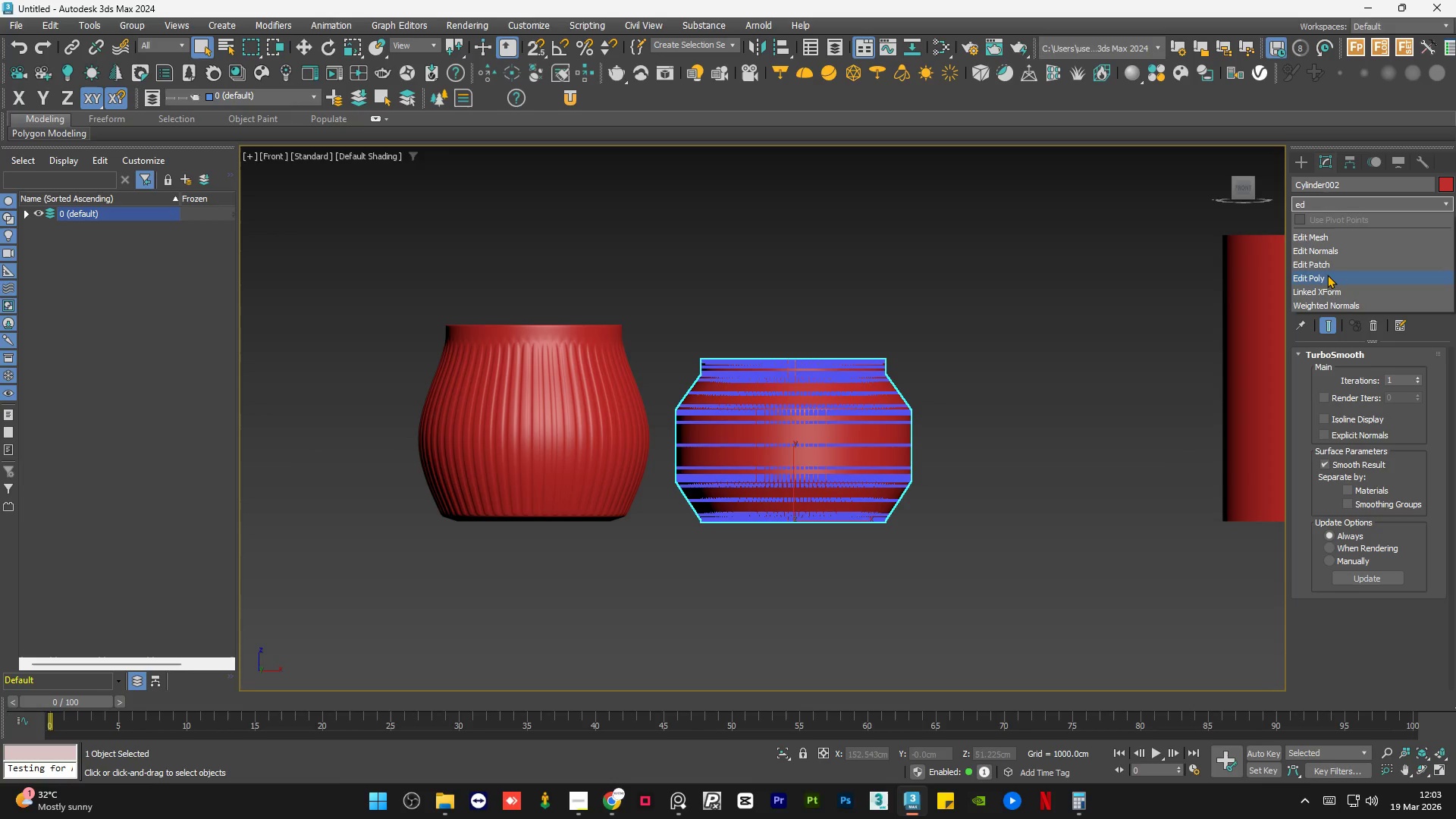 
left_click([1326, 280])
 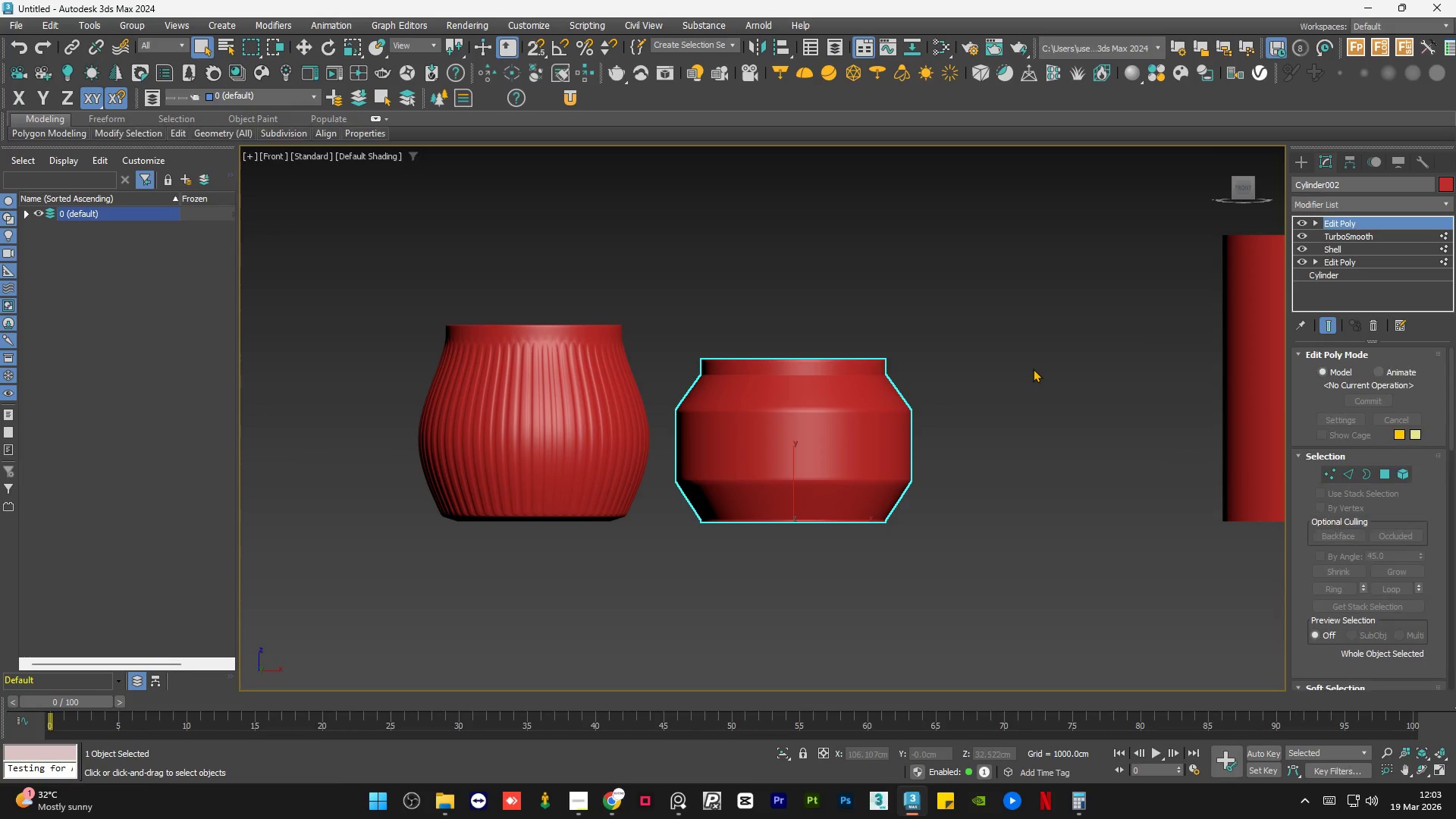 
left_click([1033, 369])
 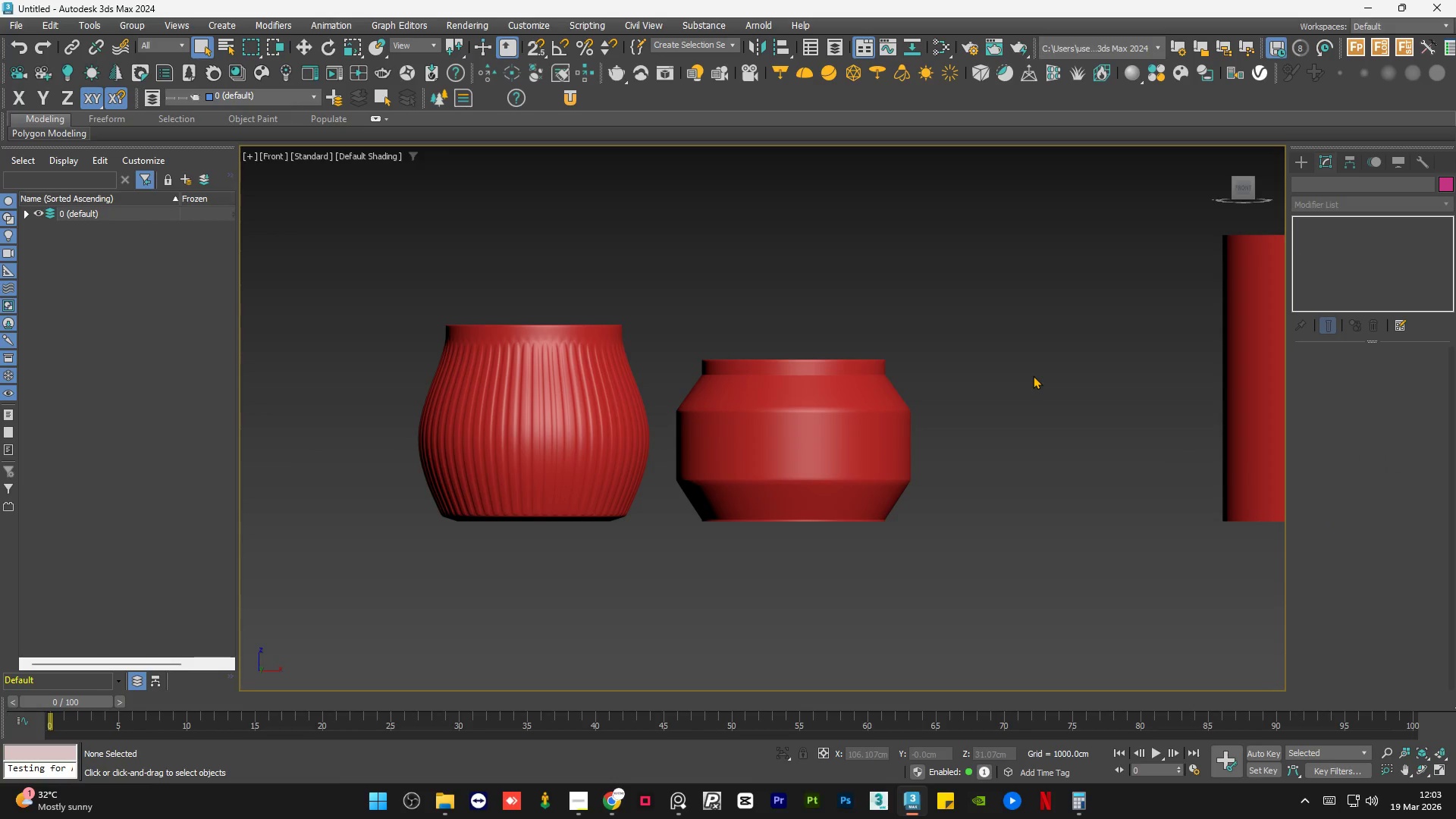 
key(F4)
 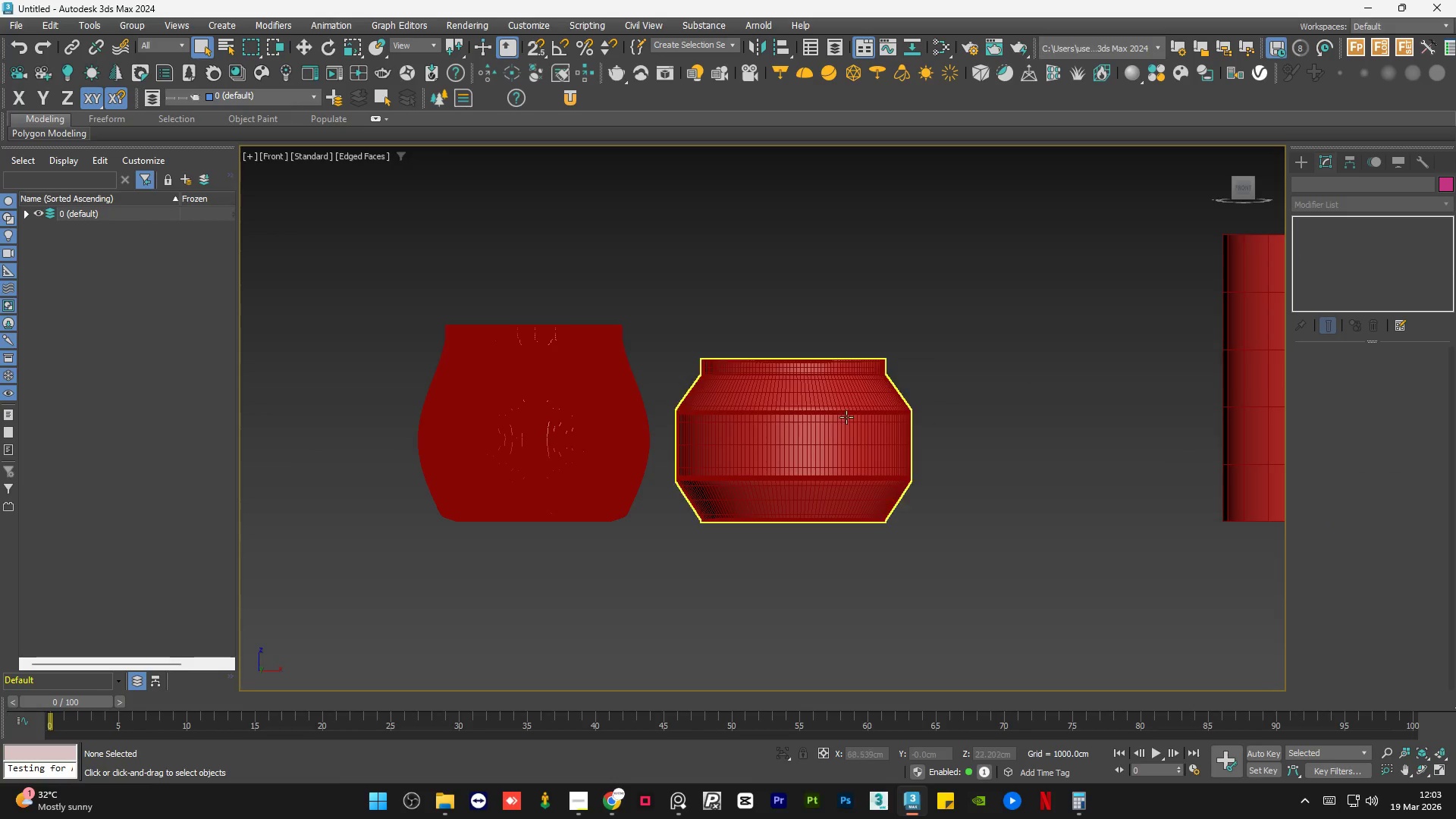 
scroll: coordinate [792, 436], scroll_direction: up, amount: 3.0
 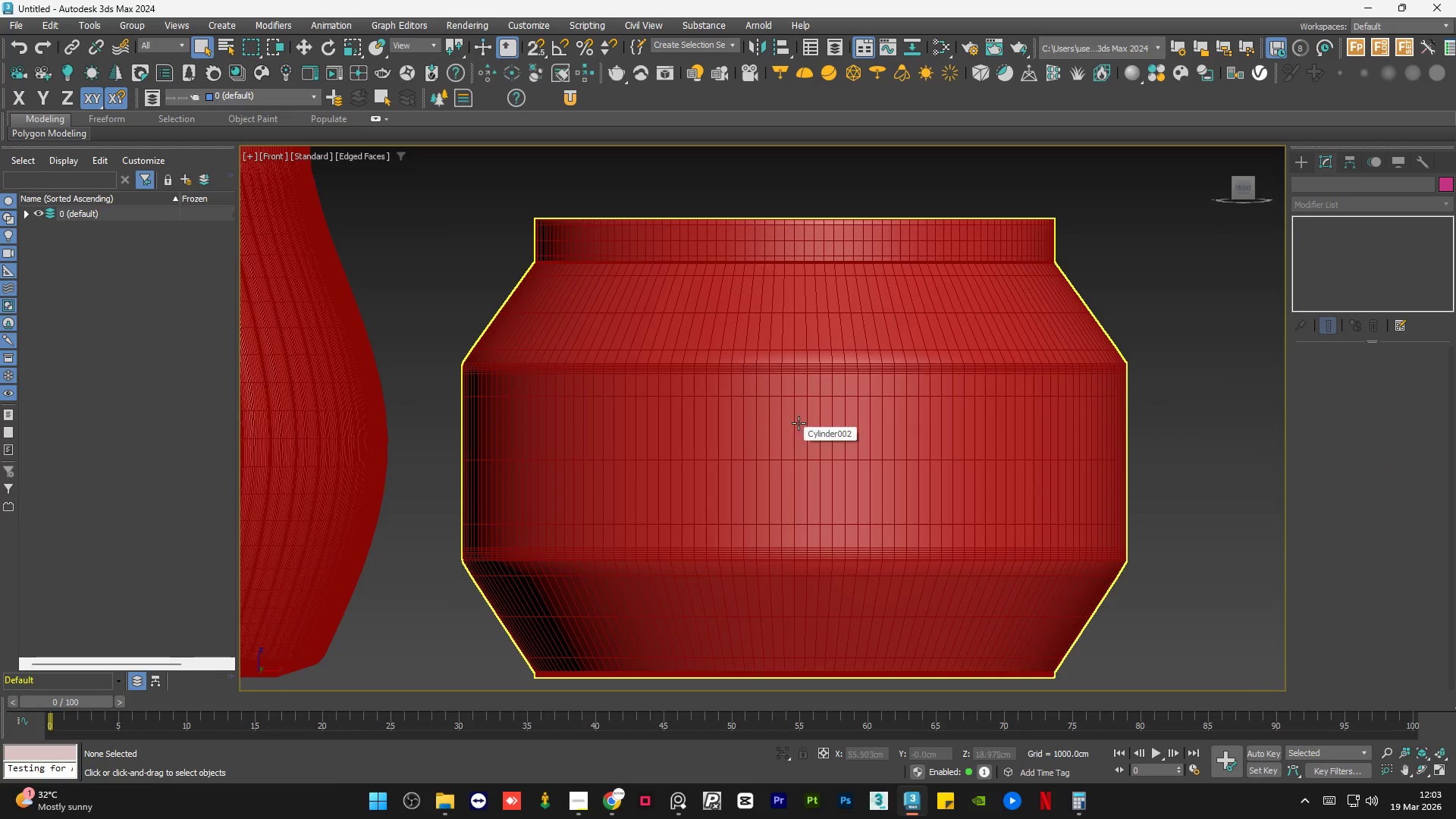 
left_click([808, 410])
 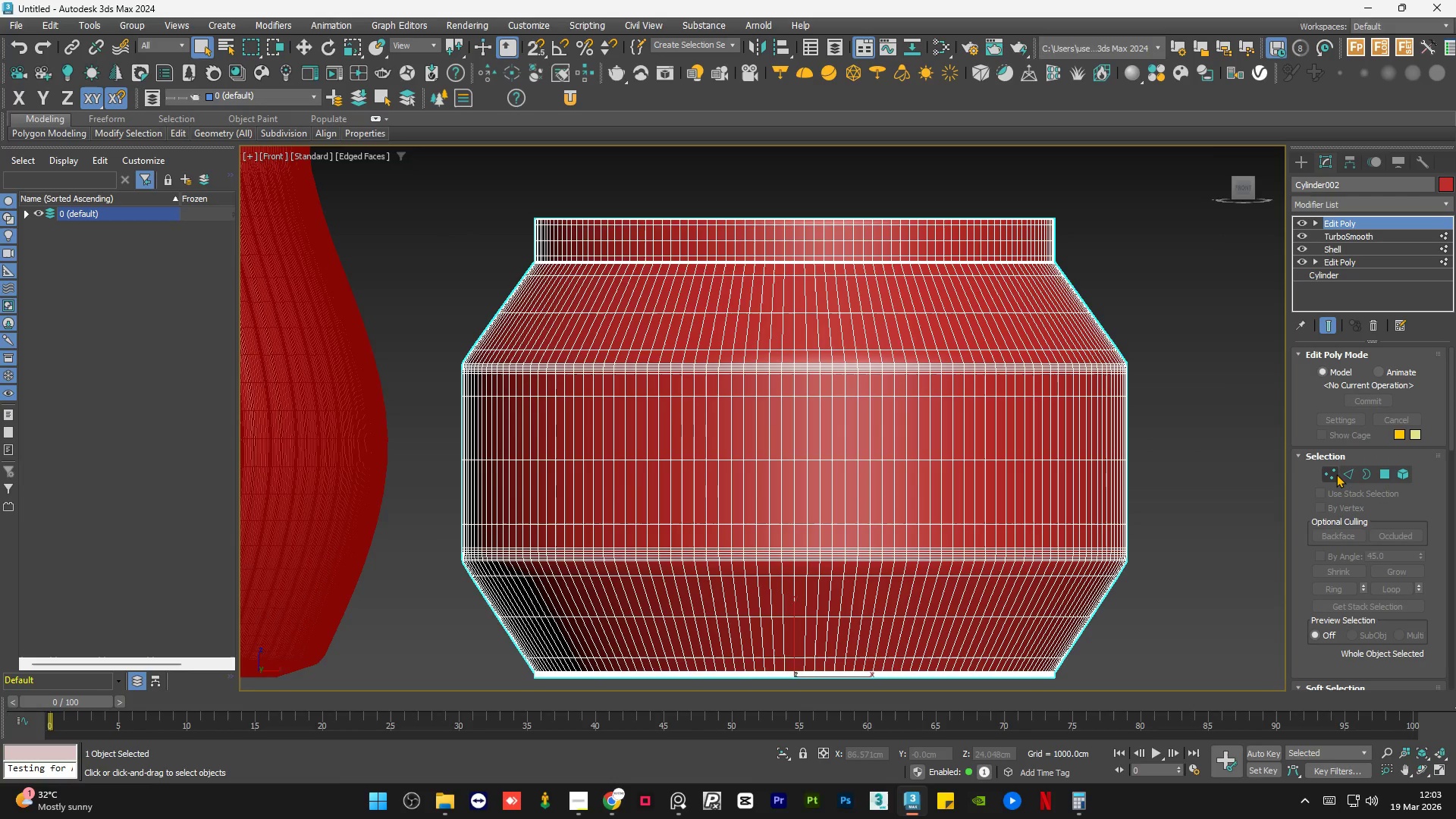 
left_click([1350, 471])
 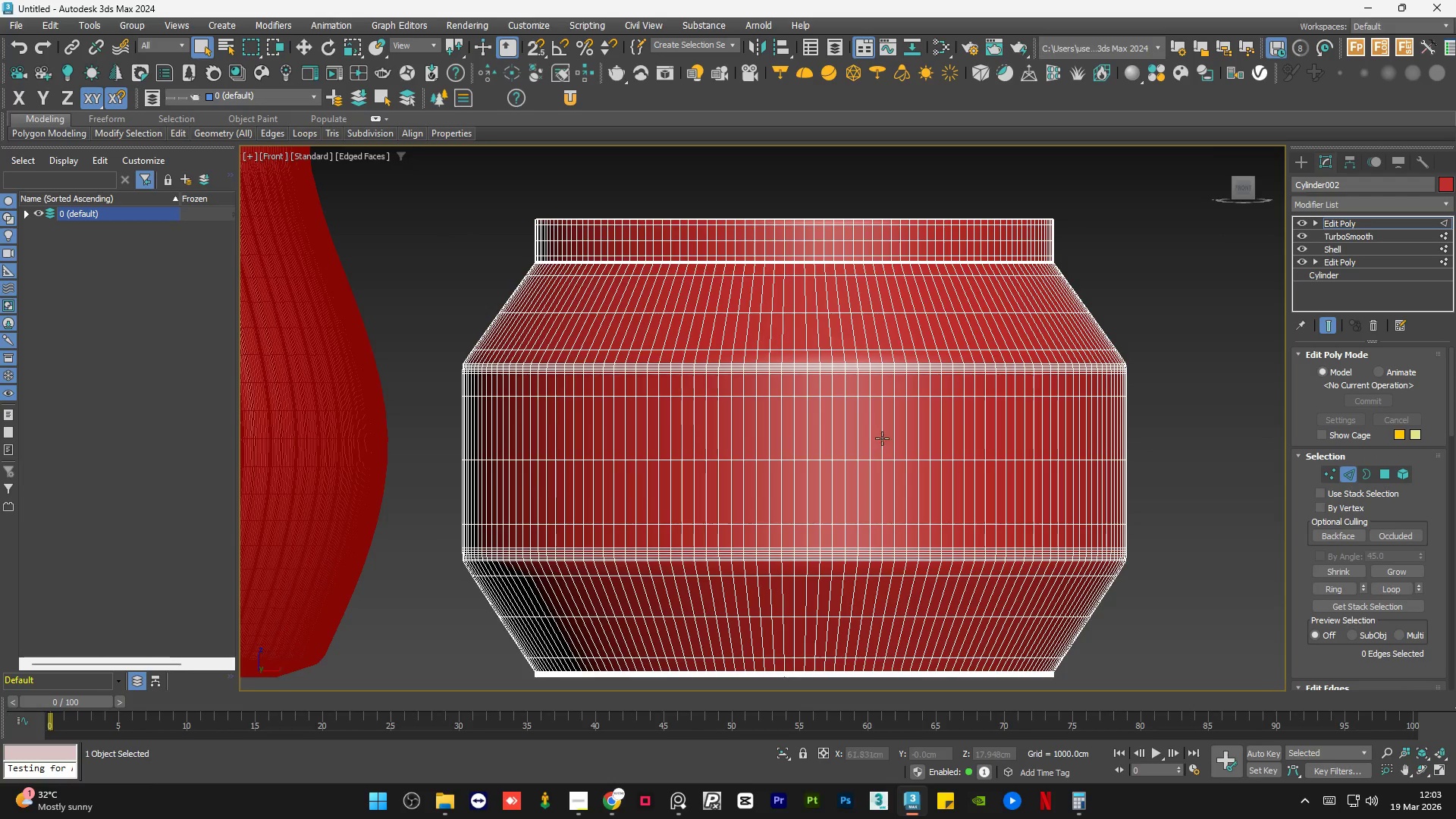 
scroll: coordinate [784, 439], scroll_direction: up, amount: 1.0
 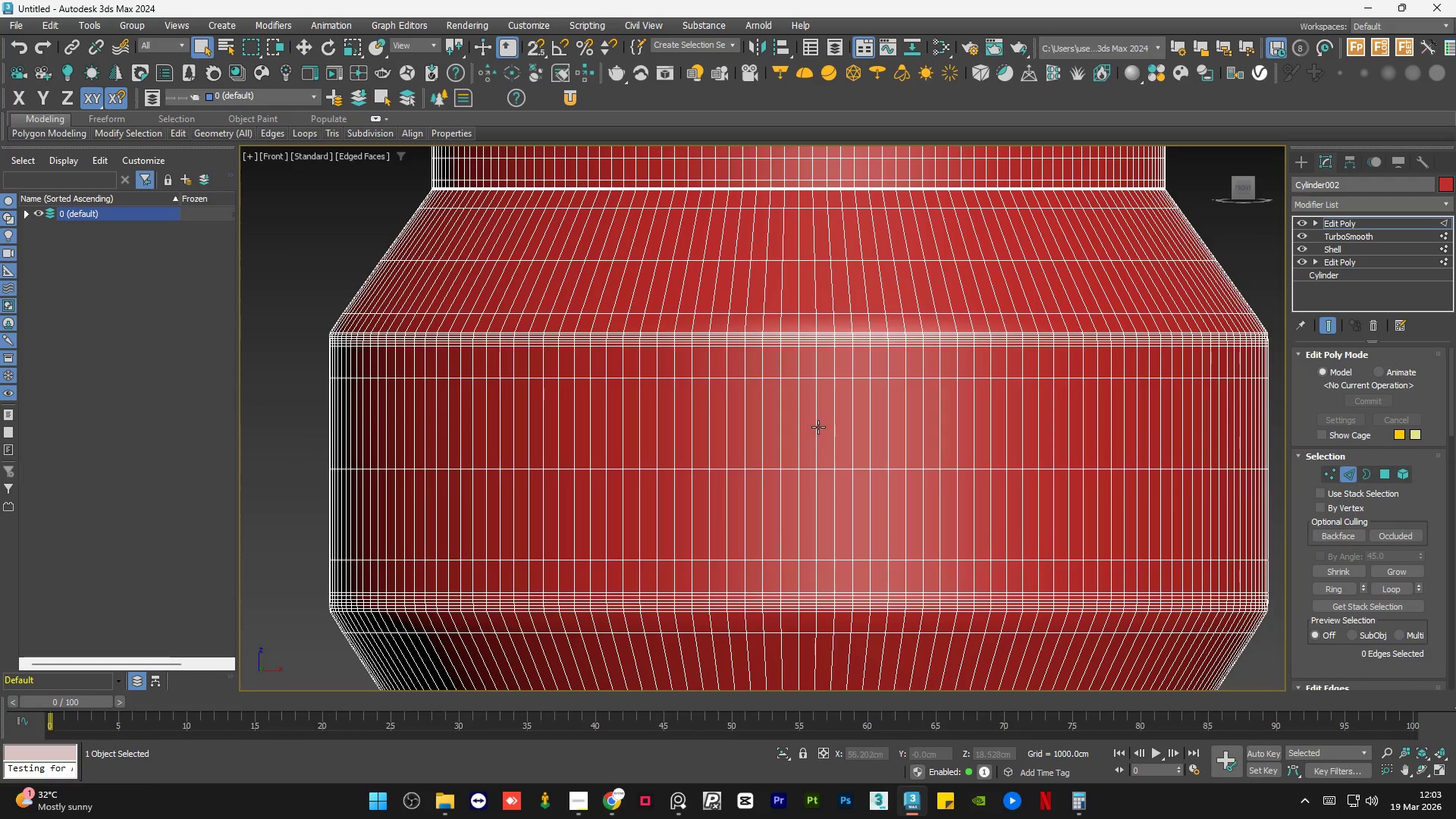 
left_click([818, 427])
 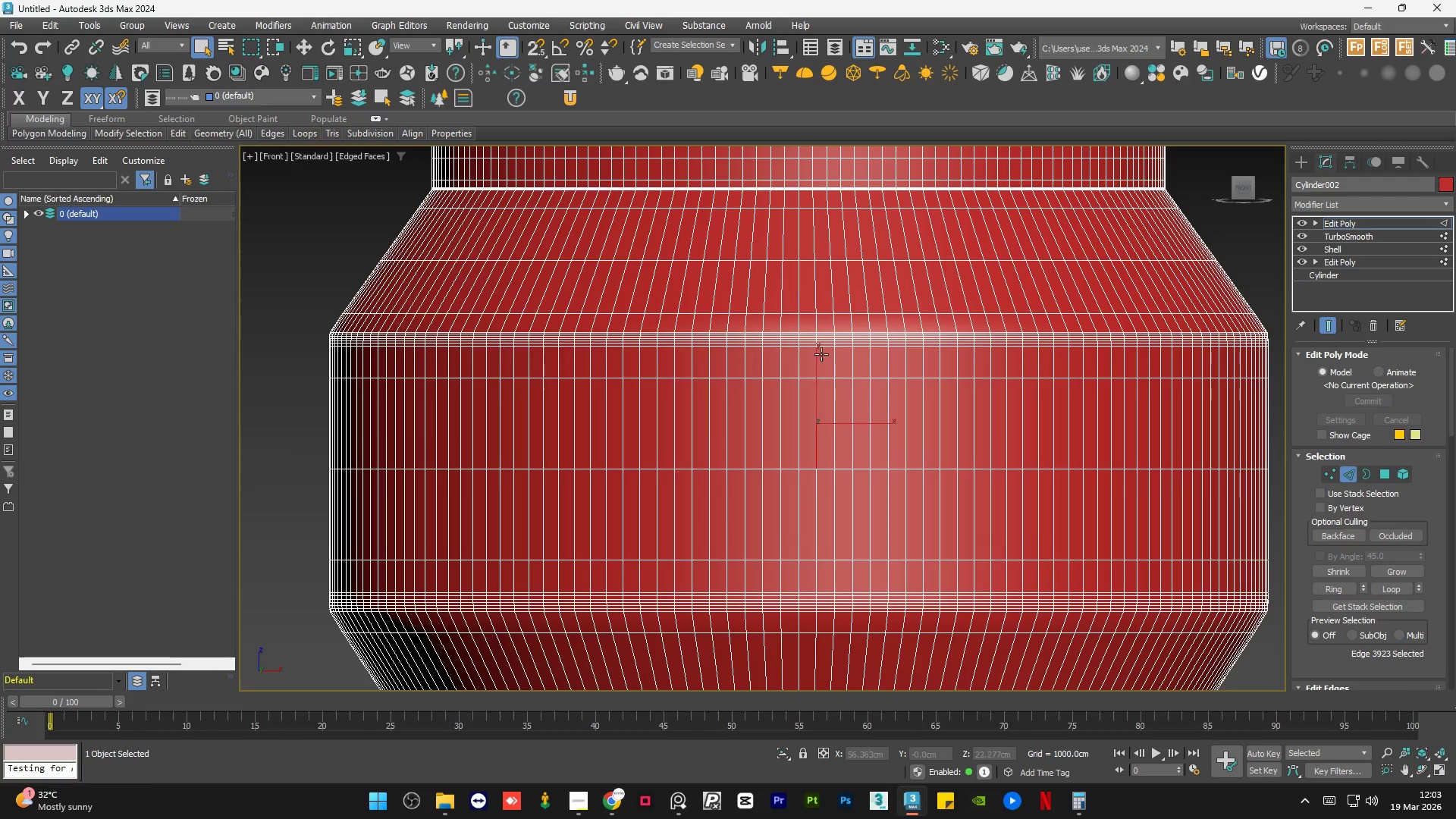 
hold_key(key=ControlLeft, duration=0.77)
 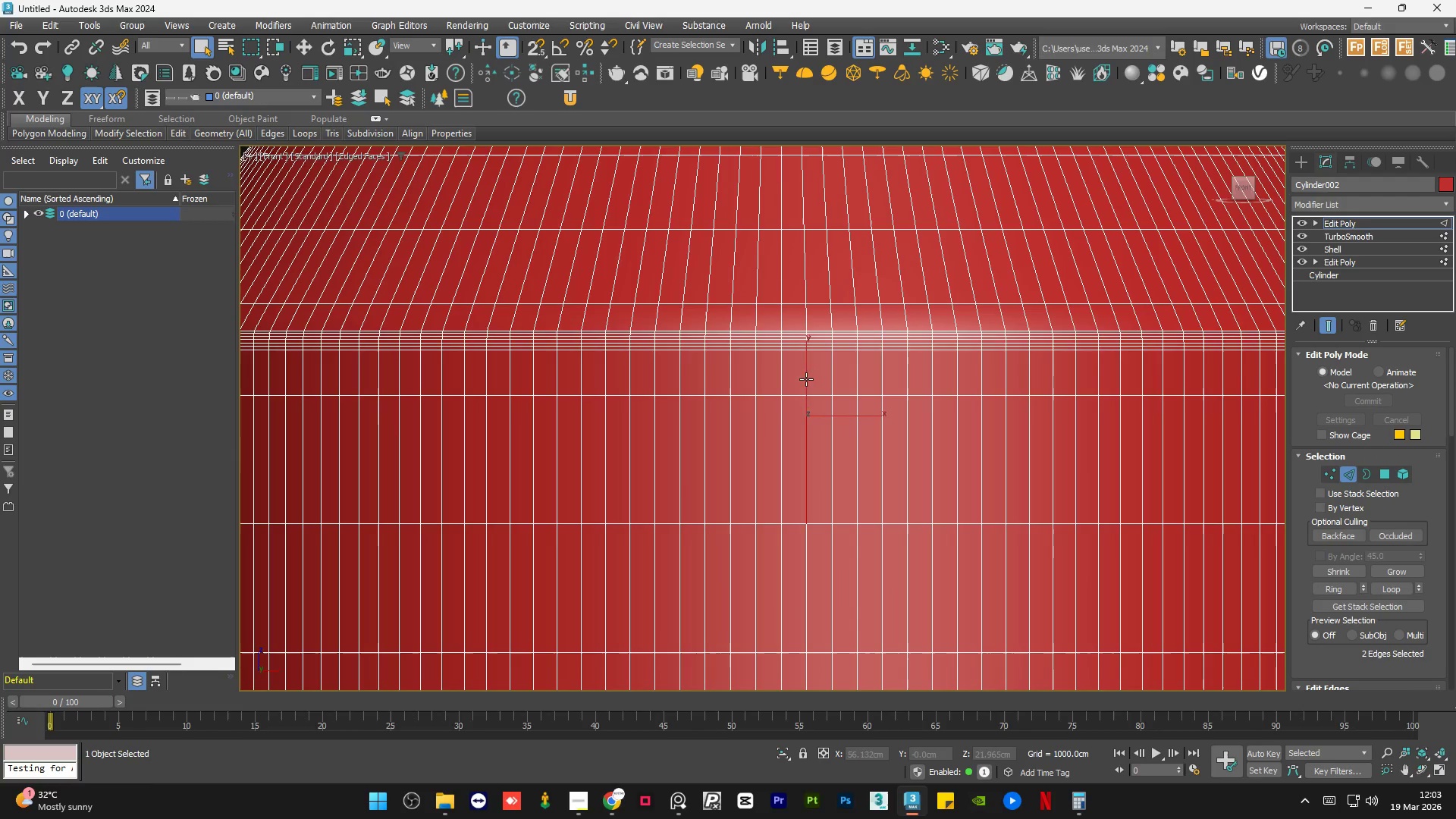 
scroll: coordinate [805, 344], scroll_direction: up, amount: 4.0
 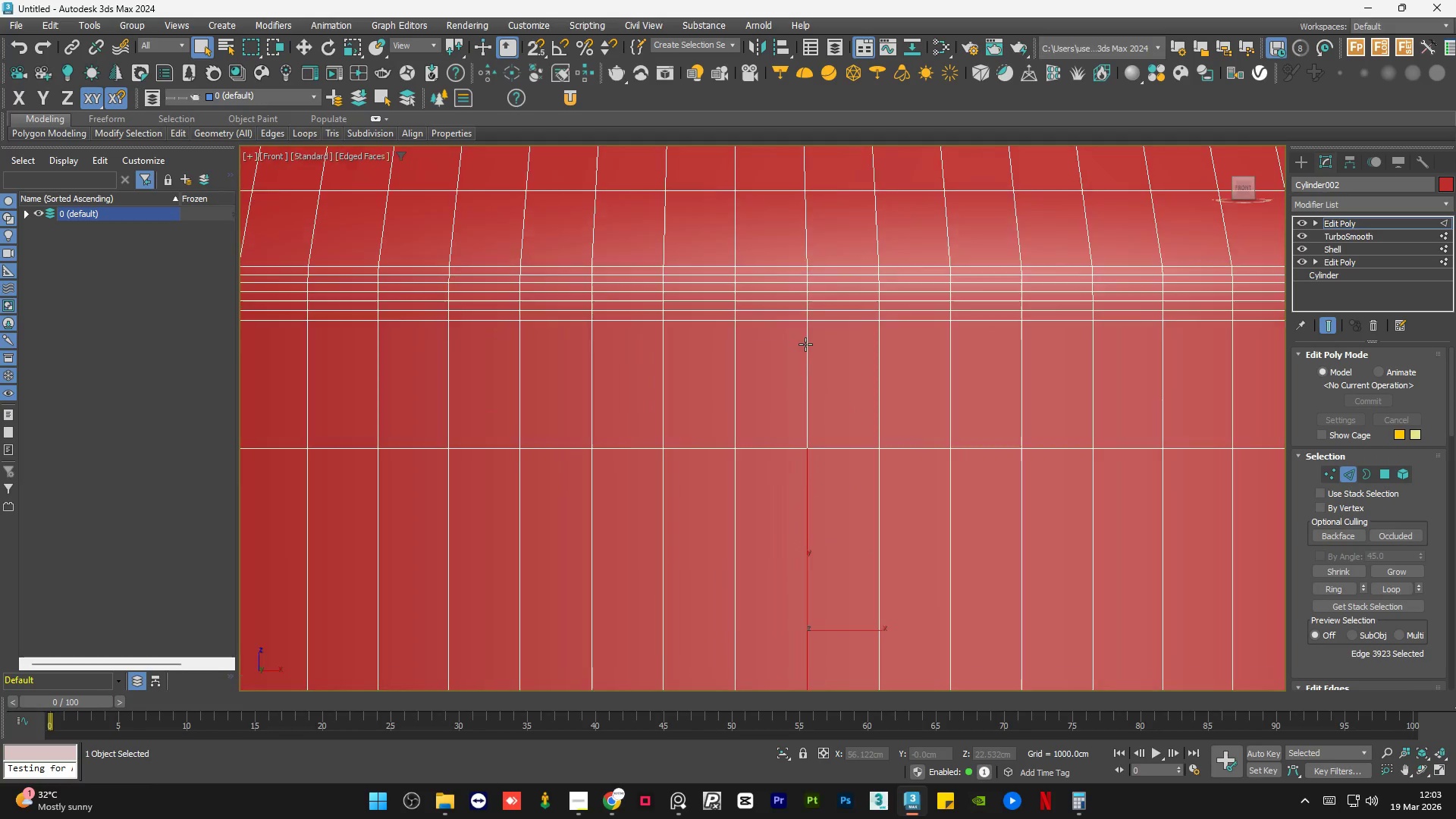 
left_click([806, 366])
 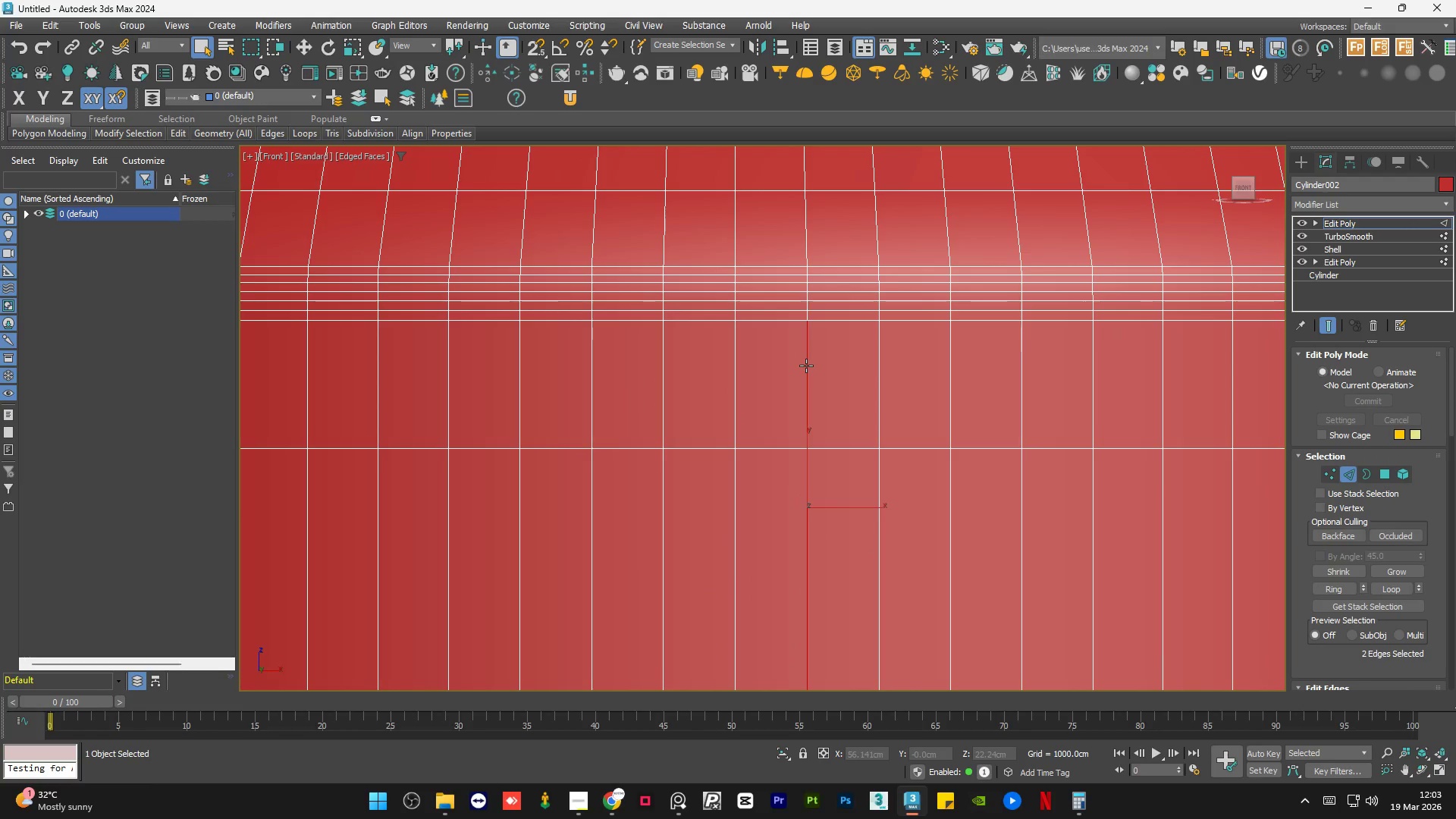 
scroll: coordinate [806, 366], scroll_direction: down, amount: 3.0
 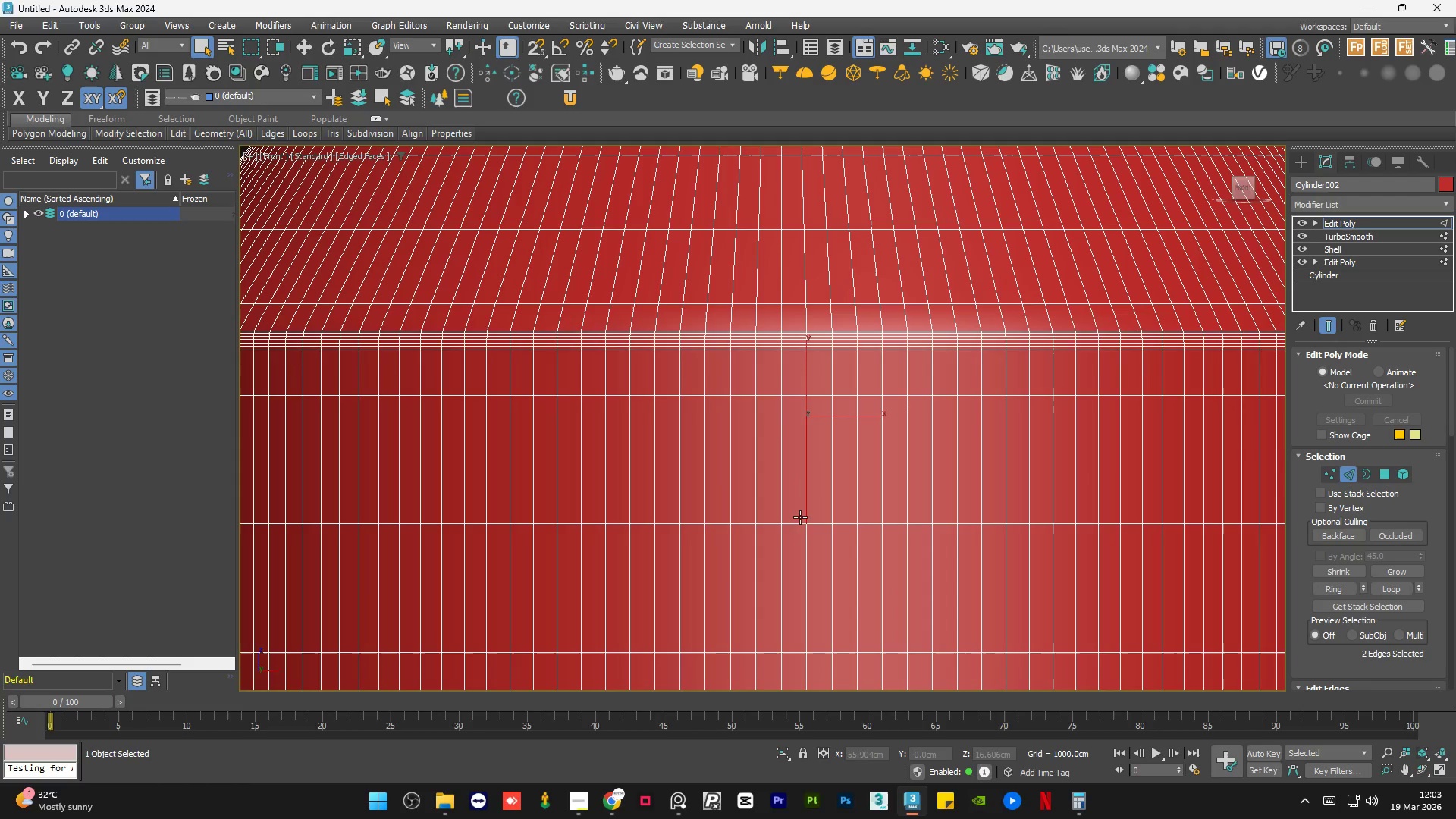 
hold_key(key=ControlLeft, duration=1.06)
left_click([806, 549])
 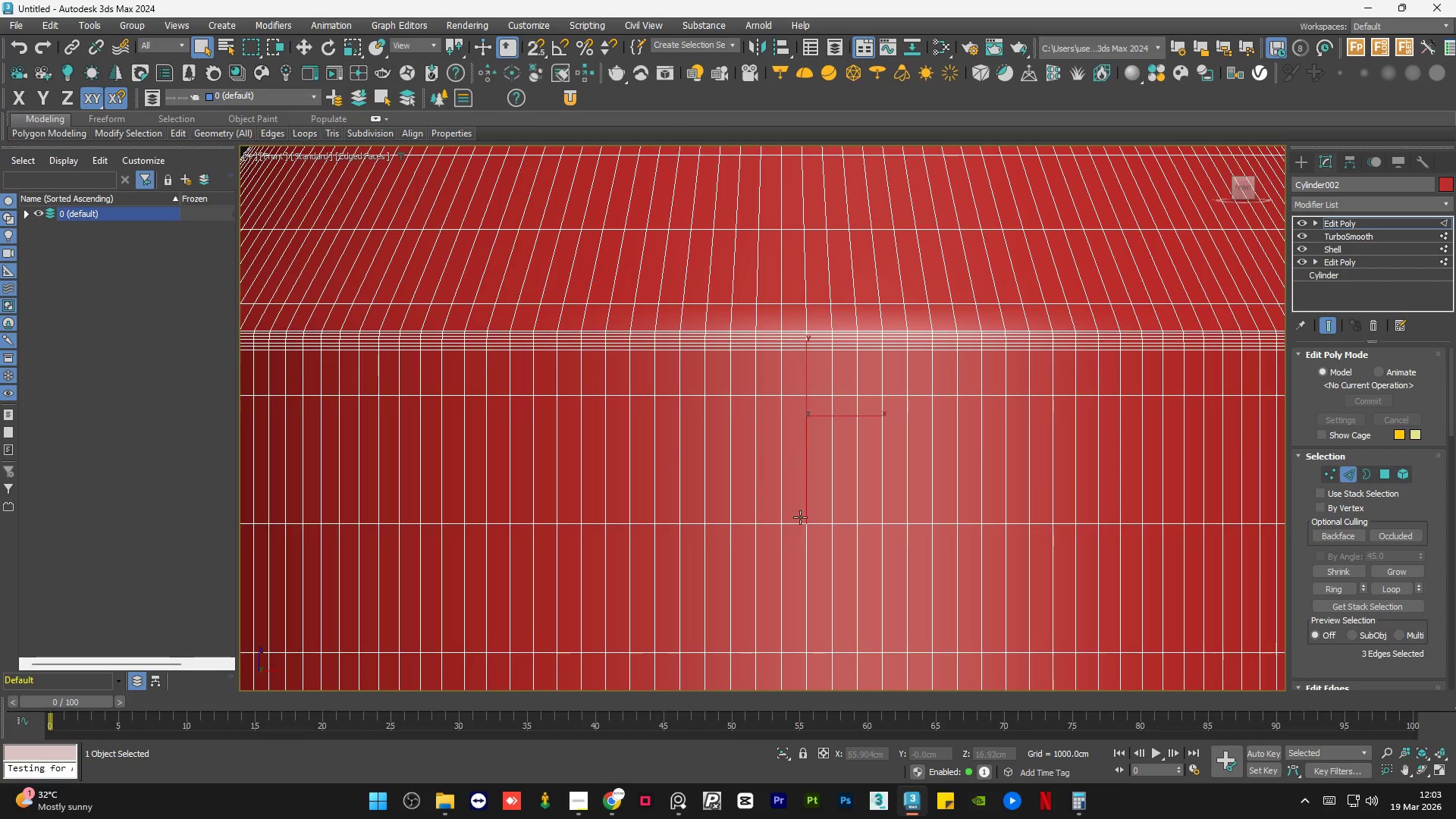 
hold_key(key=ControlLeft, duration=0.72)
left_click([806, 554])
 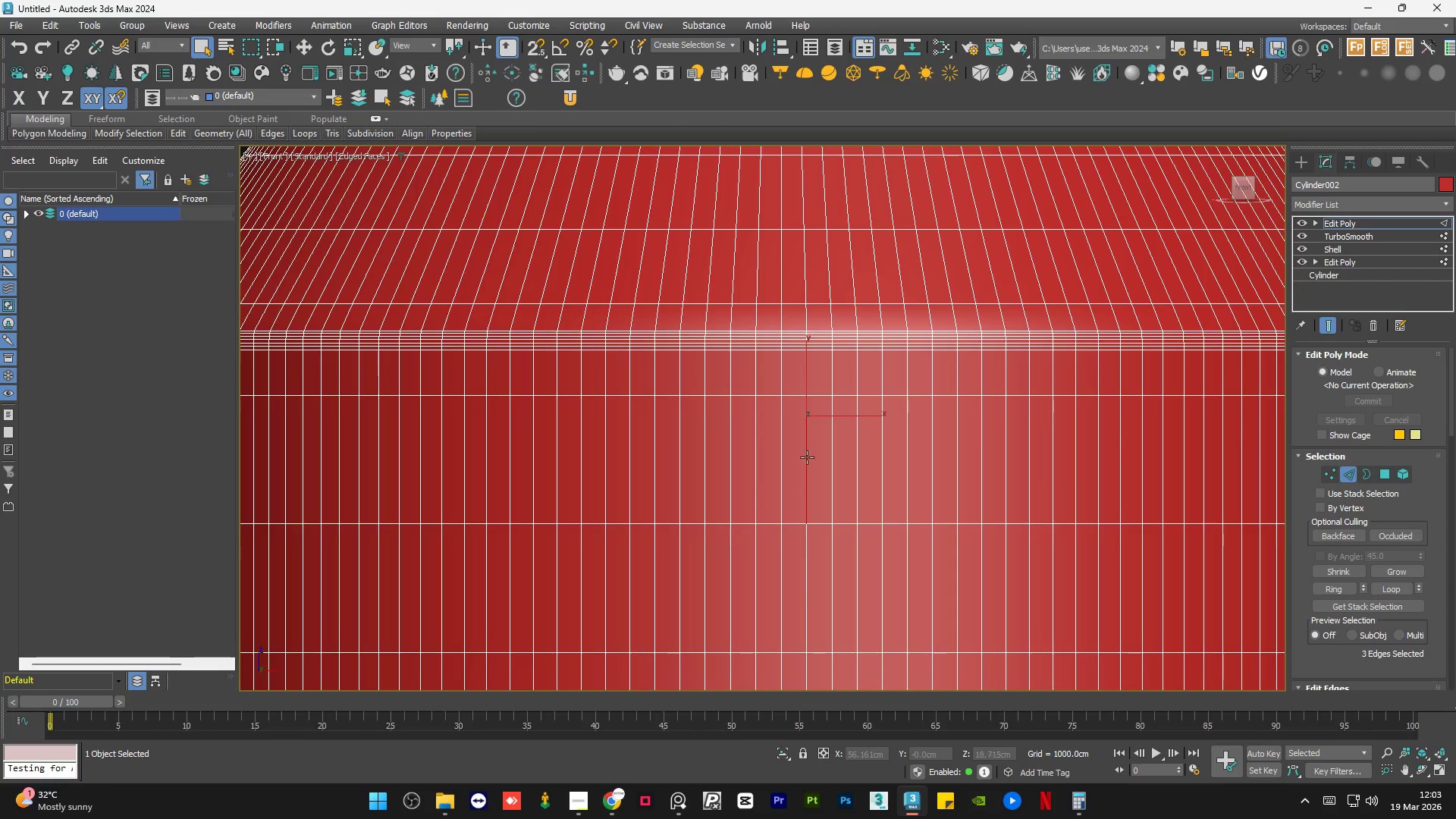 
scroll: coordinate [807, 451], scroll_direction: down, amount: 1.0
 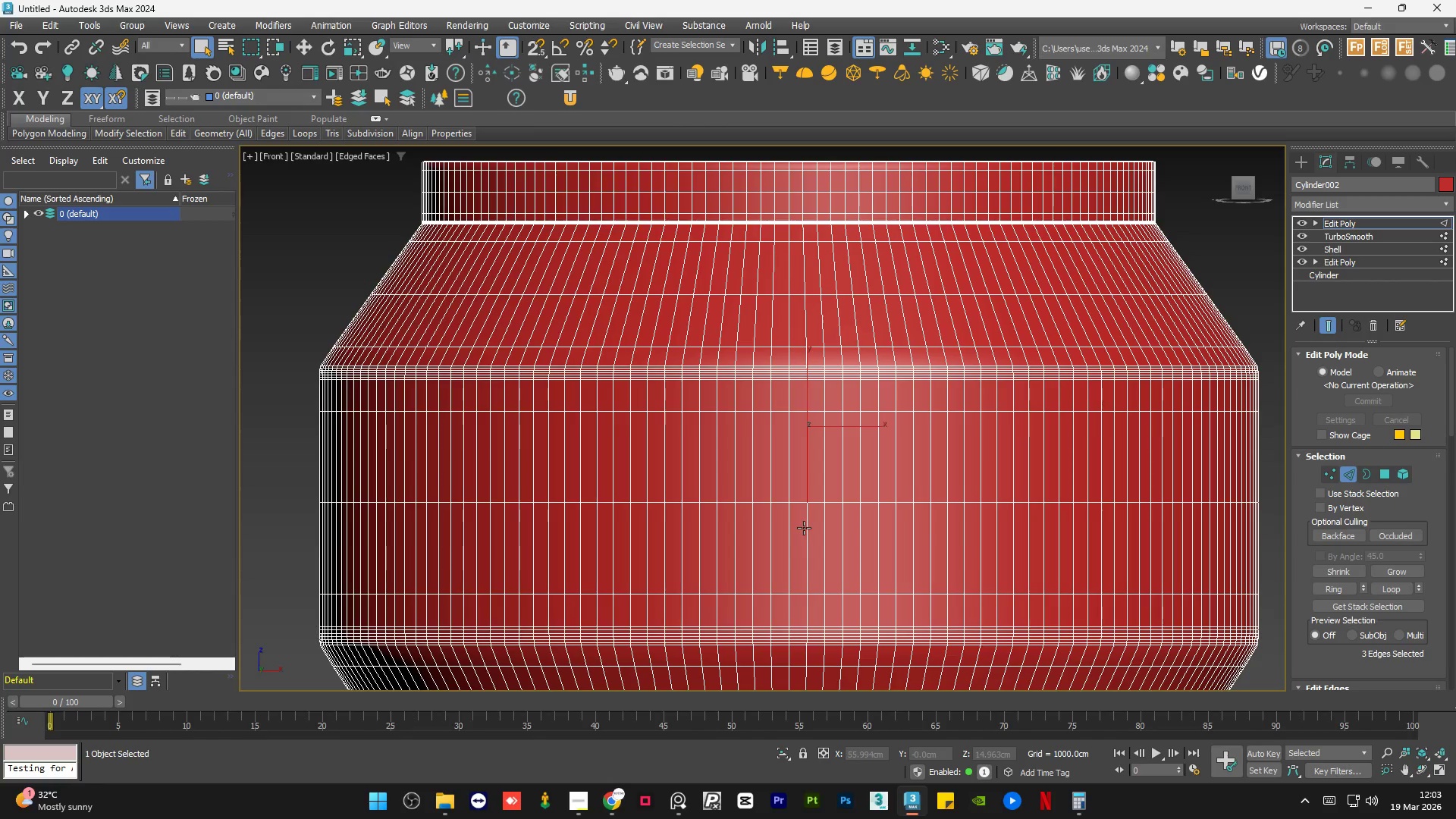 
hold_key(key=ControlLeft, duration=0.86)
 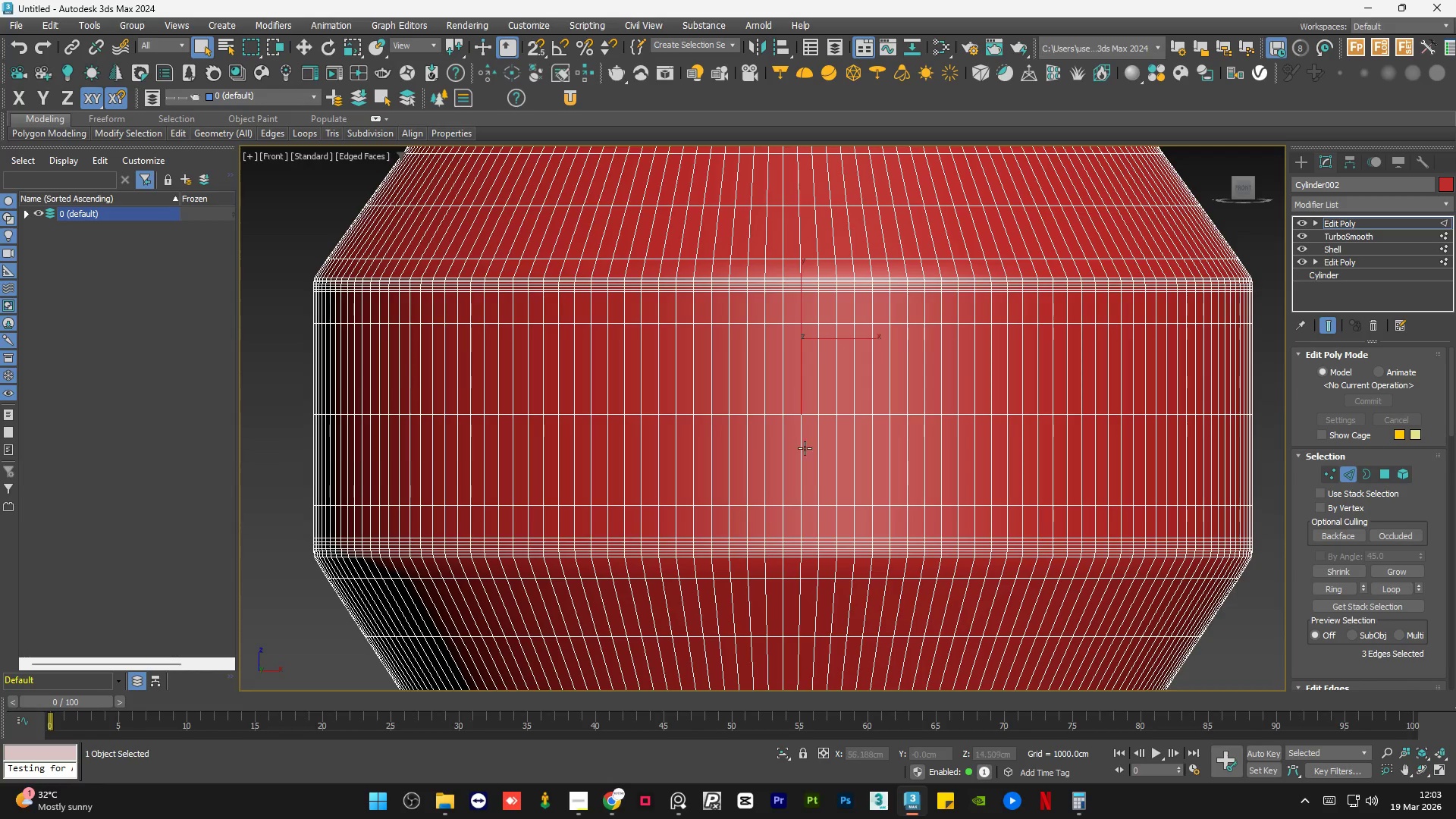 
scroll: coordinate [808, 542], scroll_direction: up, amount: 3.0
 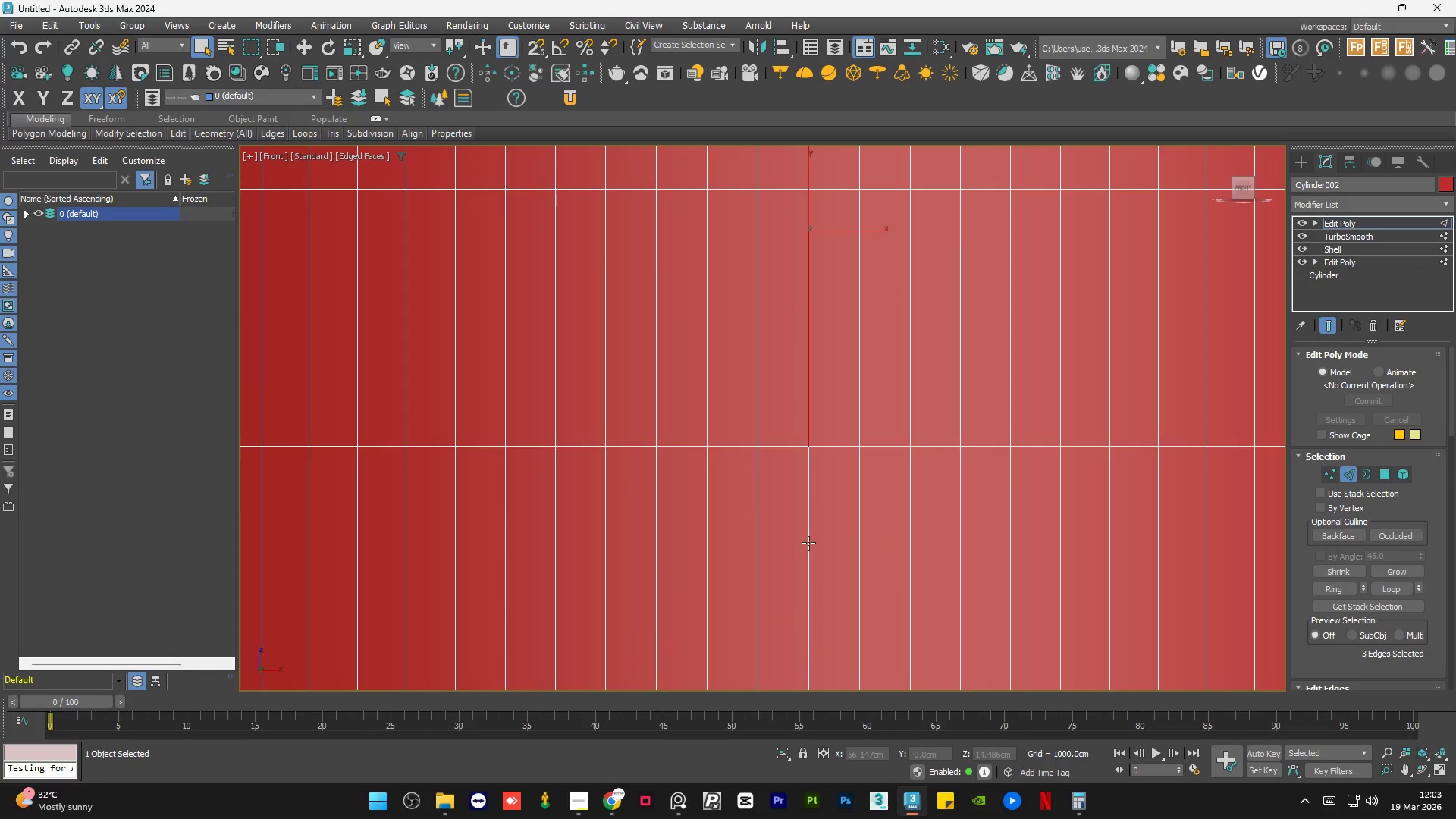 
left_click([808, 541])
 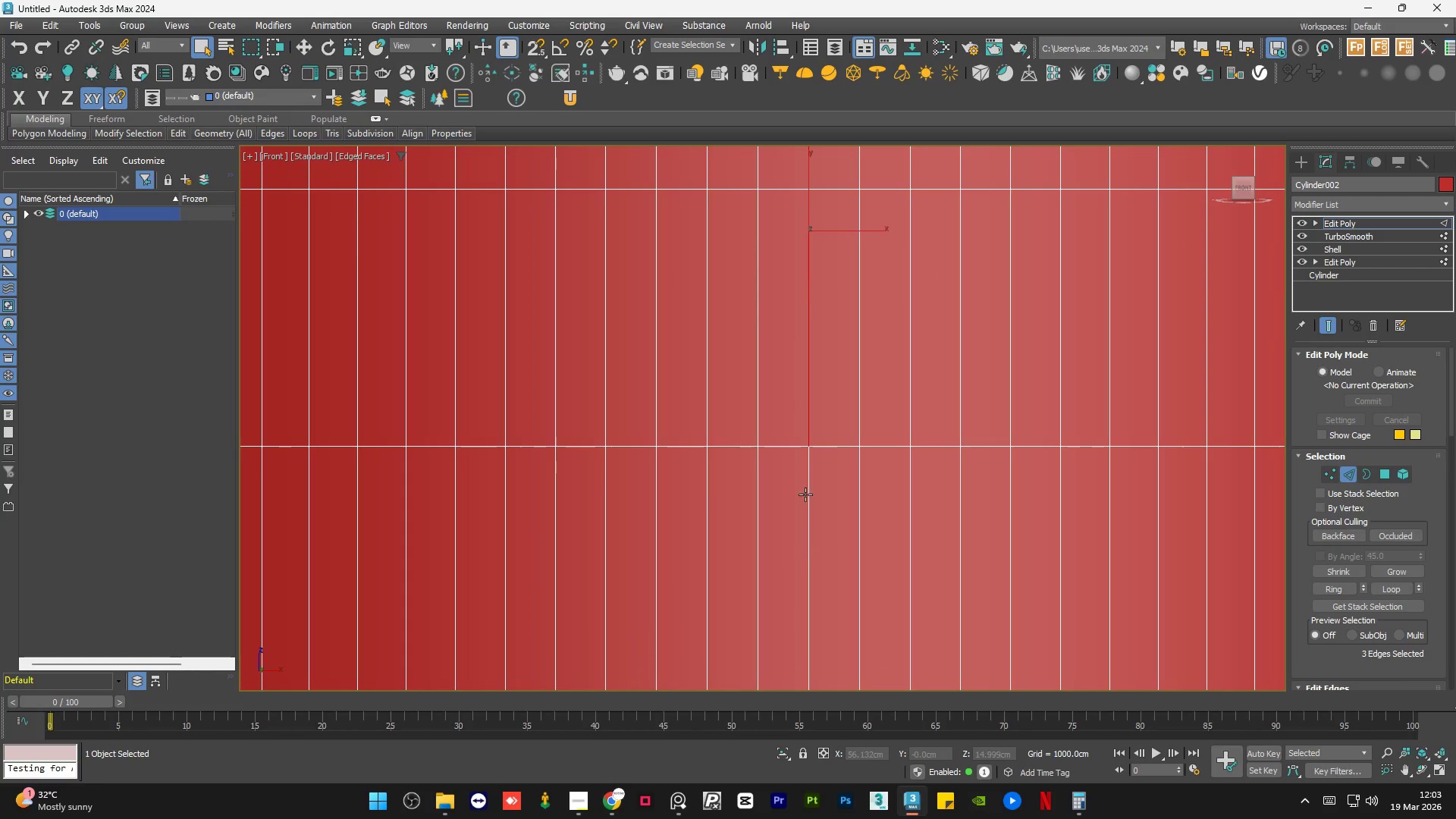 
scroll: coordinate [796, 397], scroll_direction: down, amount: 3.0
 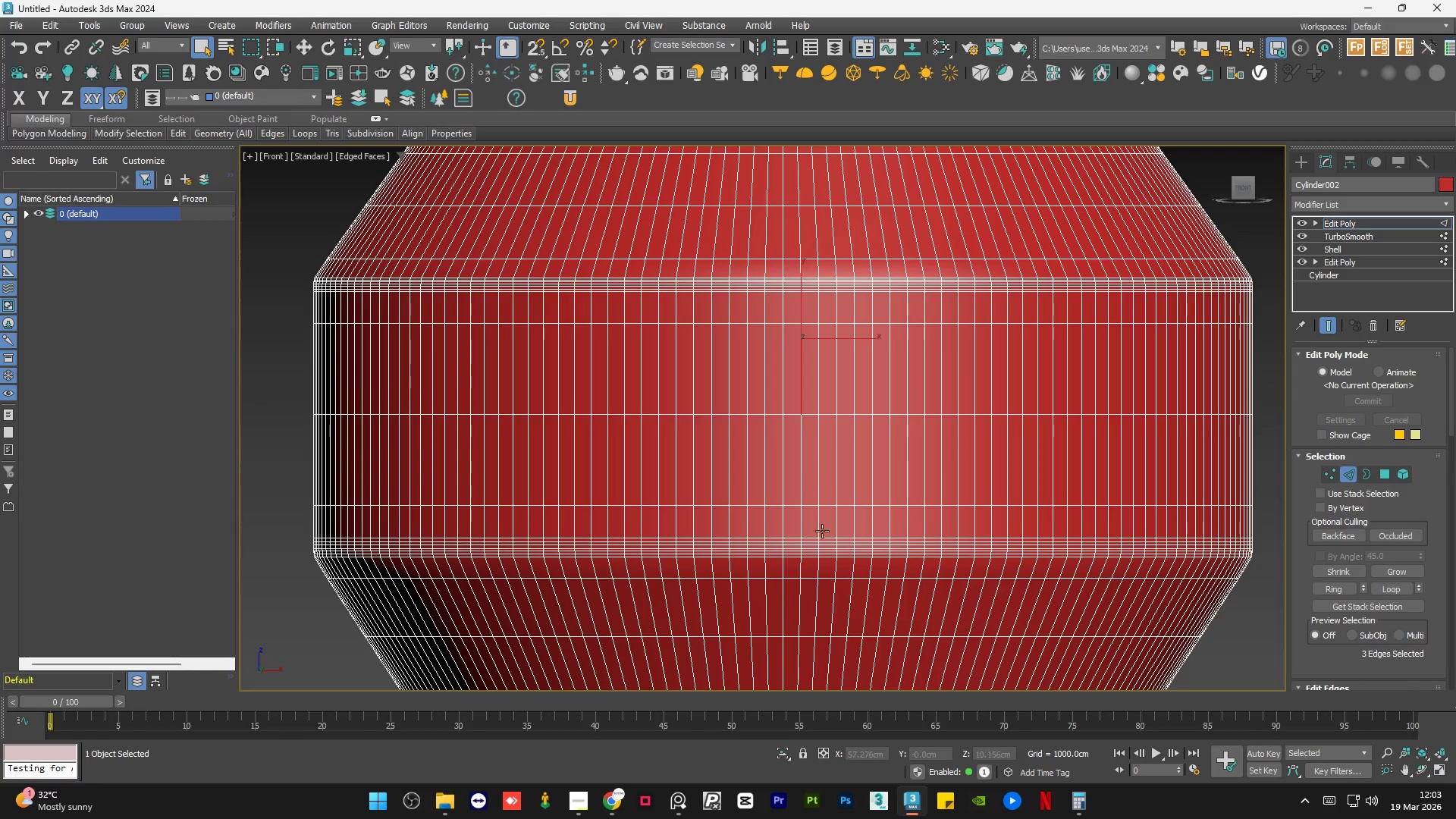 
hold_key(key=ControlLeft, duration=1.17)
 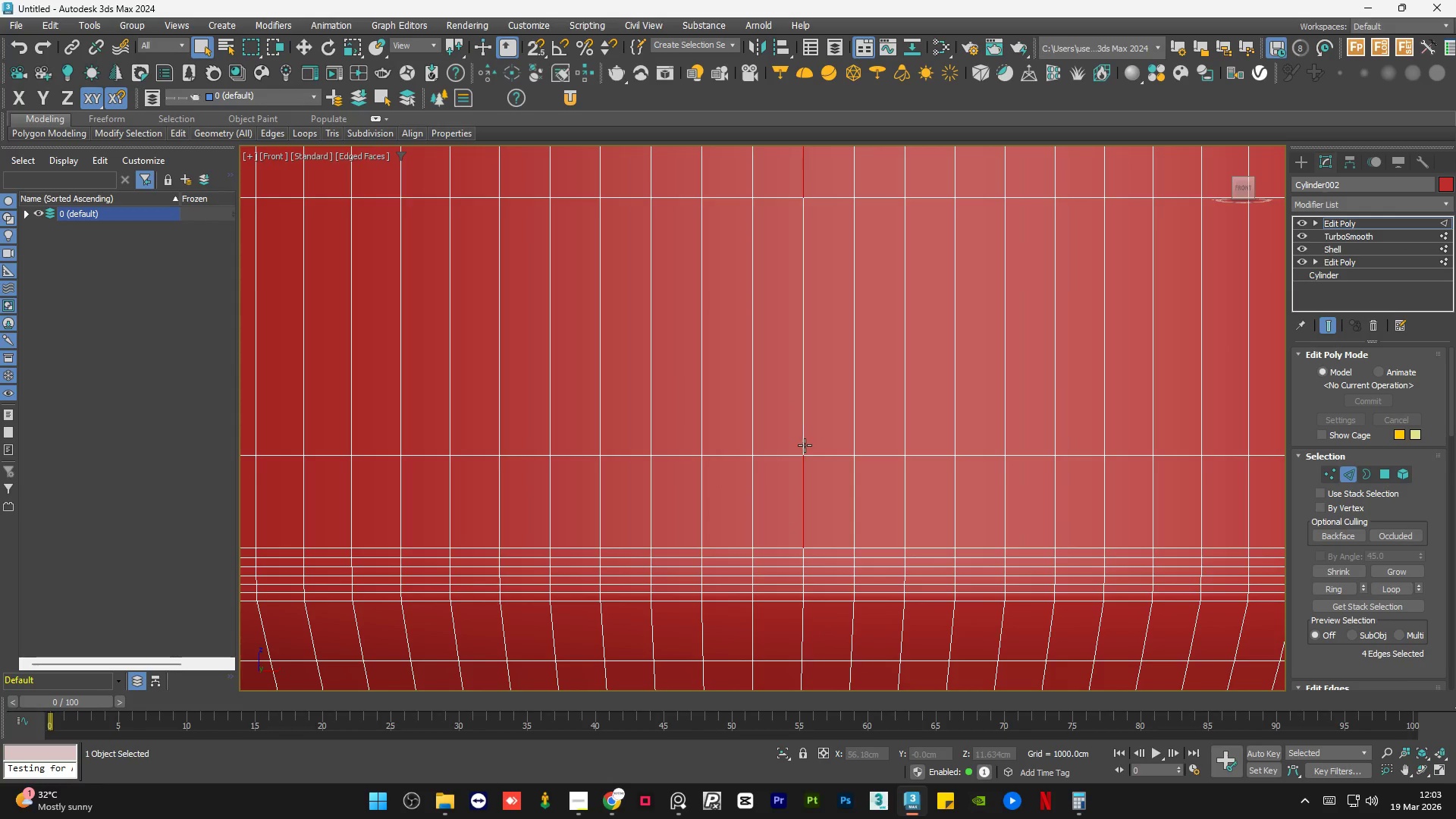 
scroll: coordinate [799, 532], scroll_direction: up, amount: 3.0
 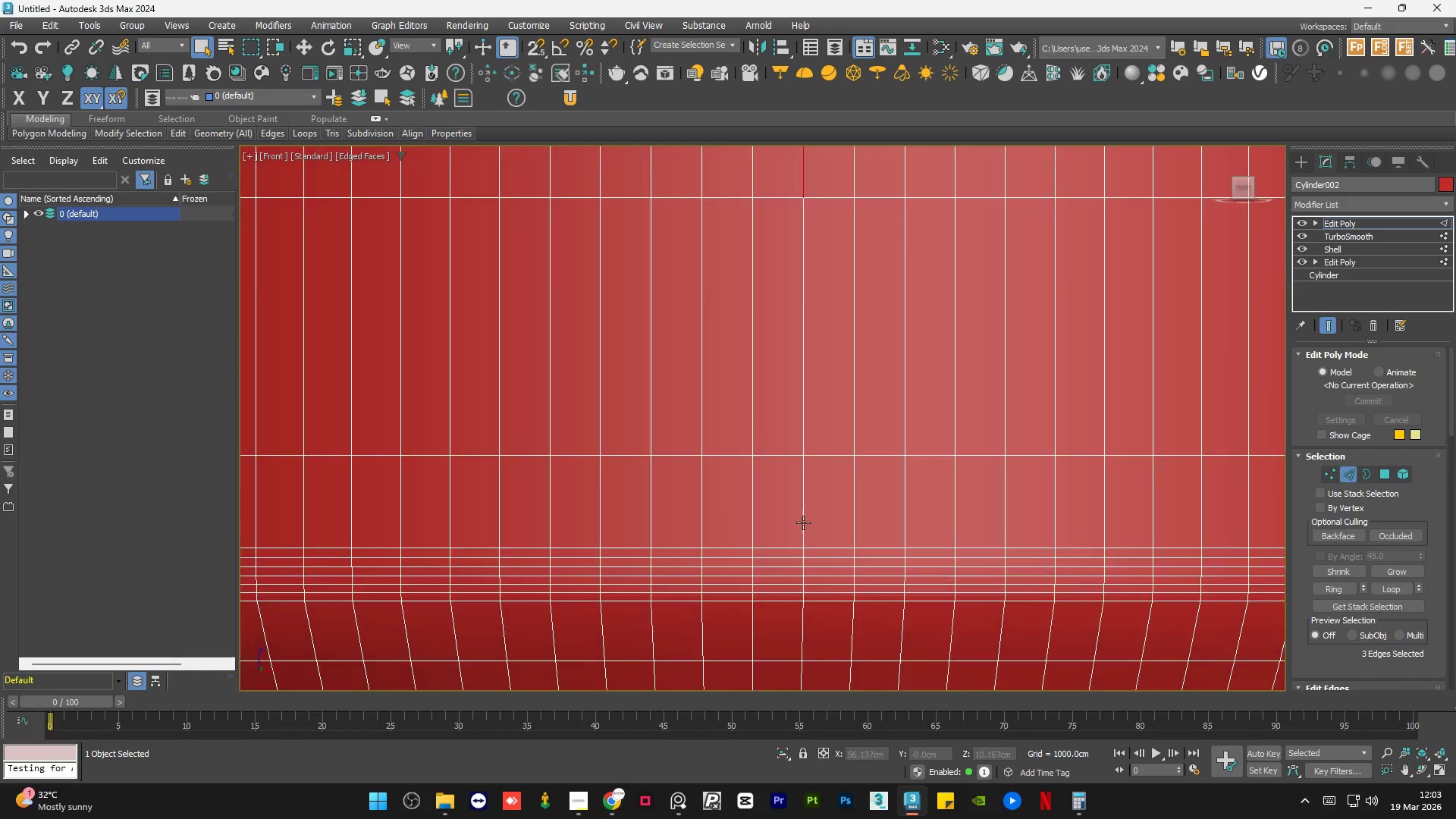 
left_click([804, 505])
 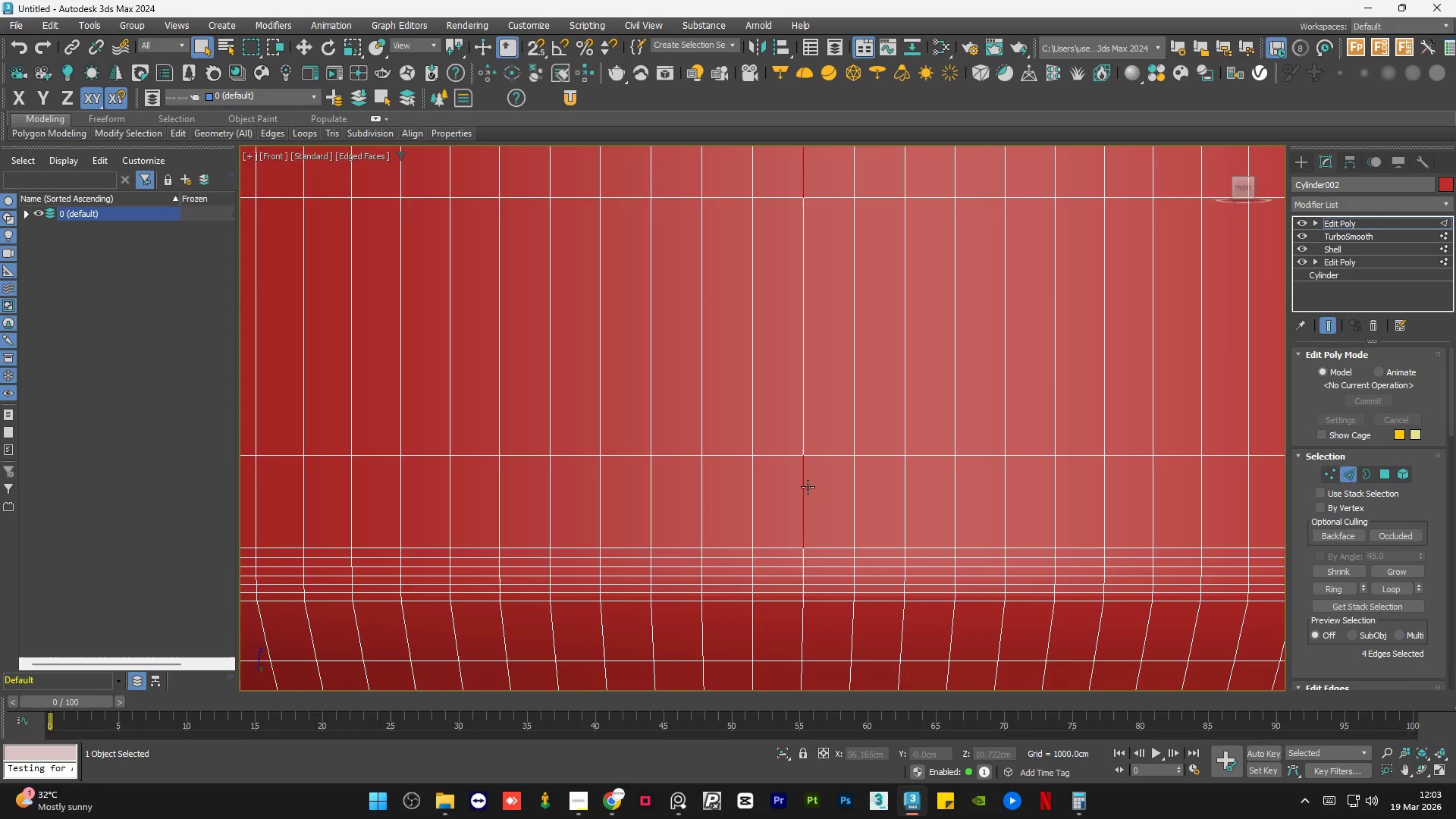 
hold_key(key=ControlLeft, duration=1.52)
left_click([801, 443])
 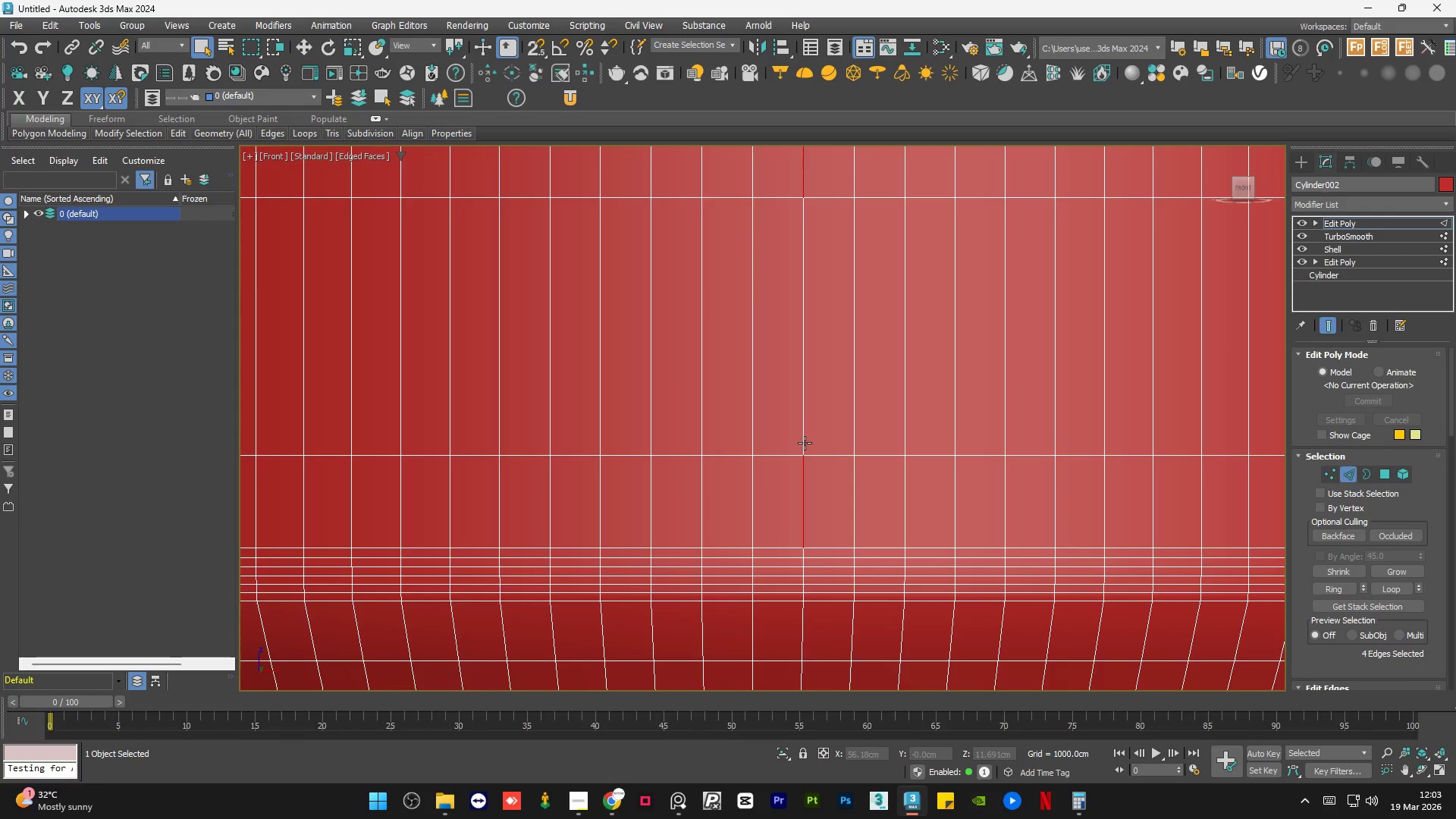 
hold_key(key=ControlLeft, duration=0.89)
left_click([802, 444])
 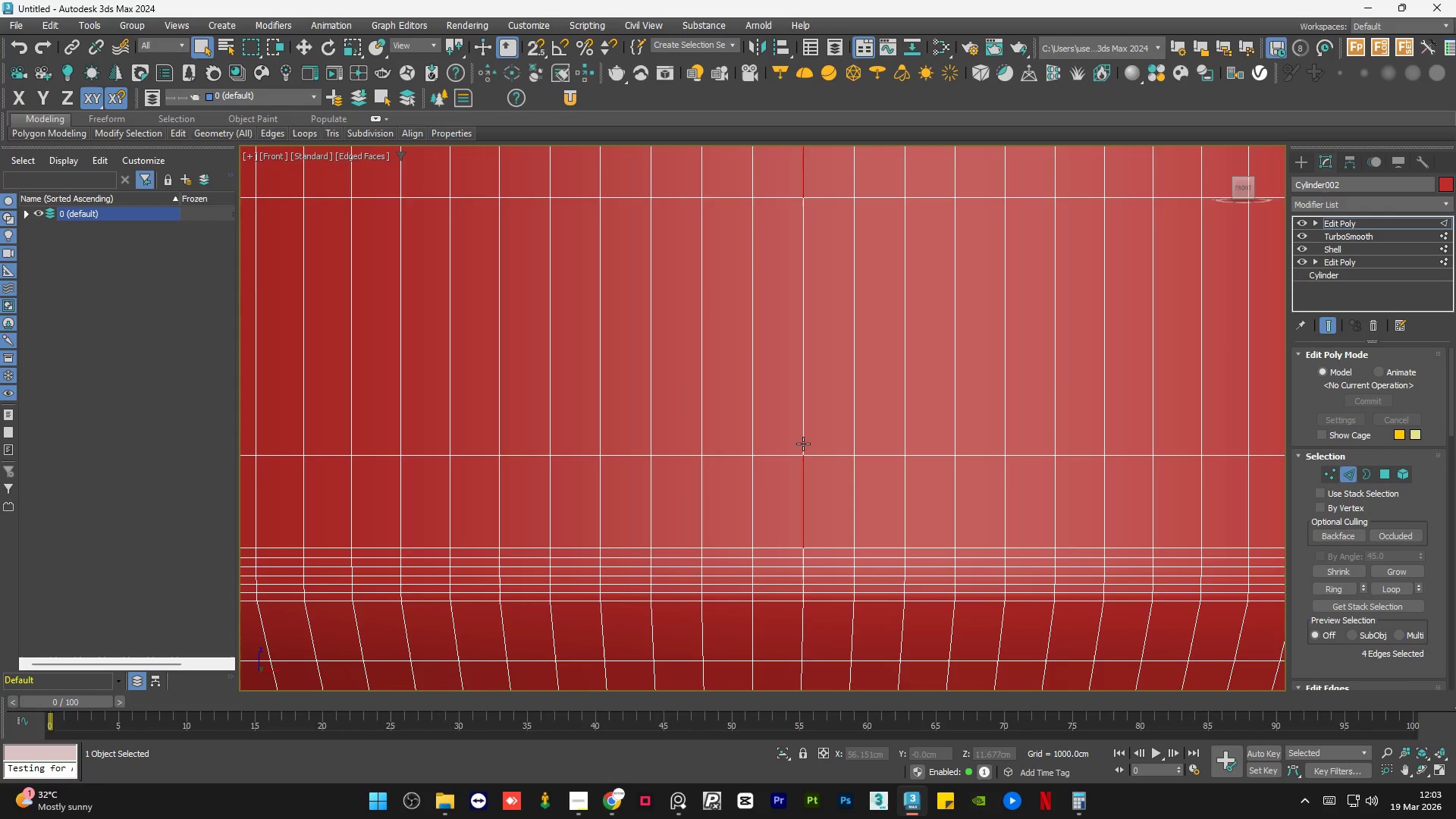 
left_click([803, 444])
 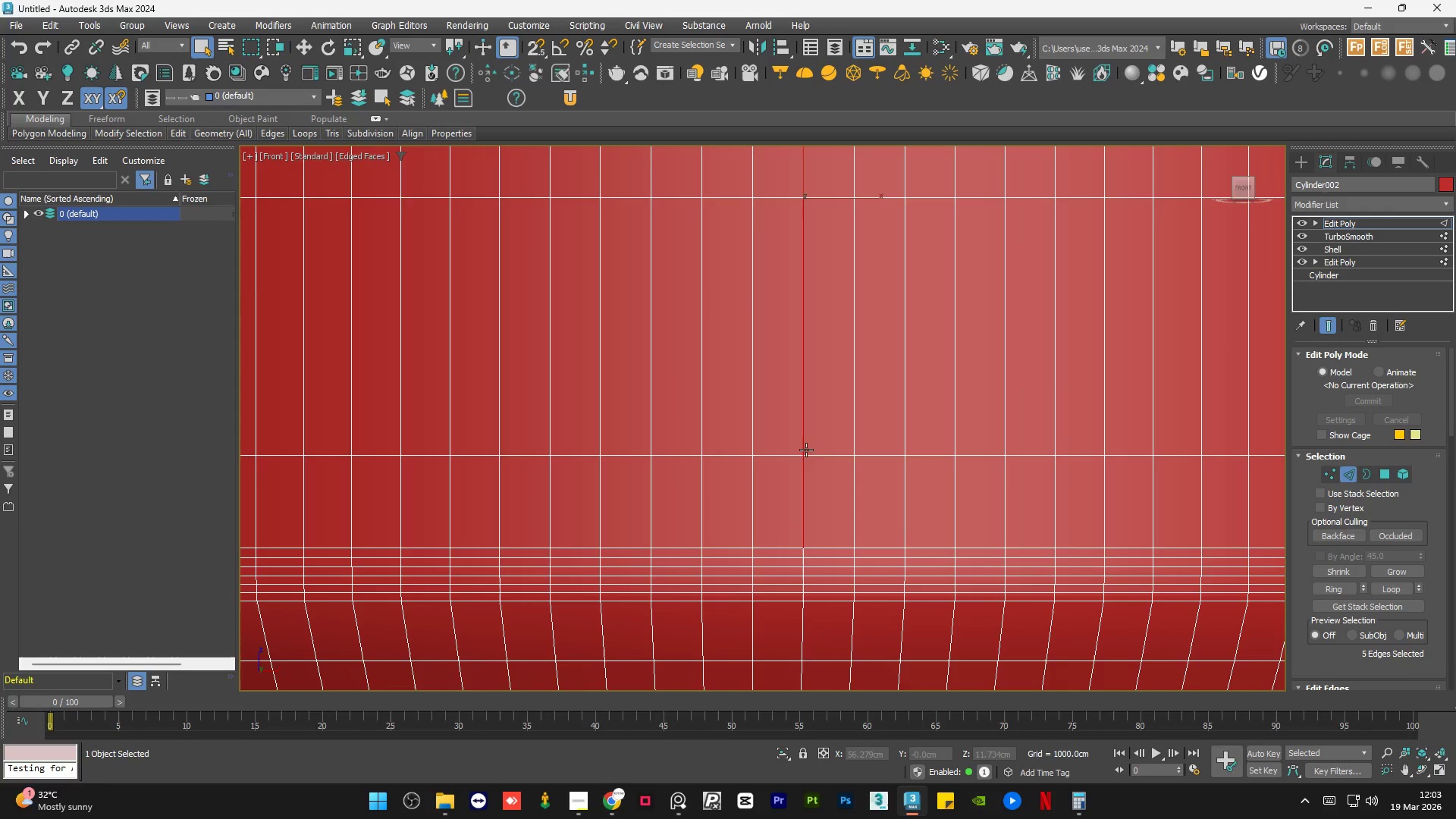 
scroll: coordinate [809, 518], scroll_direction: down, amount: 4.0
 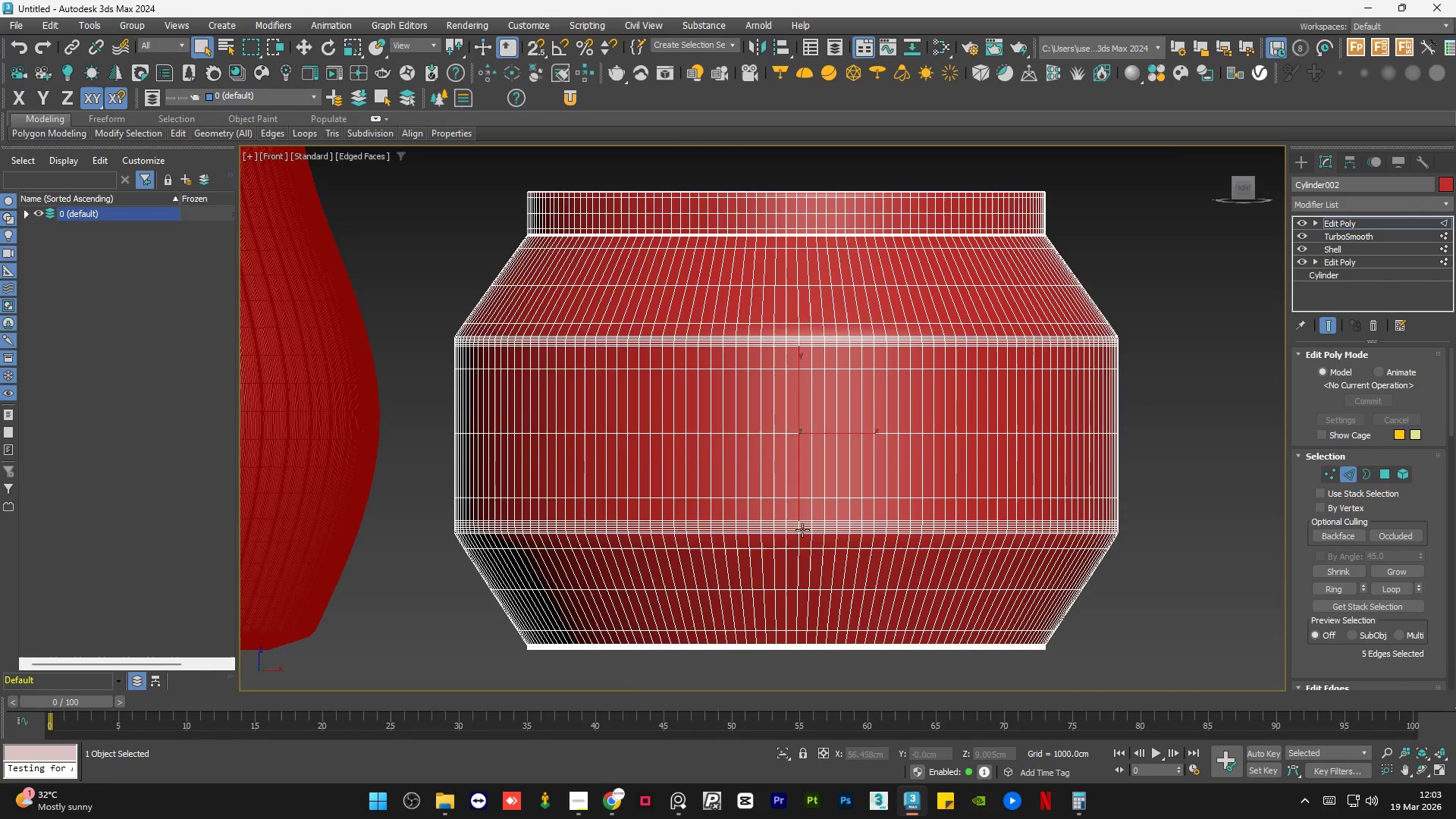 
hold_key(key=ControlLeft, duration=0.91)
 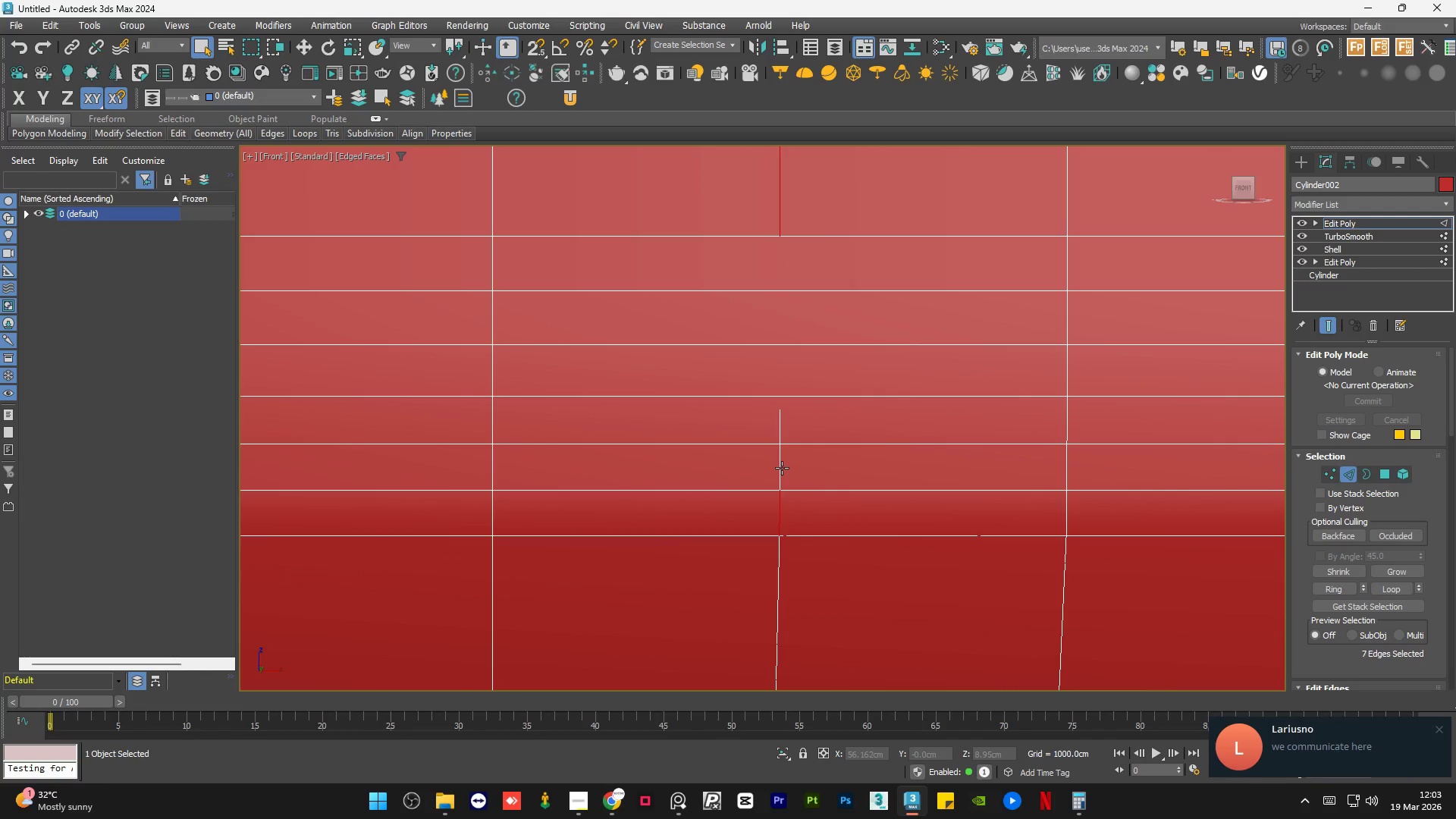 
scroll: coordinate [810, 530], scroll_direction: up, amount: 9.0
 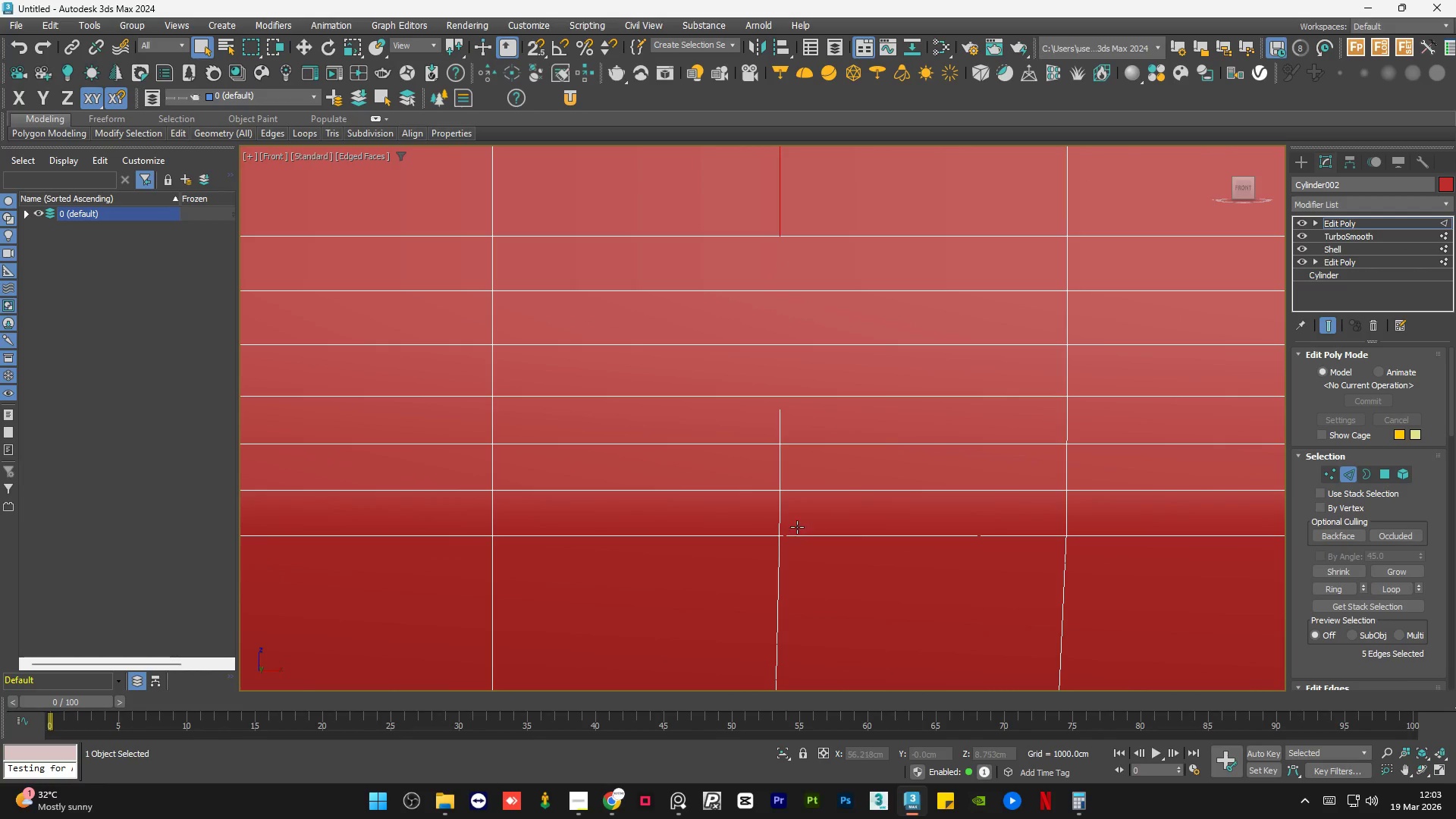 
left_click([783, 513])
 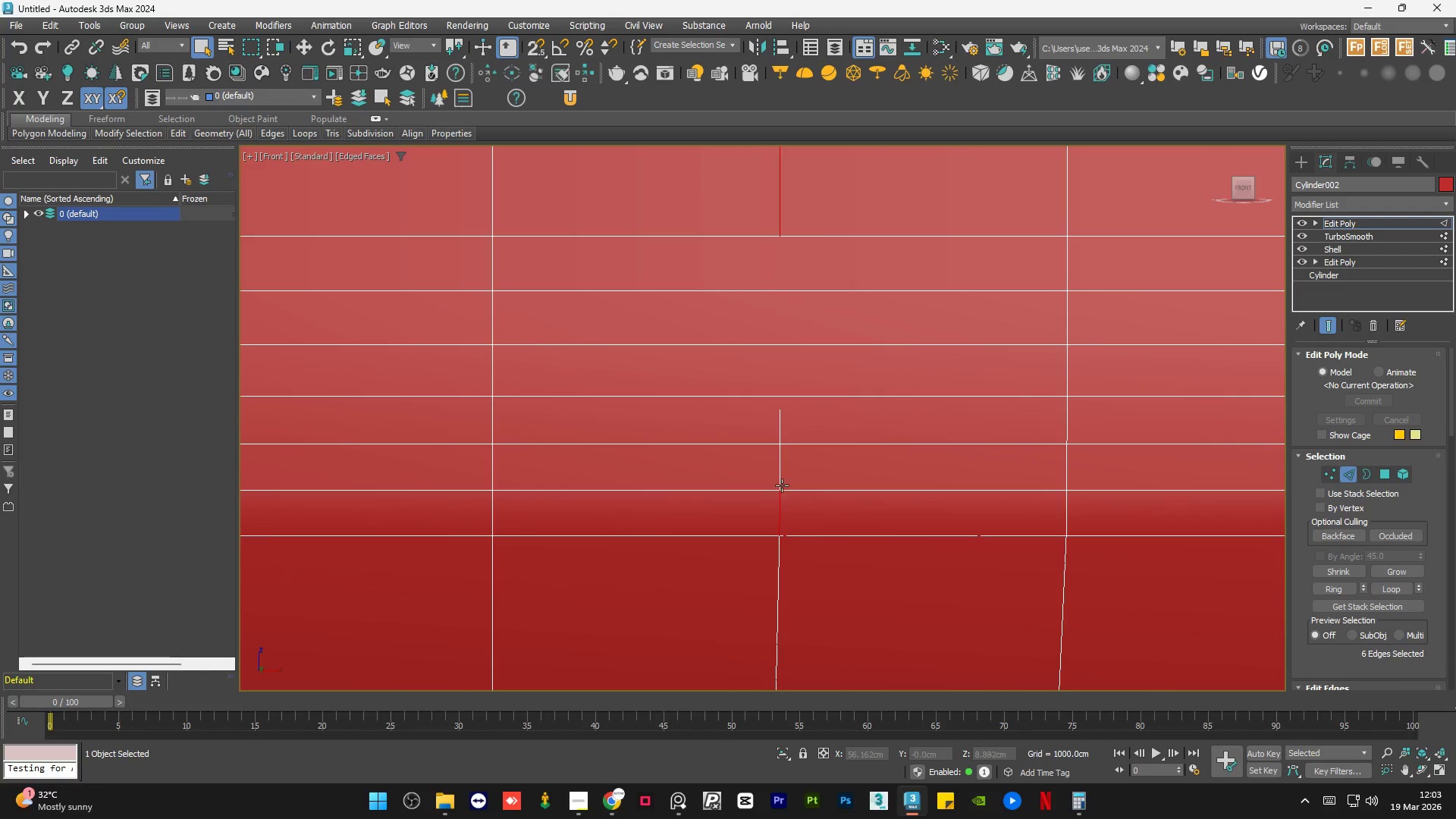 
hold_key(key=ControlLeft, duration=0.5)
 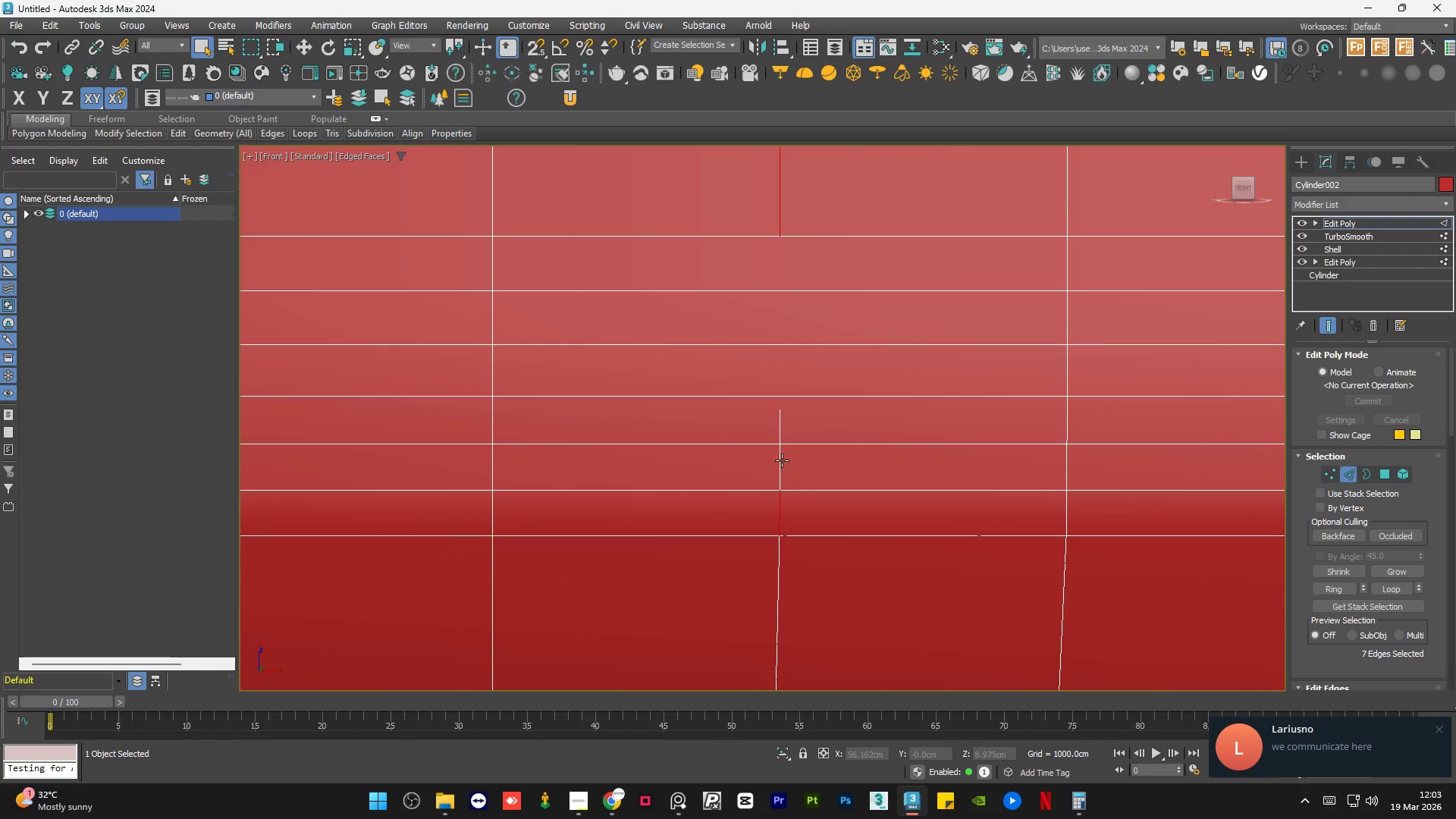 
hold_key(key=ControlLeft, duration=0.78)
left_click([778, 463])
 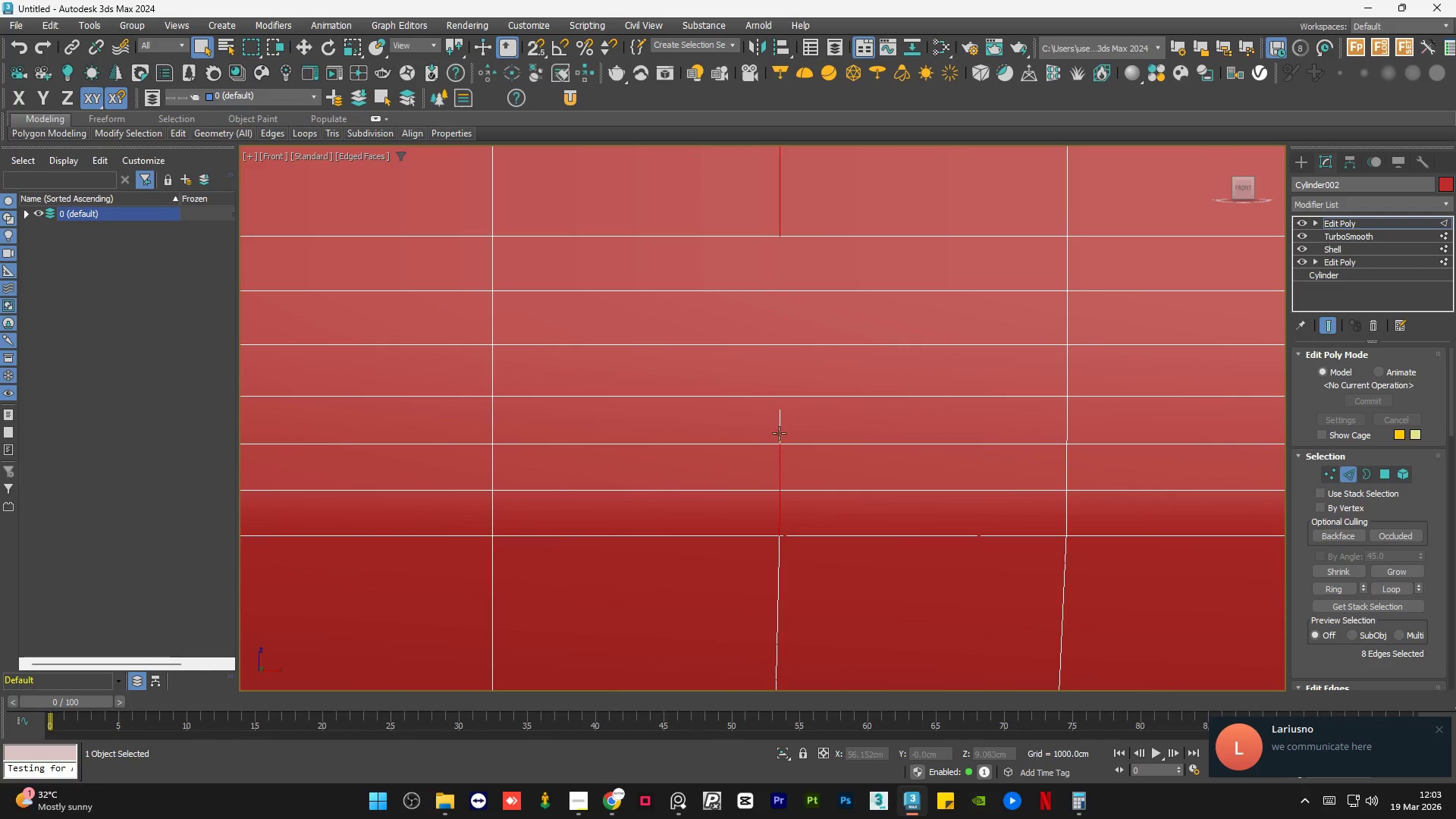 
hold_key(key=ControlLeft, duration=0.52)
left_click([782, 412])
 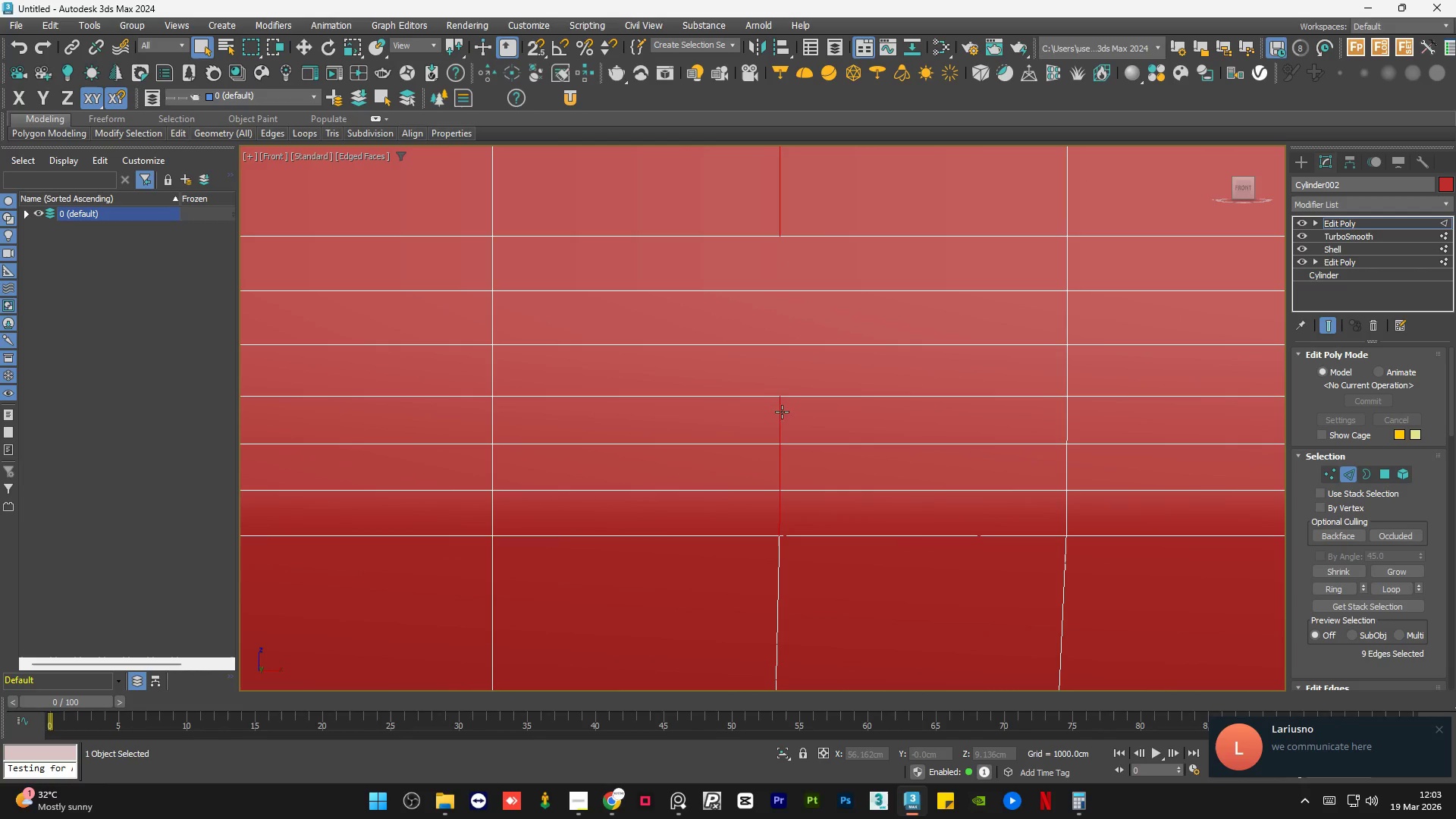 
hold_key(key=ControlLeft, duration=0.56)
left_click([780, 364])
 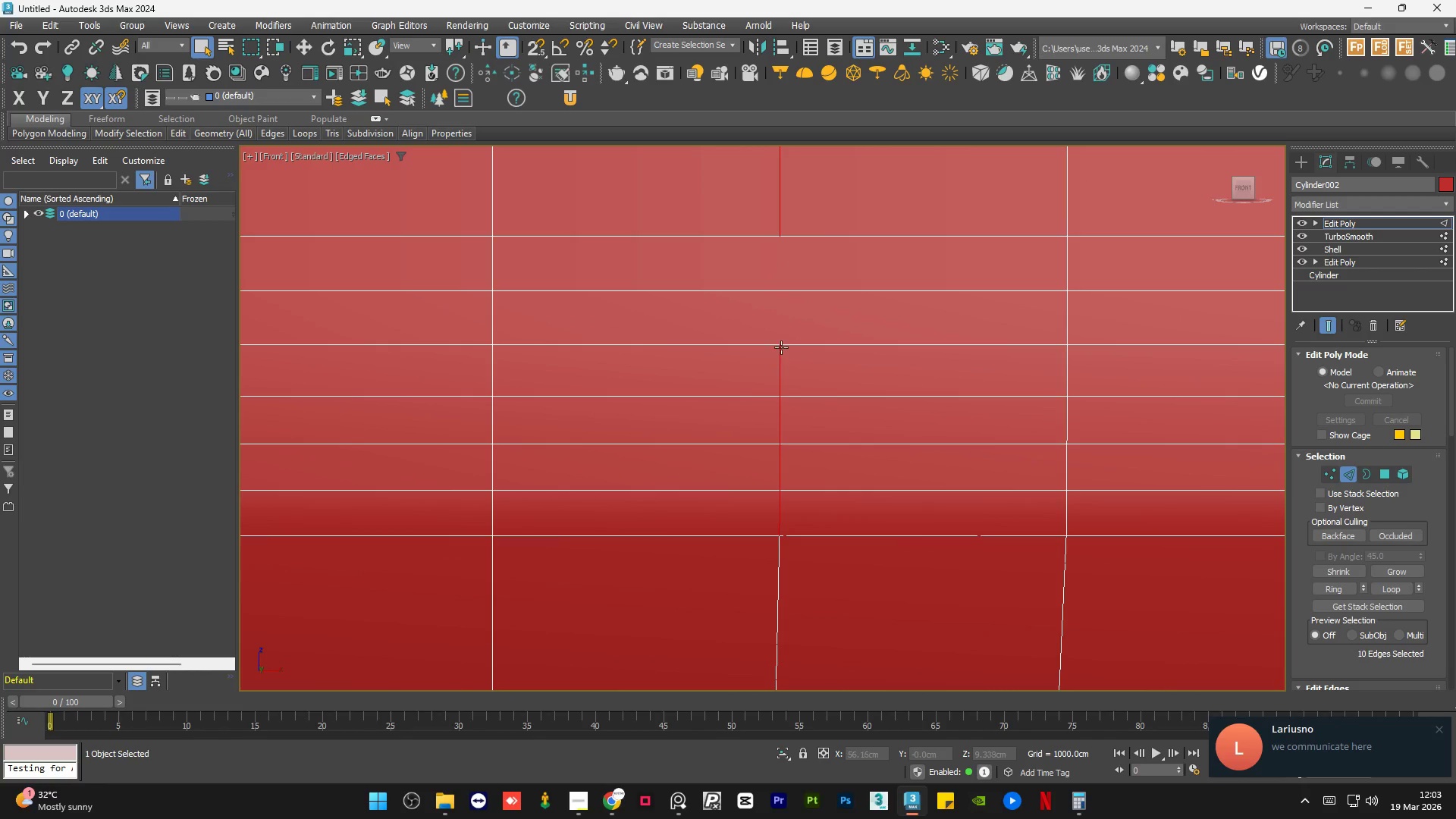 
hold_key(key=ControlLeft, duration=0.41)
left_click([781, 321])
 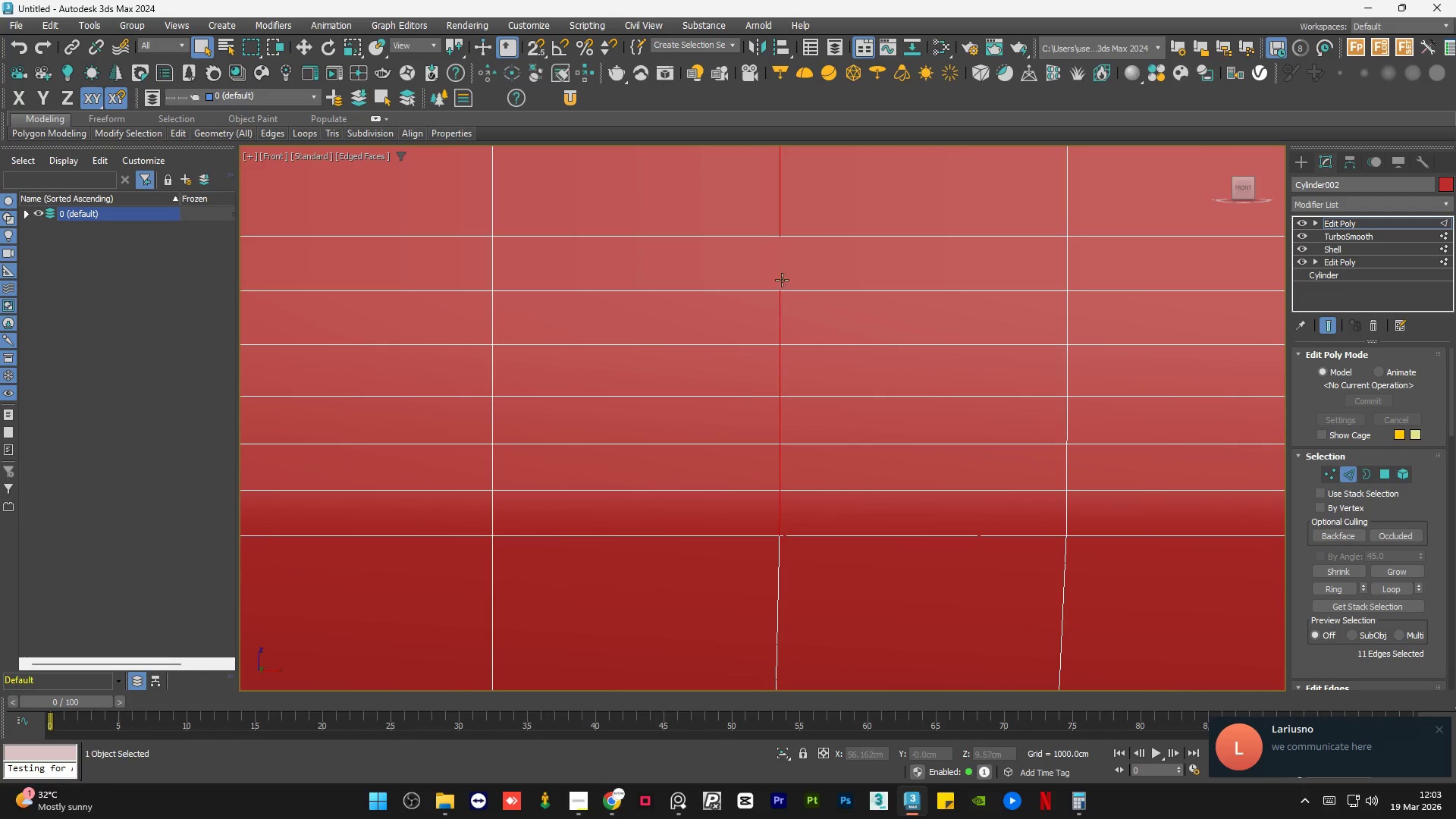 
hold_key(key=ControlLeft, duration=0.5)
left_click([782, 268])
 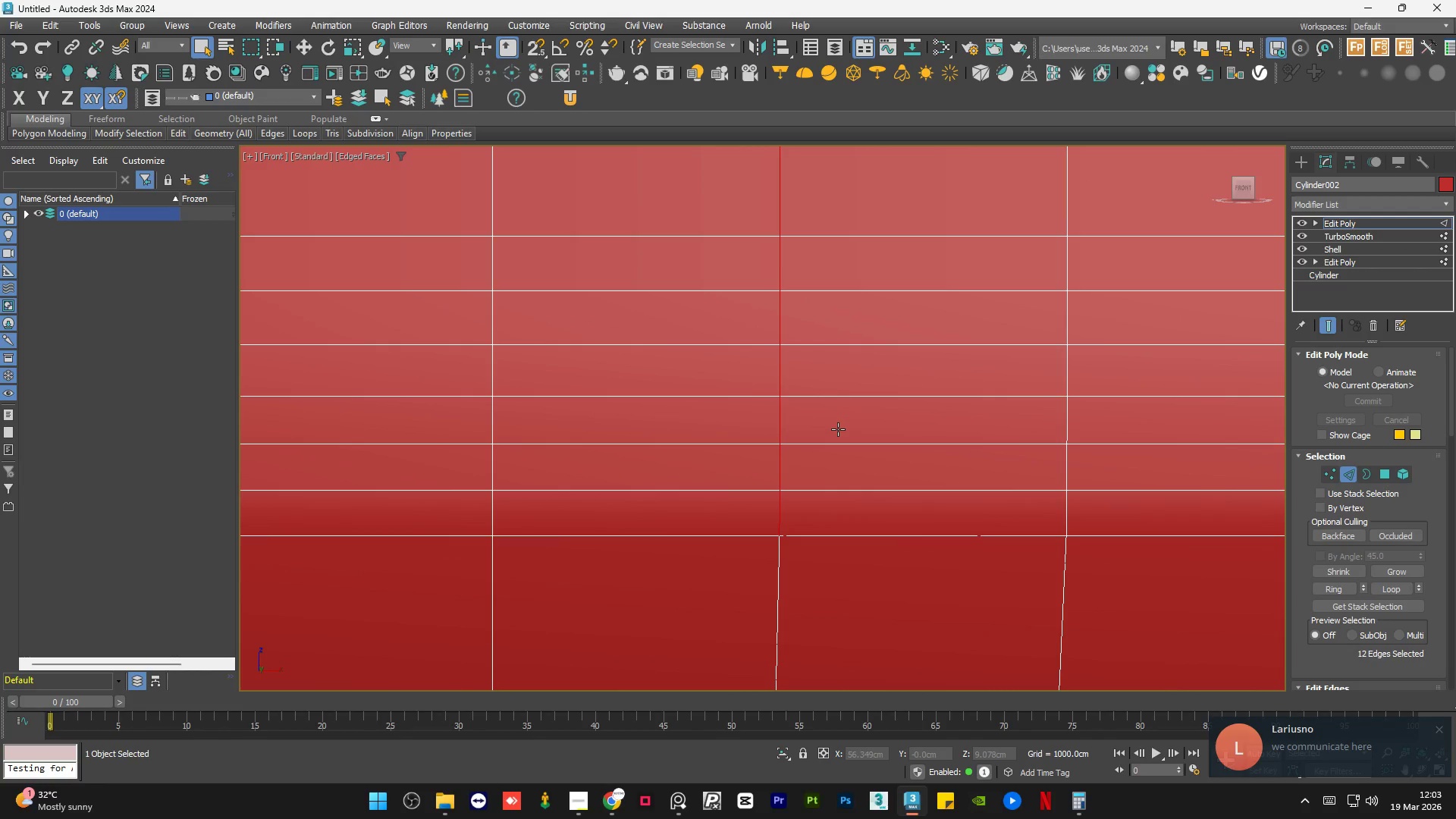 
scroll: coordinate [838, 429], scroll_direction: down, amount: 1.0
 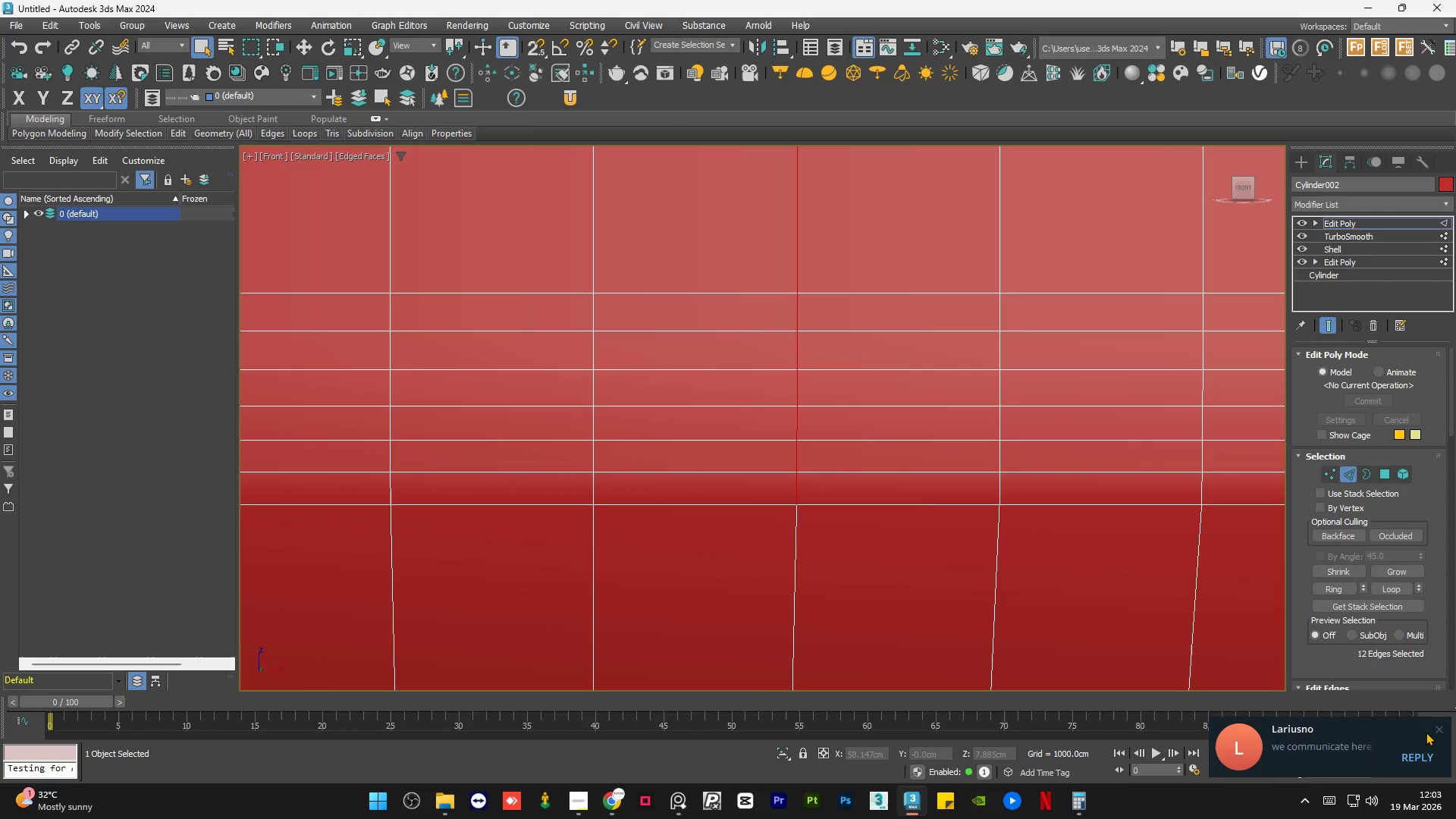 
left_click([1430, 730])
 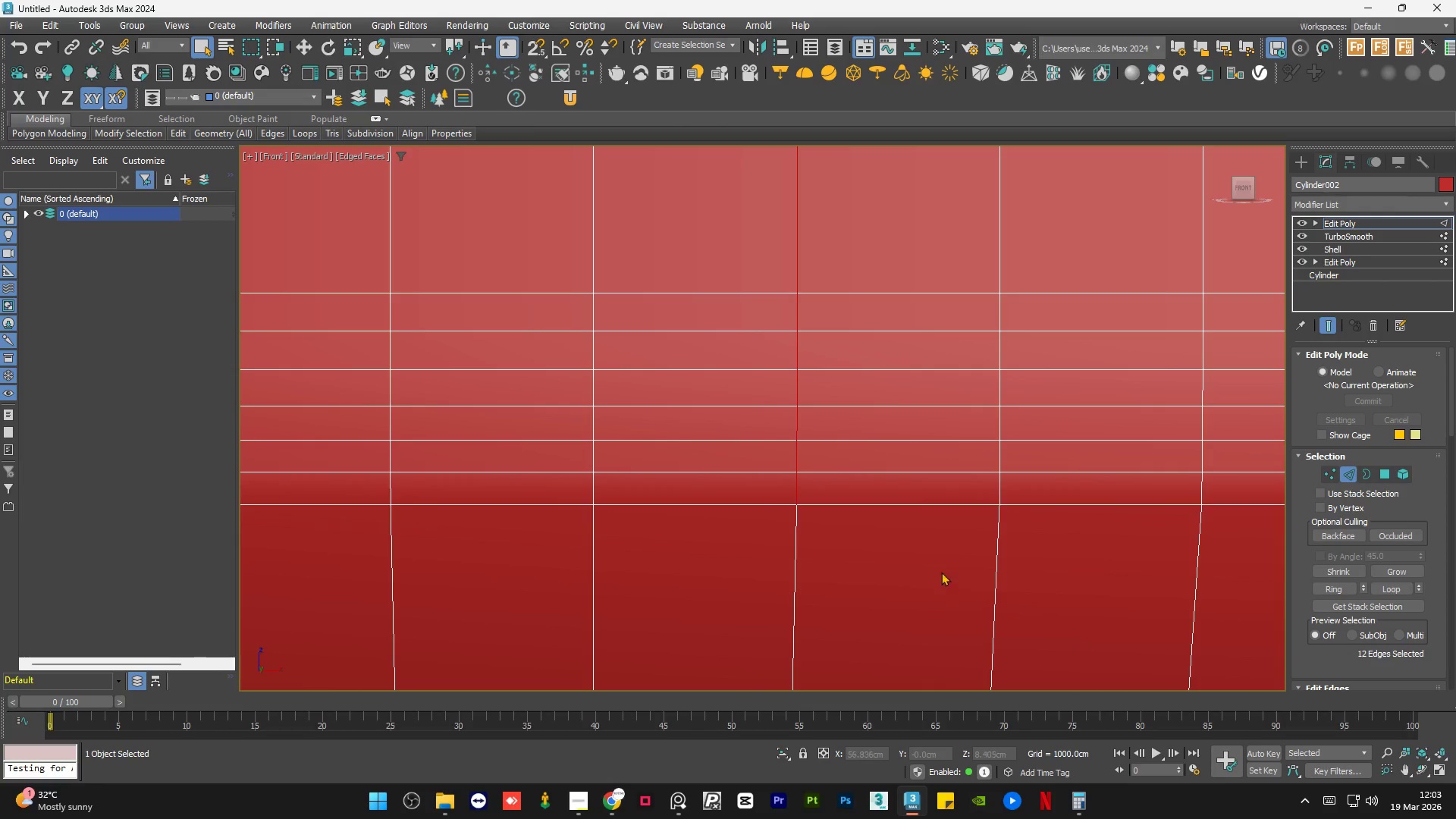 
scroll: coordinate [854, 576], scroll_direction: down, amount: 7.0
 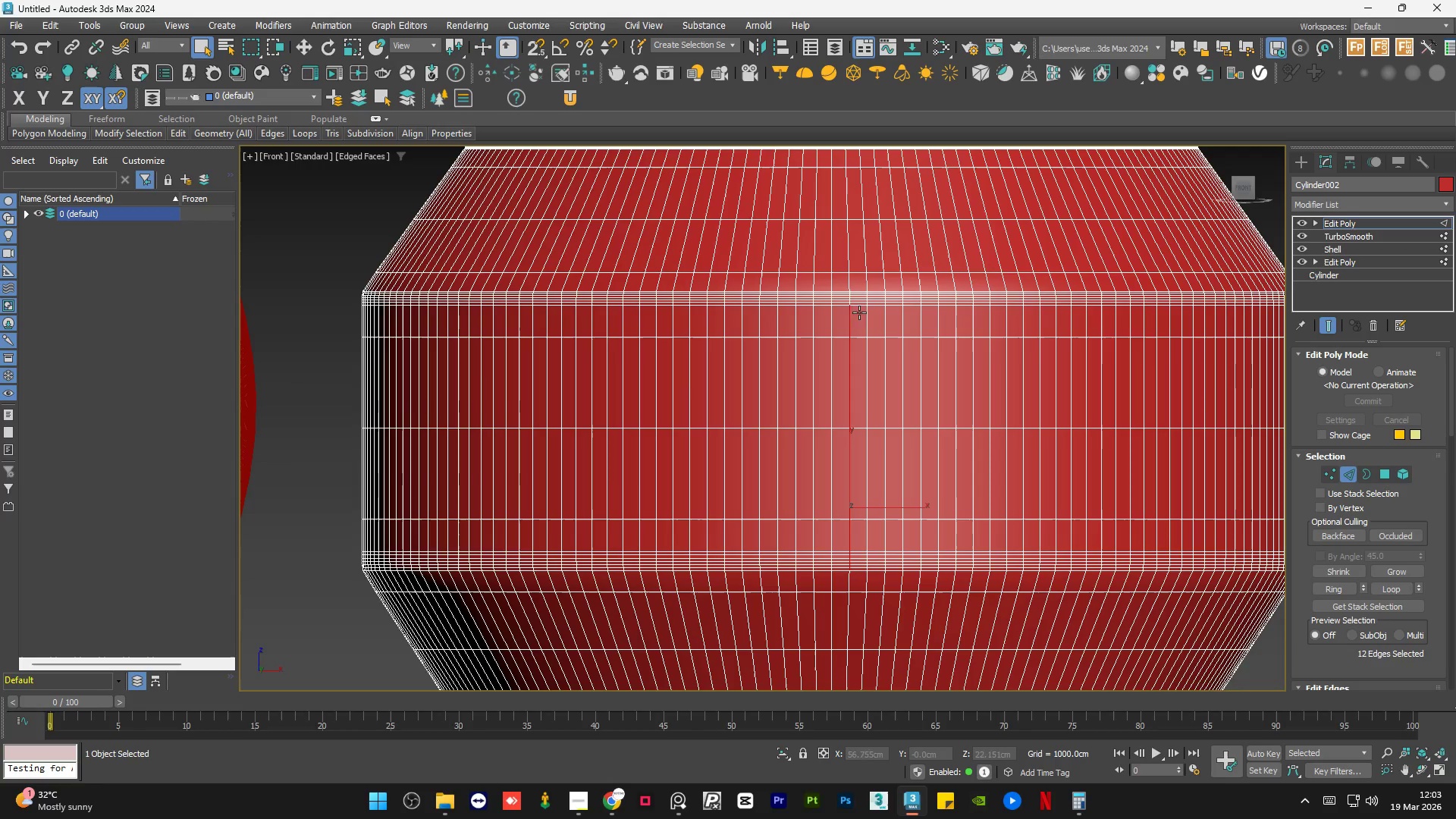 
scroll: coordinate [854, 281], scroll_direction: up, amount: 6.0
 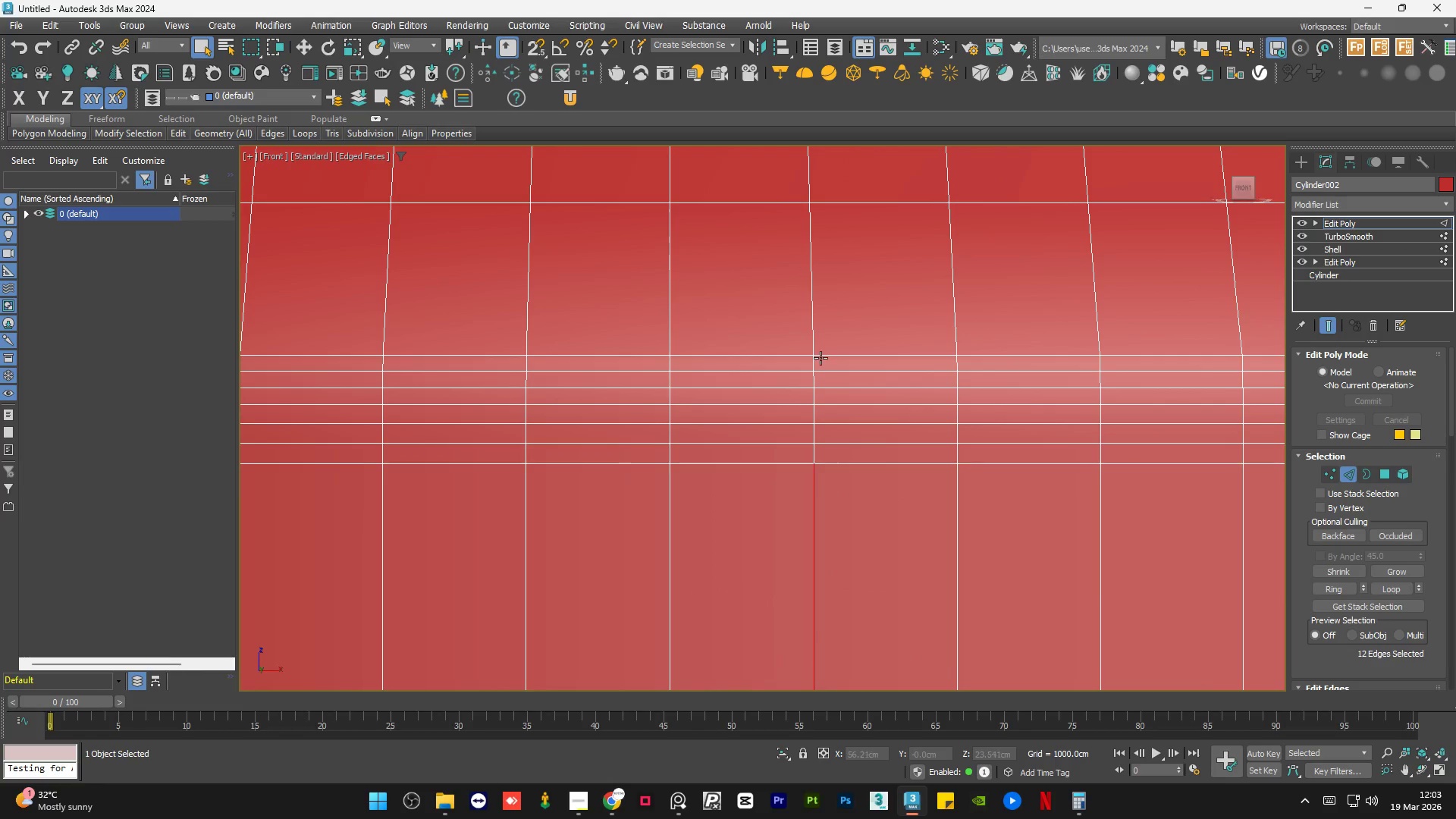 
hold_key(key=ControlLeft, duration=0.66)
left_click([811, 364])
 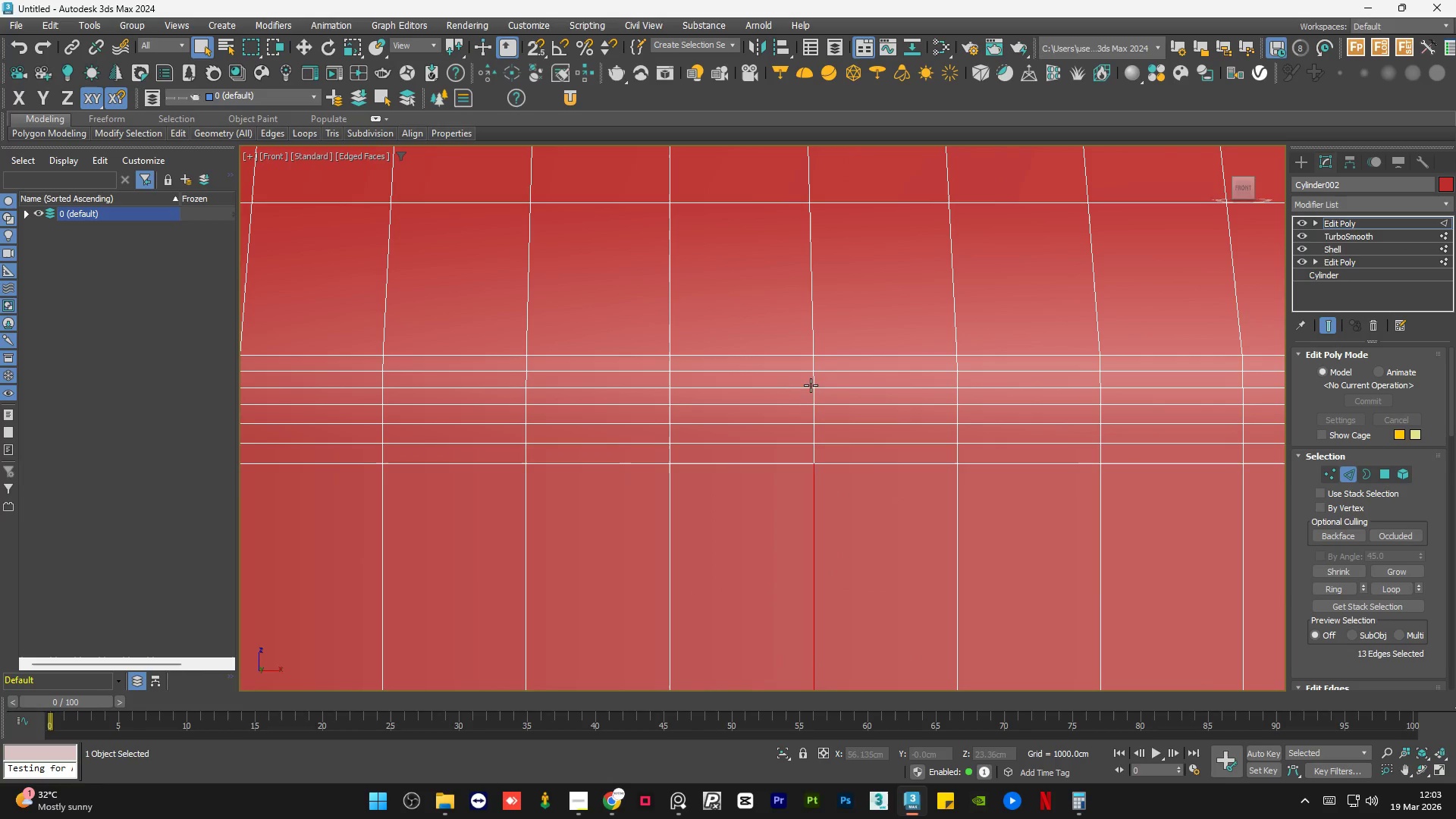 
hold_key(key=ControlLeft, duration=0.67)
left_click([814, 367])
 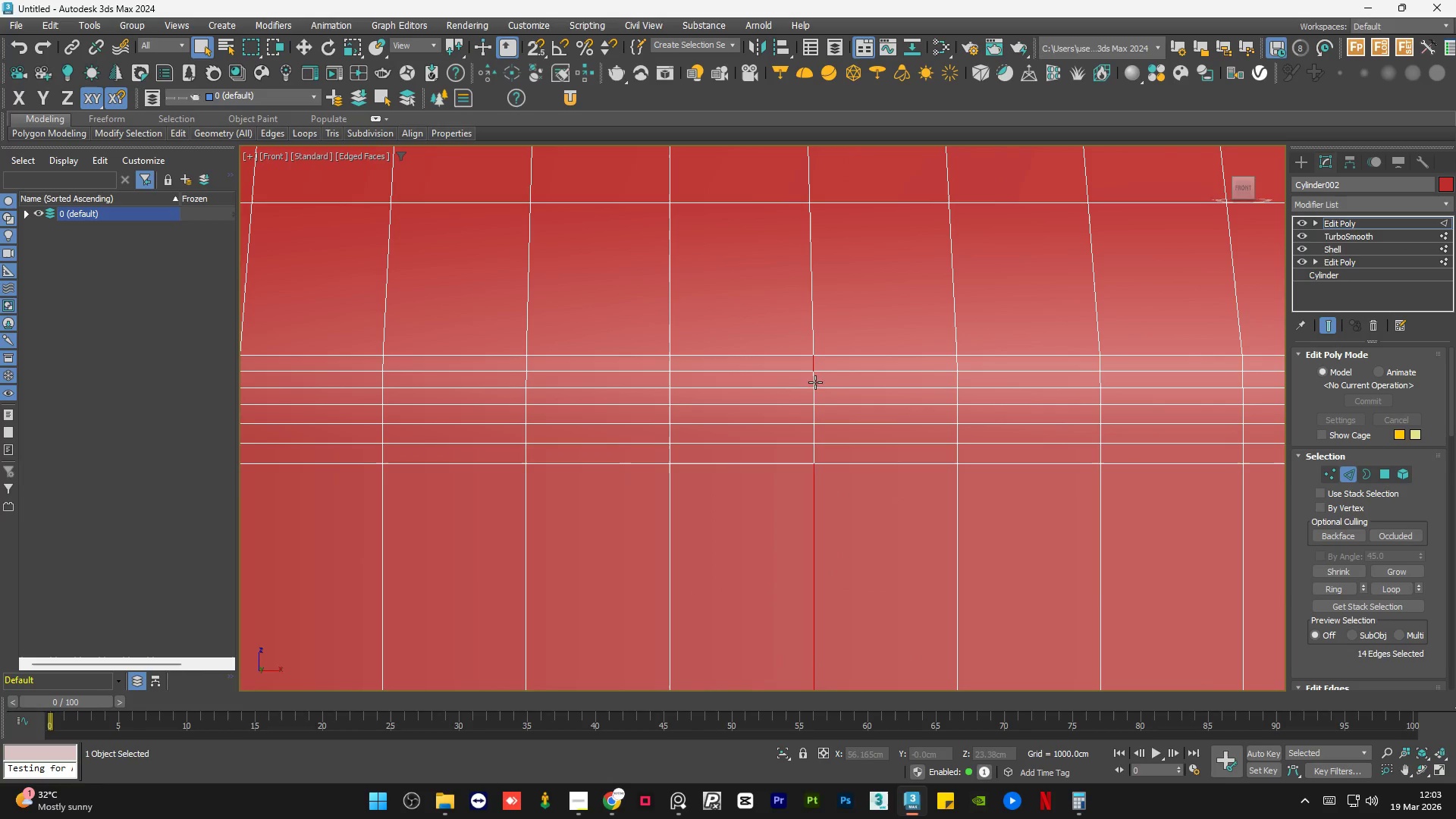 
hold_key(key=ControlLeft, duration=0.52)
left_click([814, 384])
 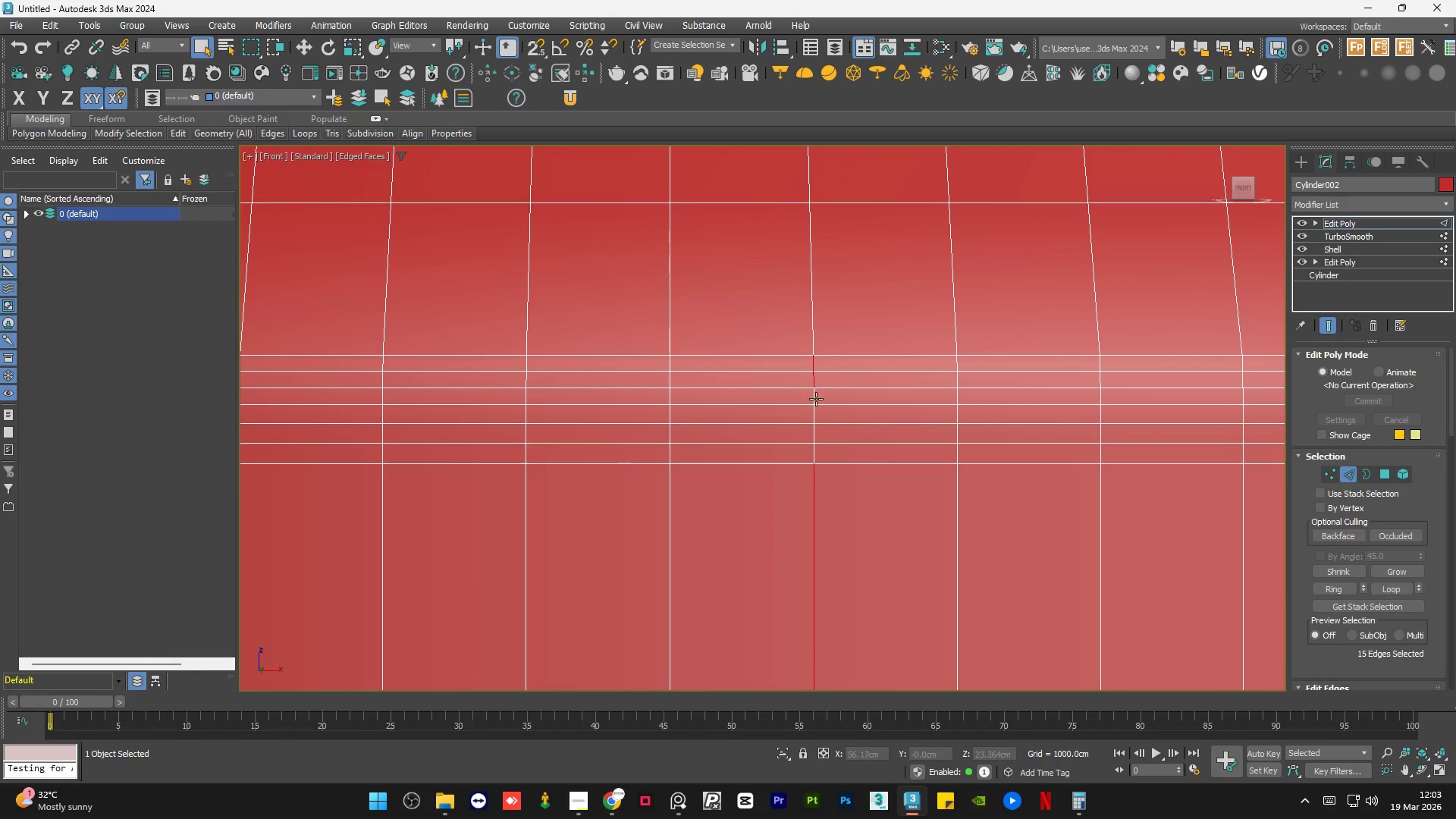 
hold_key(key=ControlLeft, duration=0.77)
left_click([816, 398])
 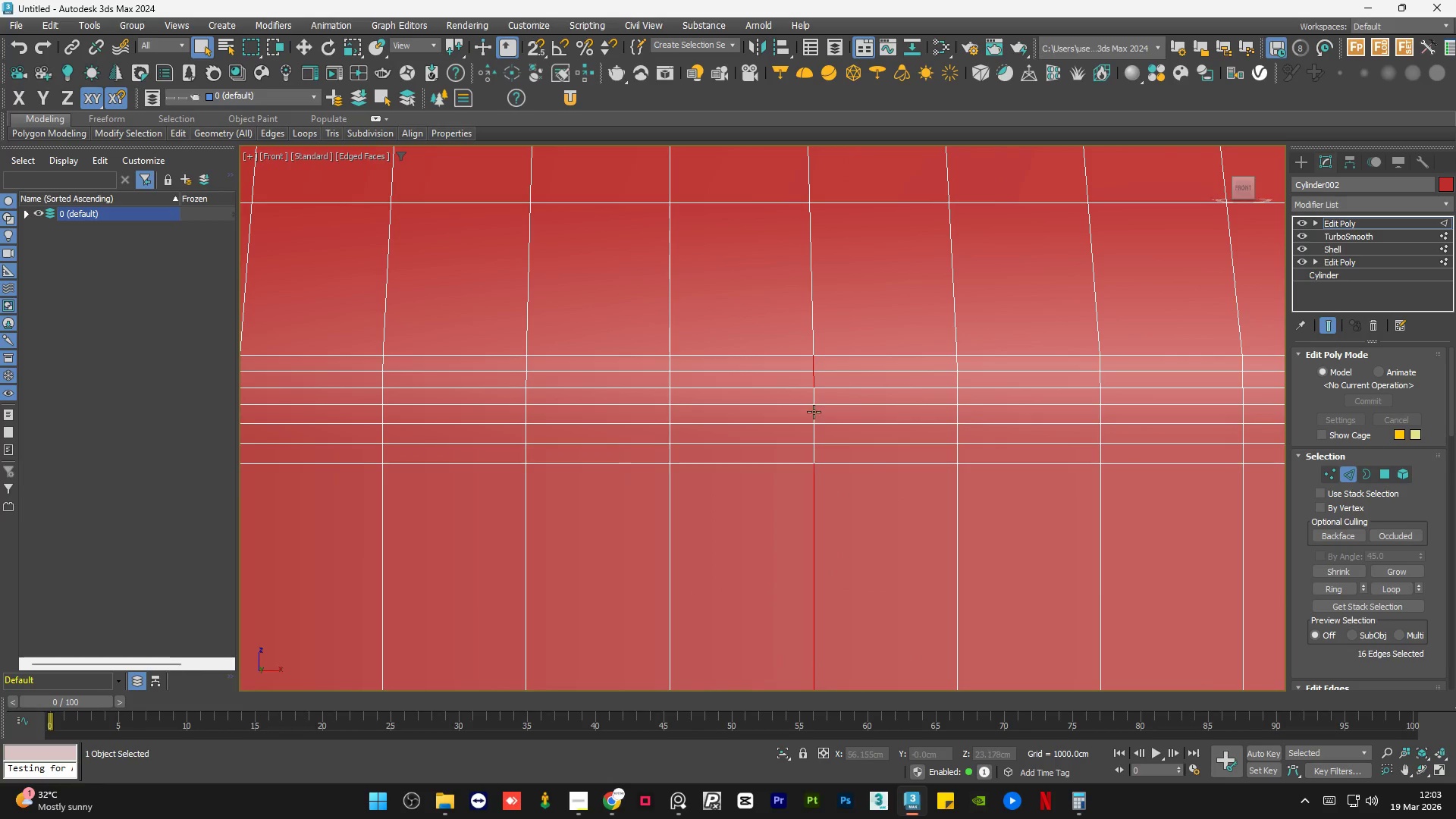 
hold_key(key=ControlLeft, duration=0.48)
left_click([813, 398])
 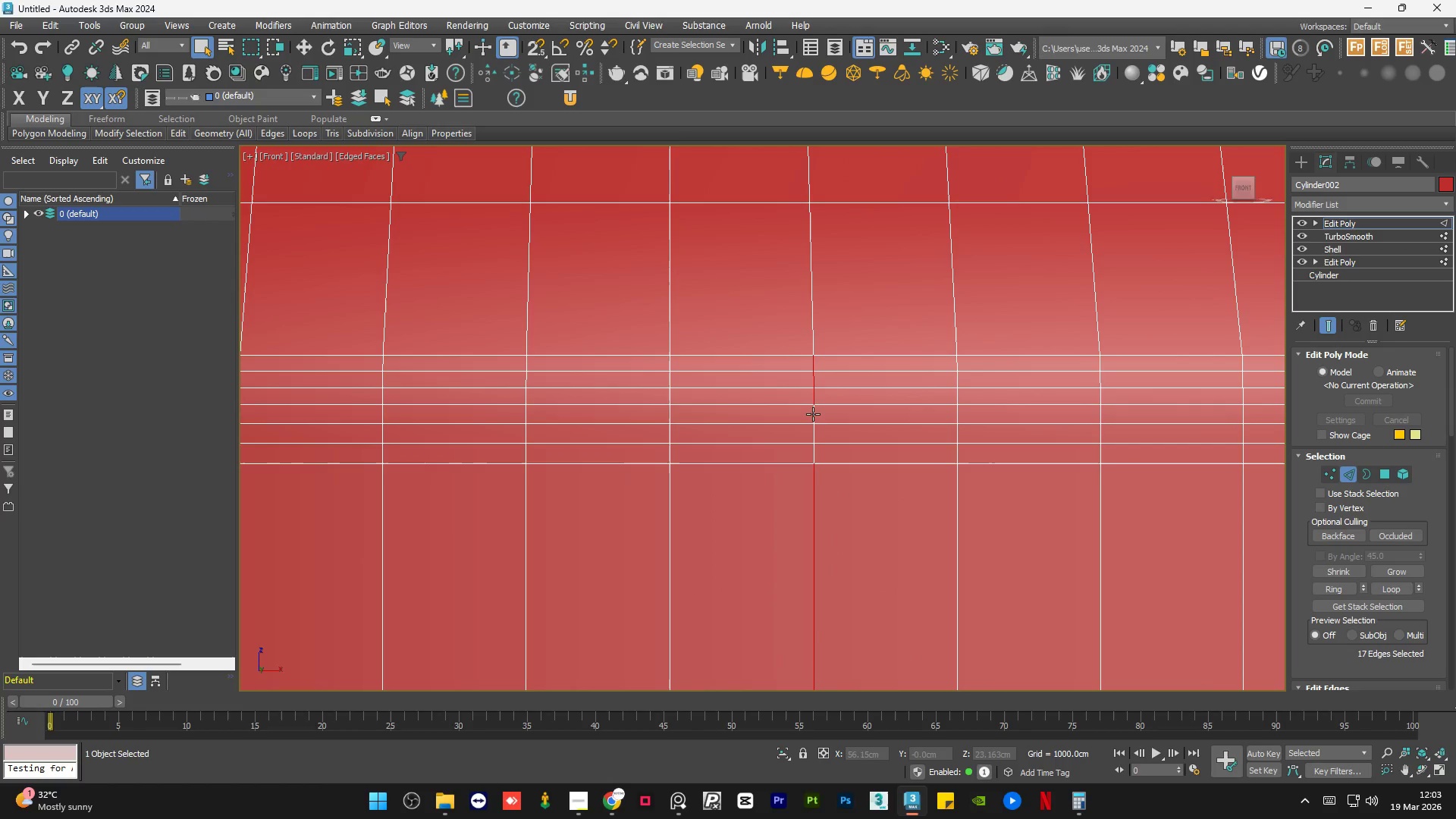 
hold_key(key=ControlLeft, duration=0.44)
left_click([813, 416])
 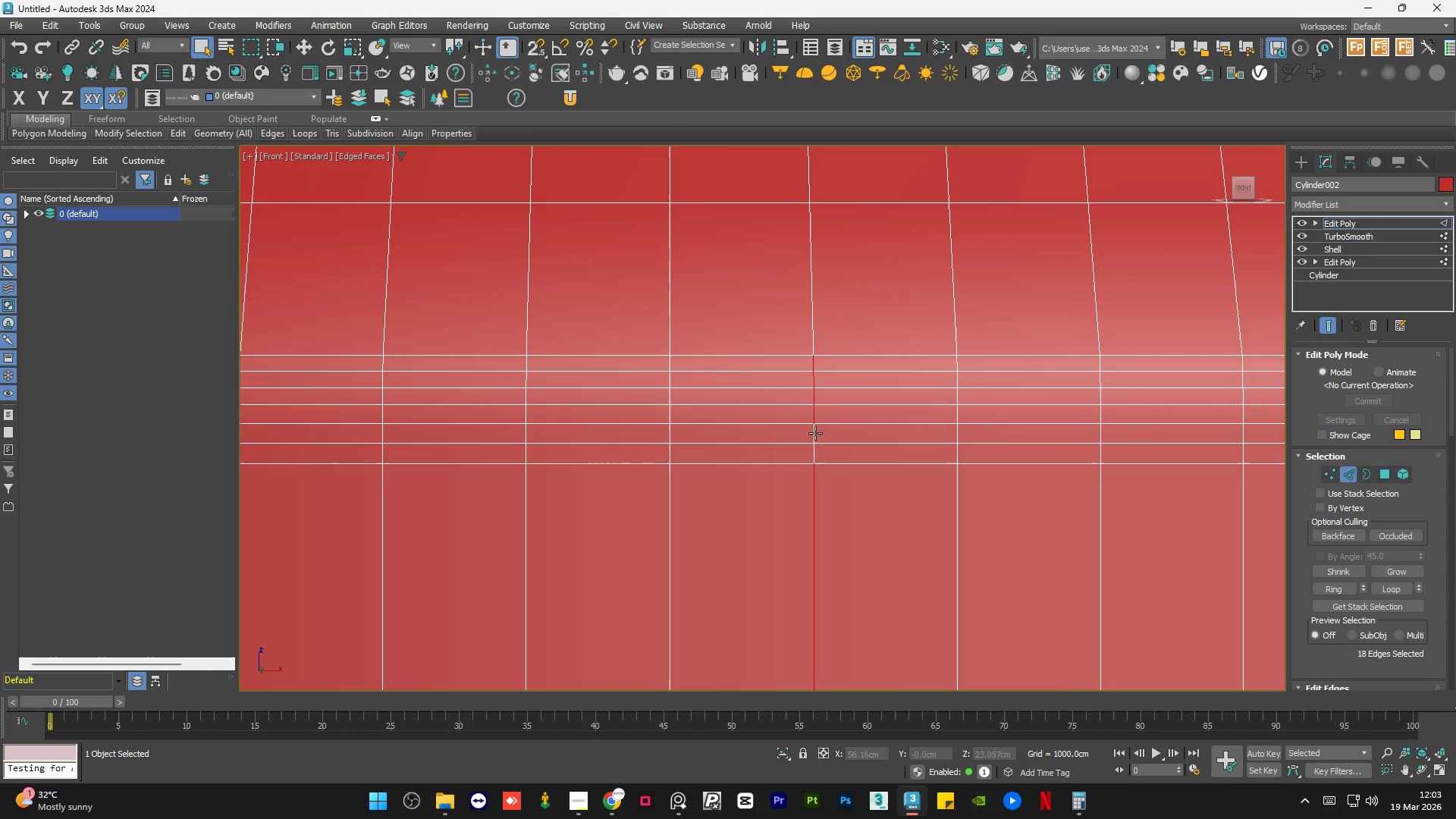 
hold_key(key=ControlLeft, duration=0.48)
left_click([815, 435])
 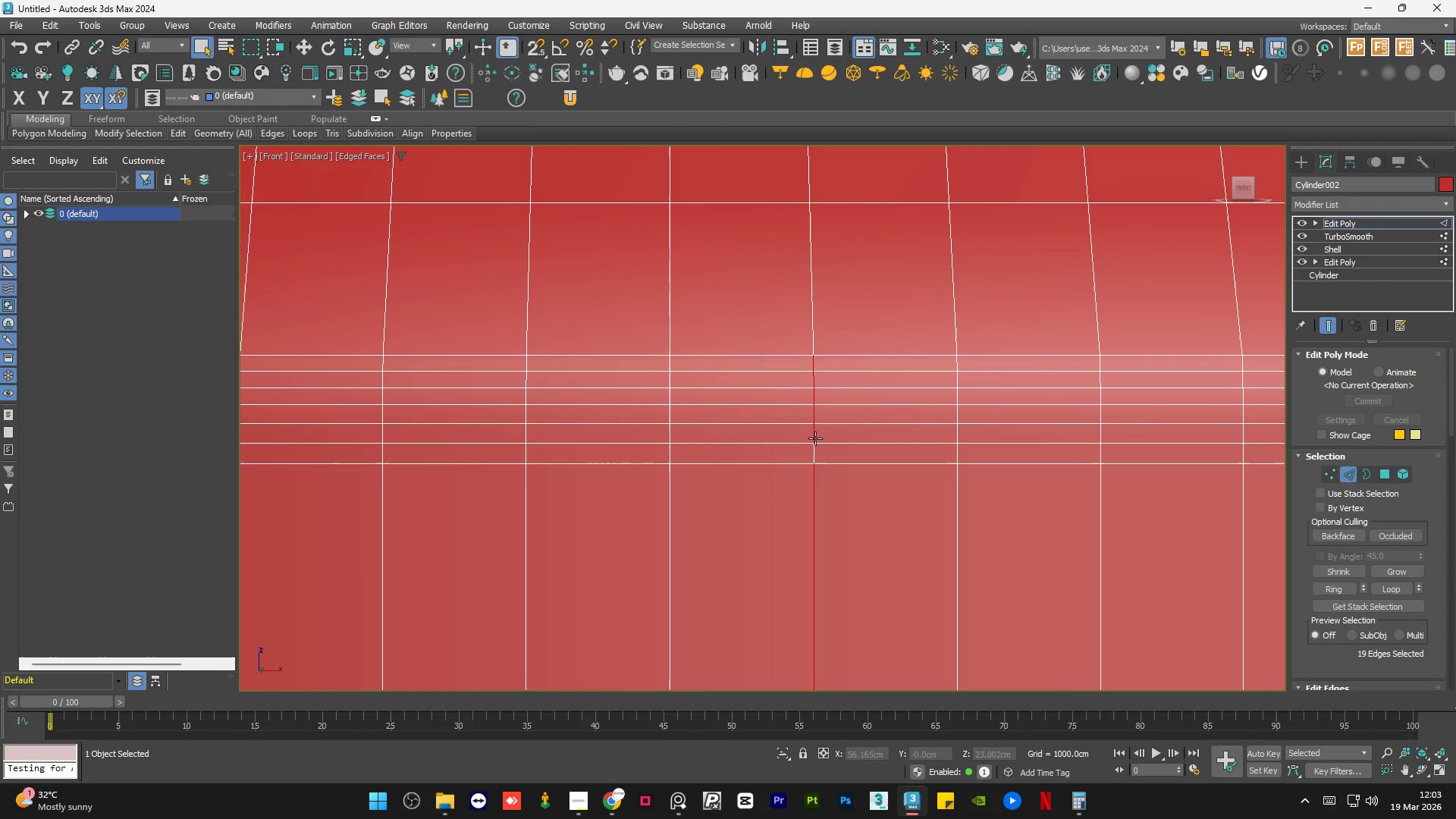 
hold_key(key=ControlLeft, duration=0.48)
left_click([813, 451])
 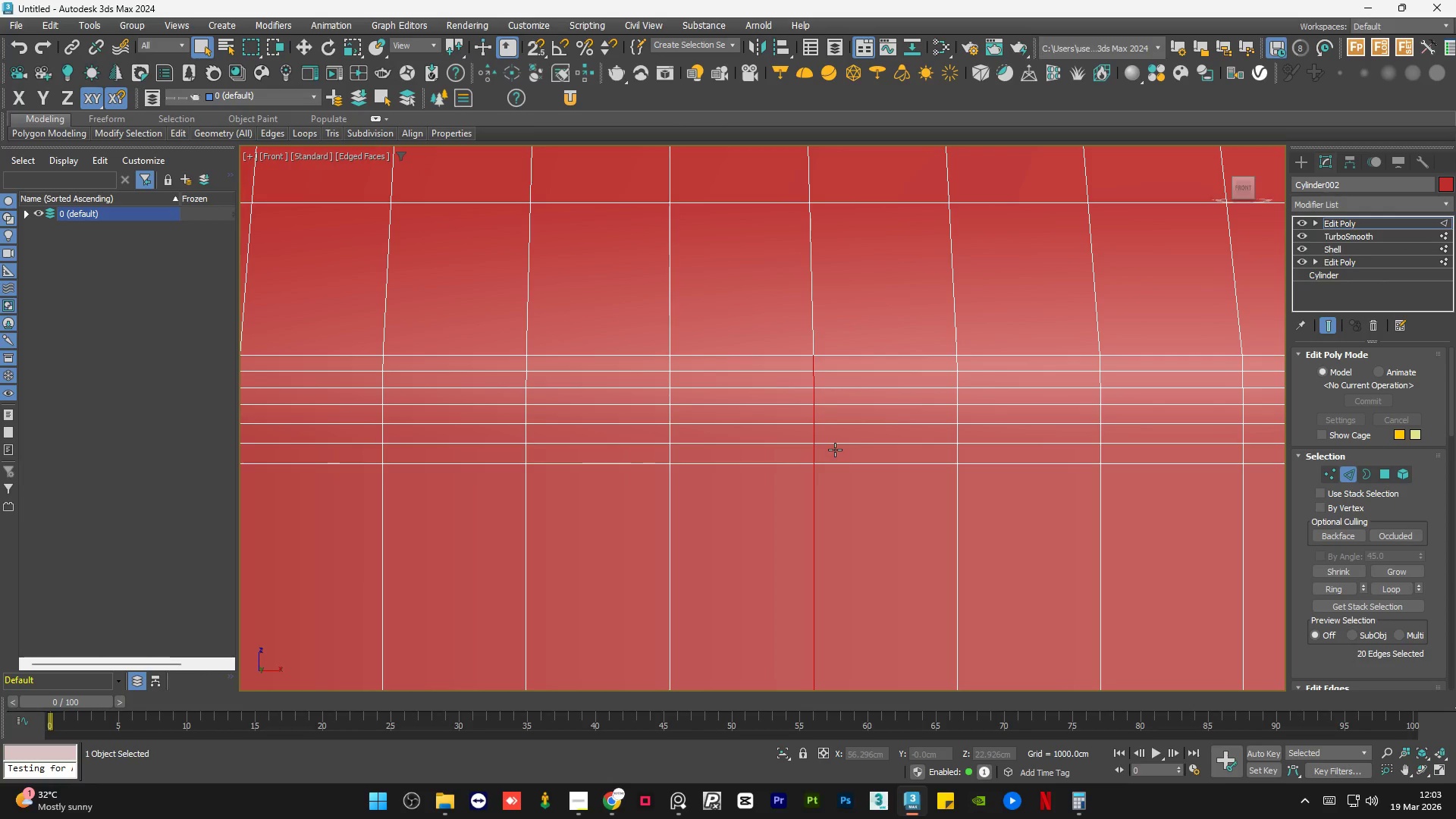 
wait(8.22)
 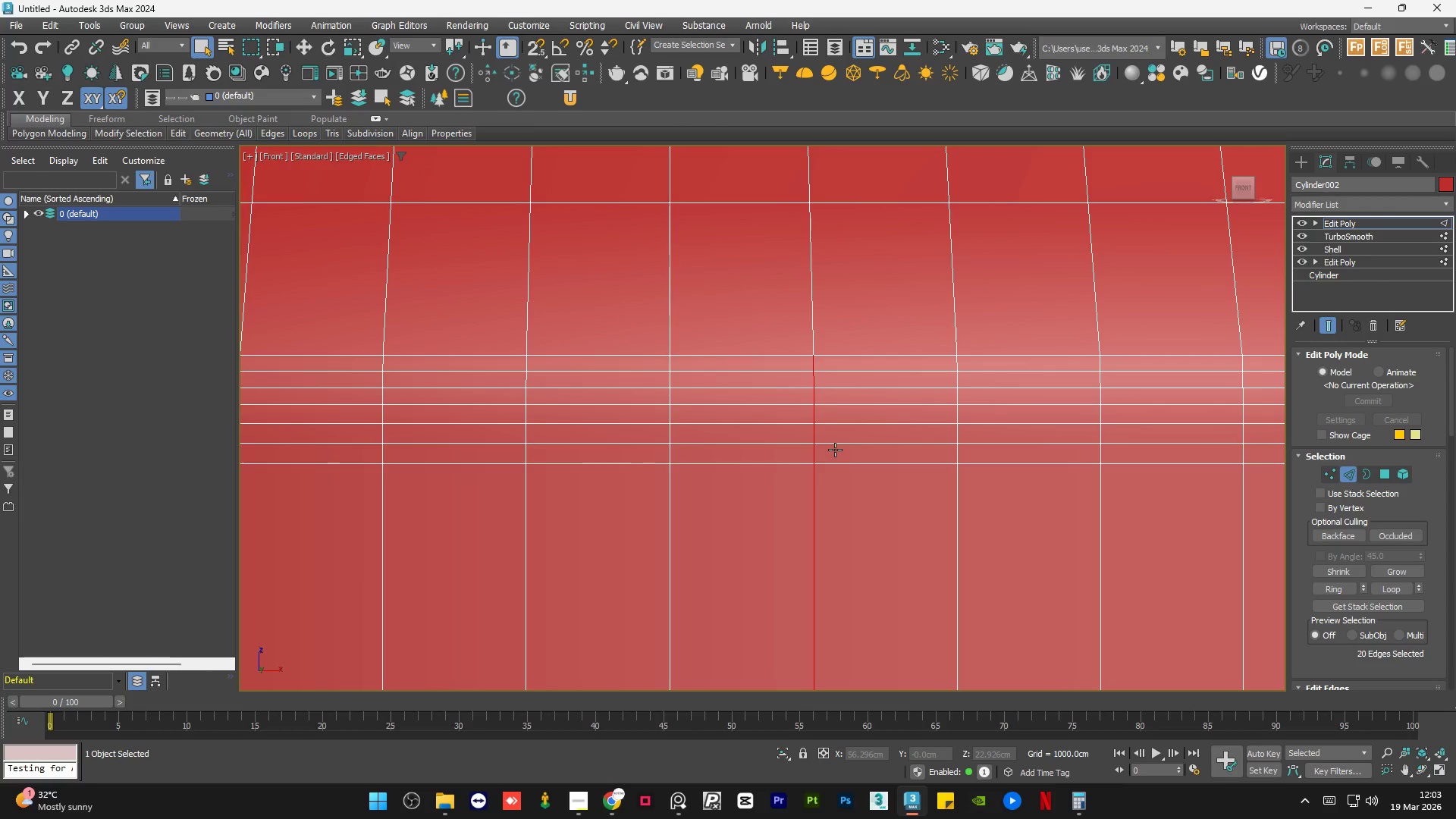 
scroll: coordinate [730, 320], scroll_direction: down, amount: 7.0
 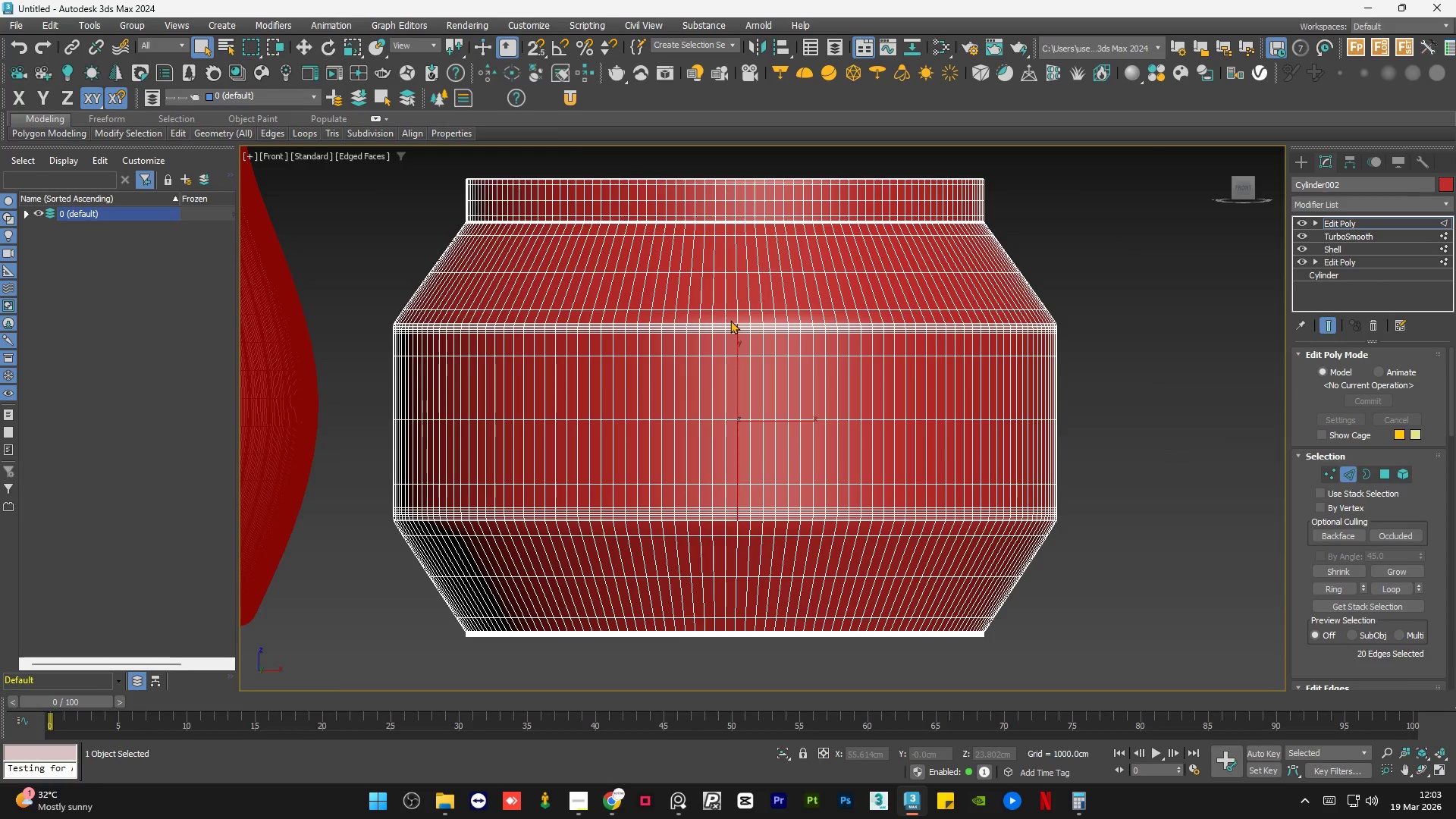 
hold_key(key=ControlLeft, duration=0.73)
 